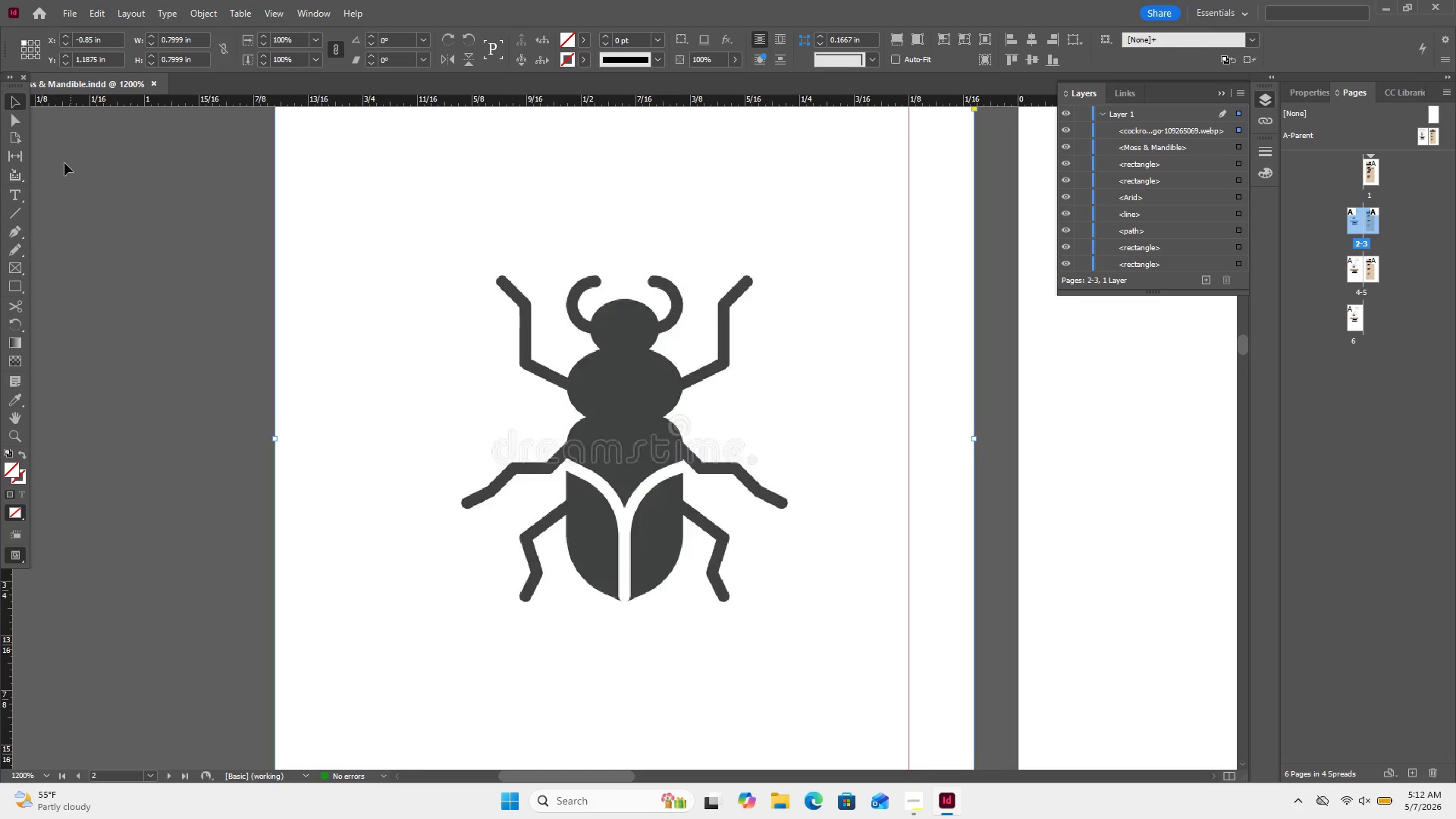 
left_click([20, 287])
 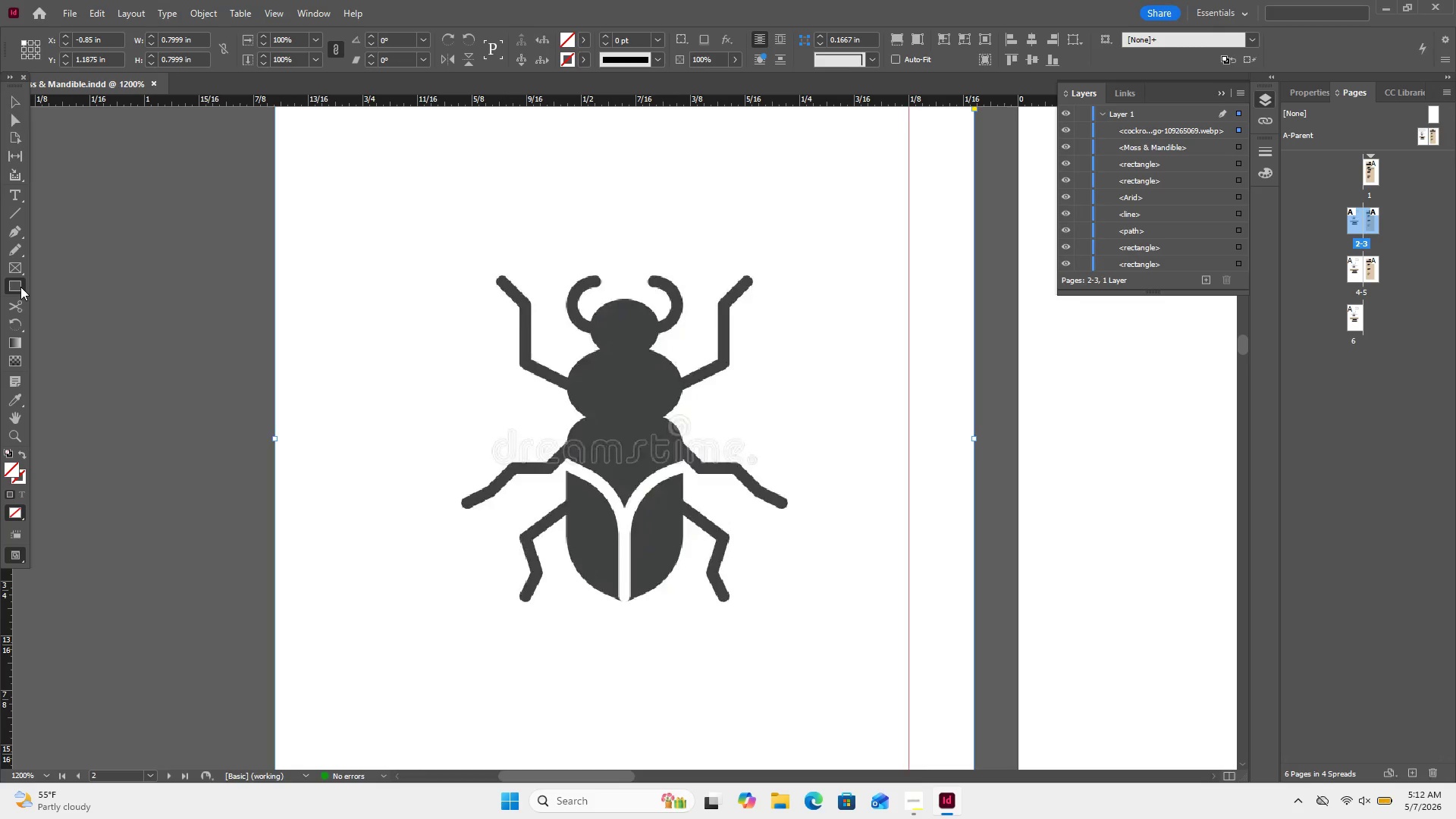 
right_click([20, 287])
 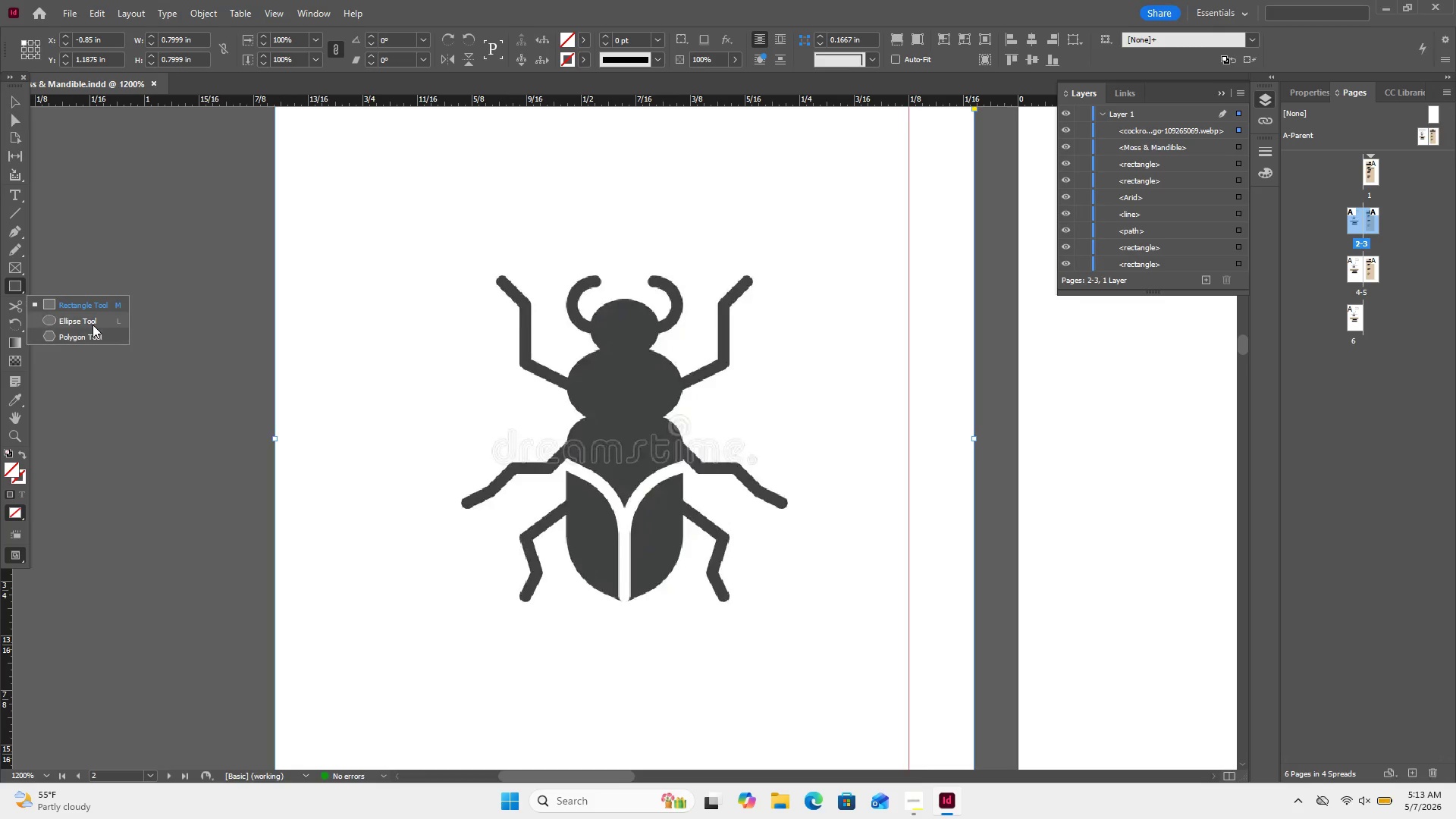 
left_click([93, 325])
 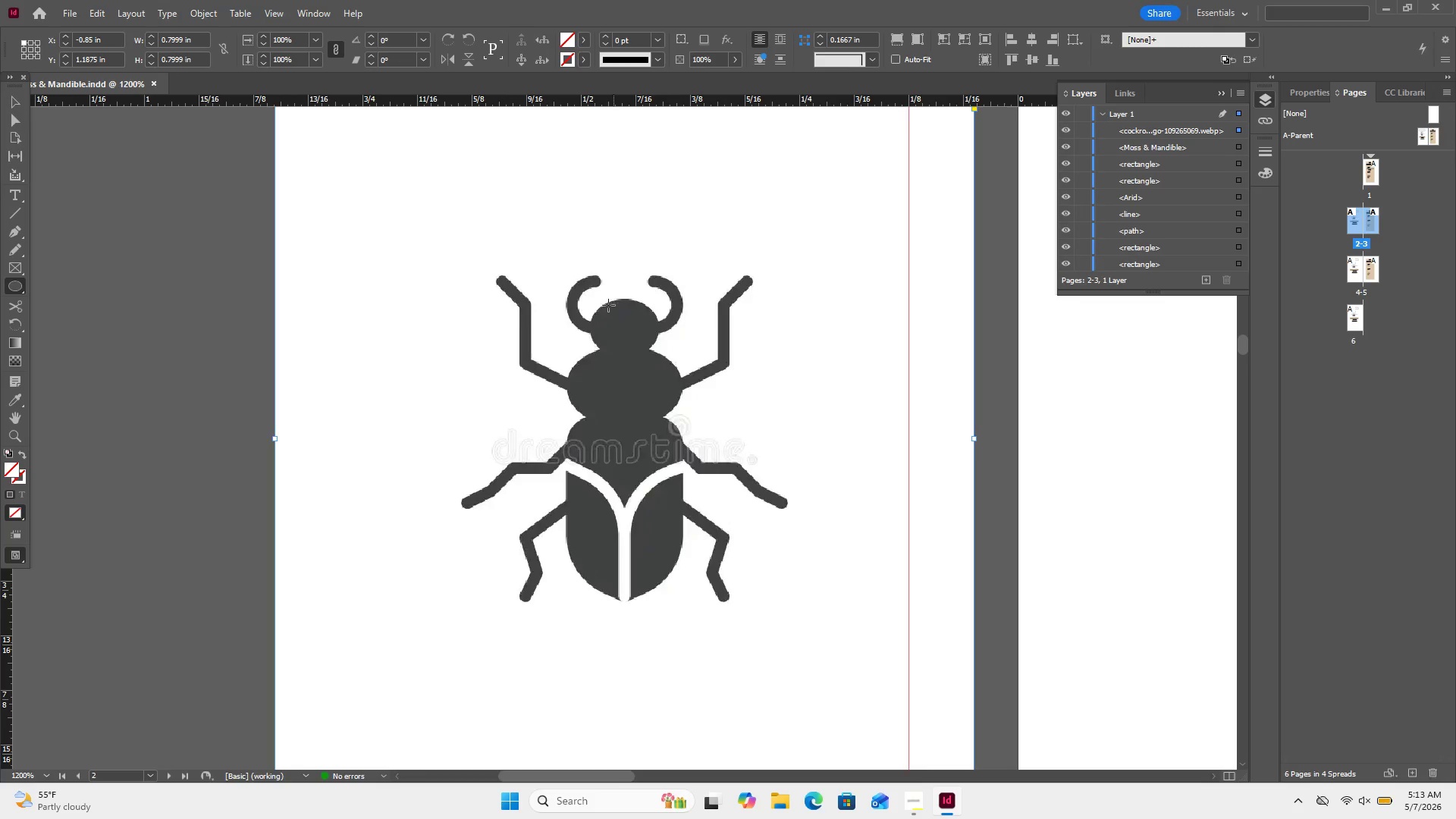 
left_click_drag(start_coordinate=[606, 305], to_coordinate=[669, 352])
 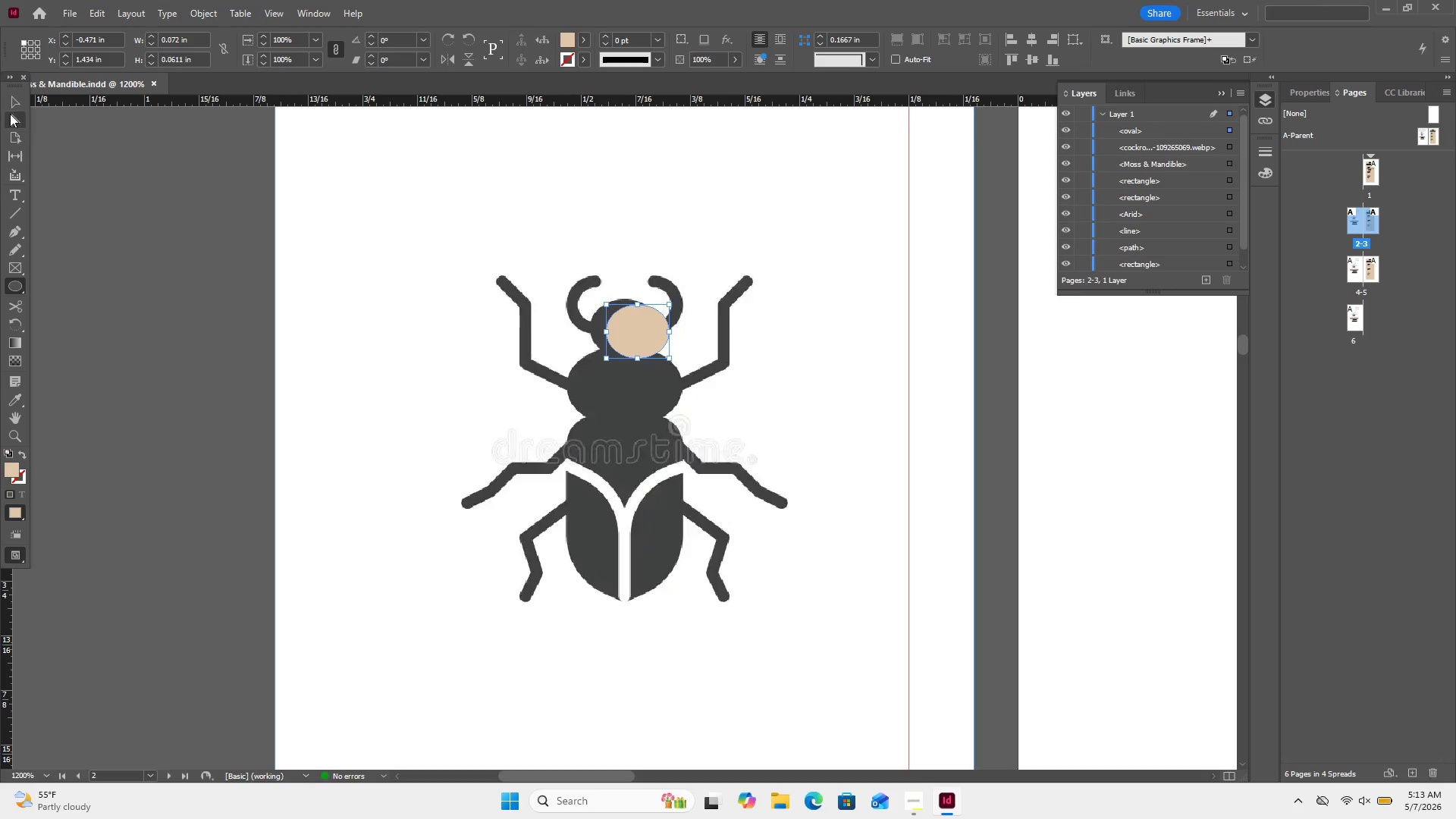 
left_click([12, 102])
 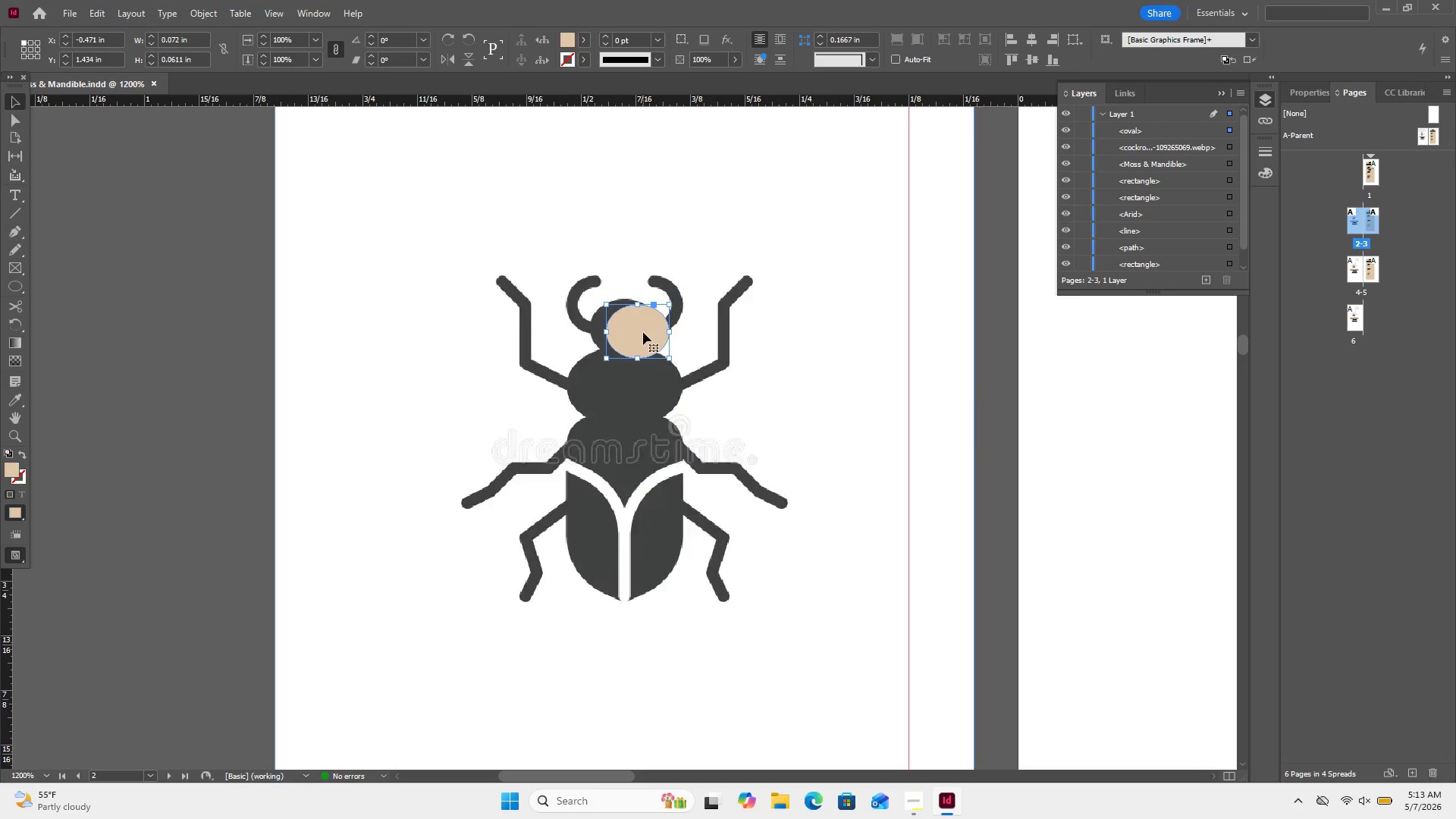 
left_click_drag(start_coordinate=[643, 332], to_coordinate=[629, 326])
 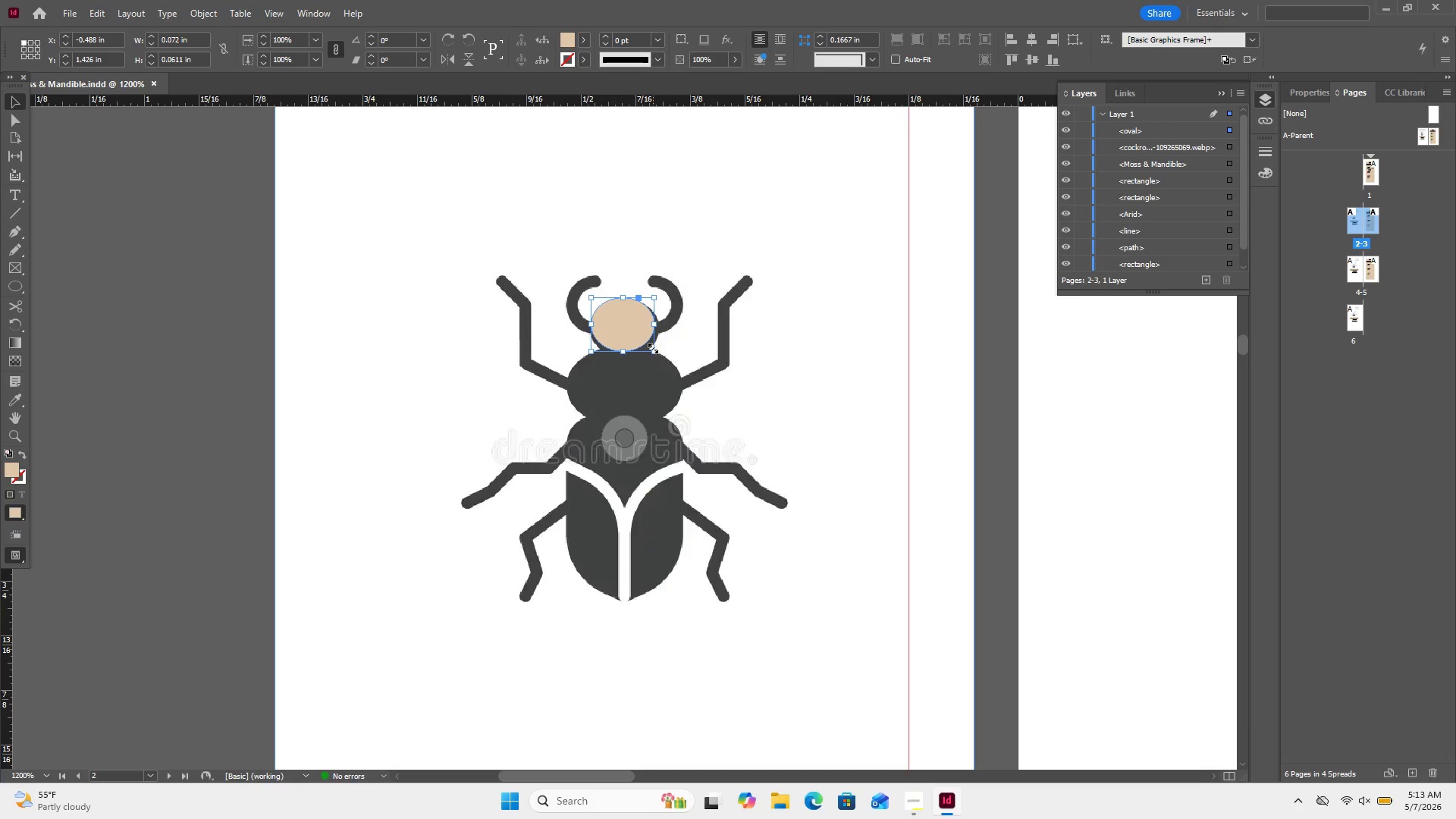 
left_click_drag(start_coordinate=[653, 349], to_coordinate=[661, 358])
 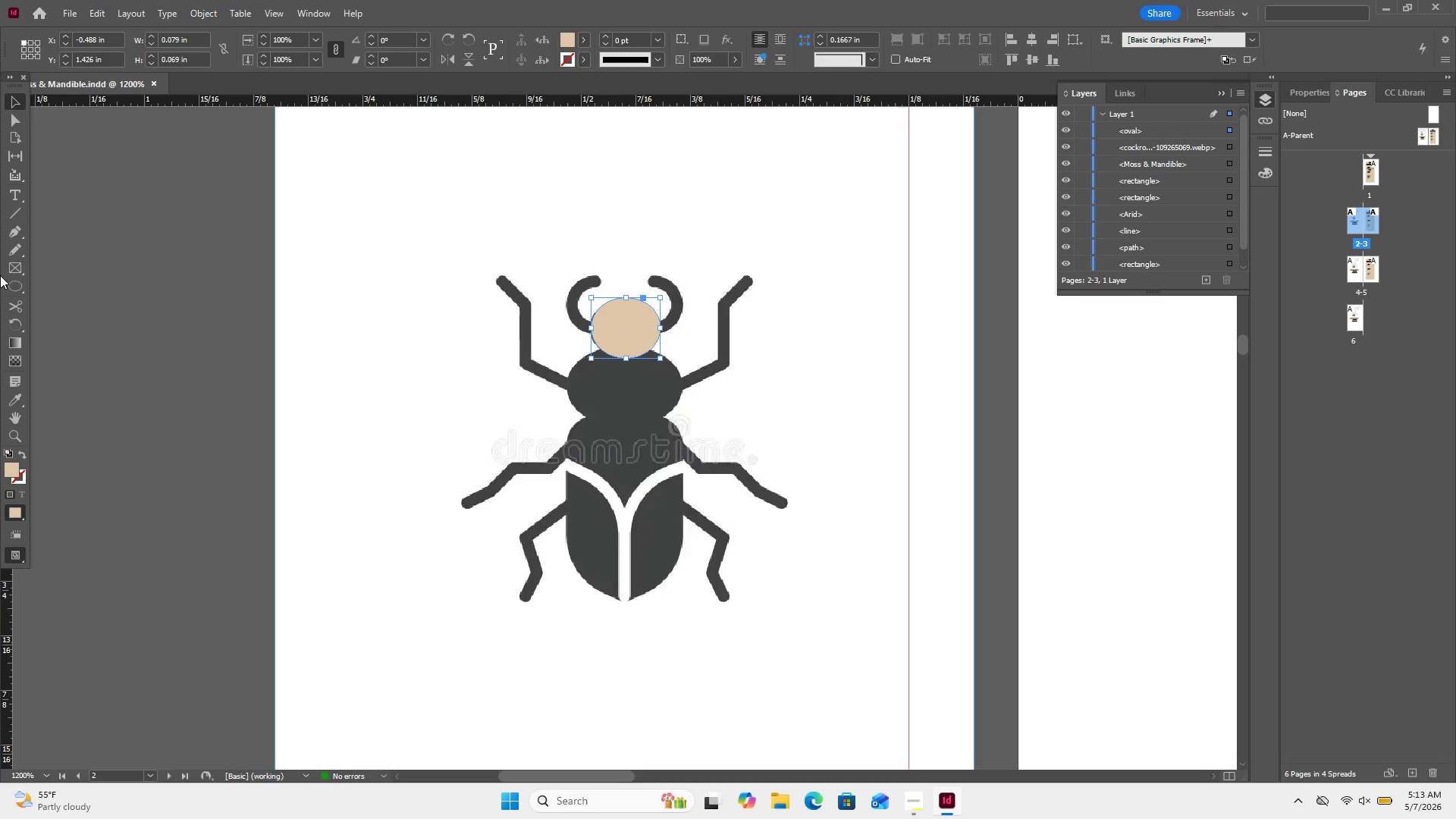 
left_click([9, 283])
 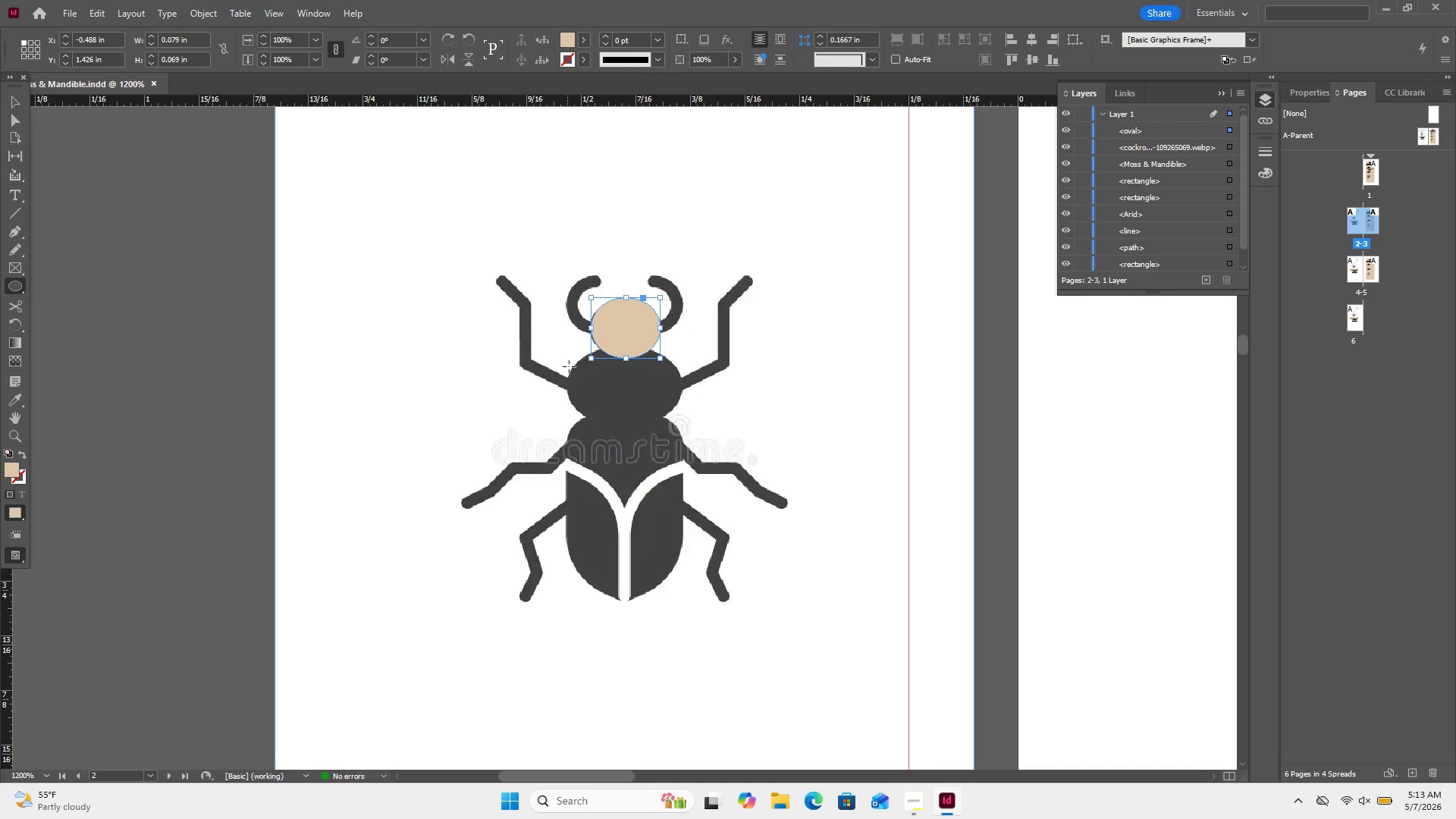 
left_click_drag(start_coordinate=[579, 363], to_coordinate=[705, 422])
 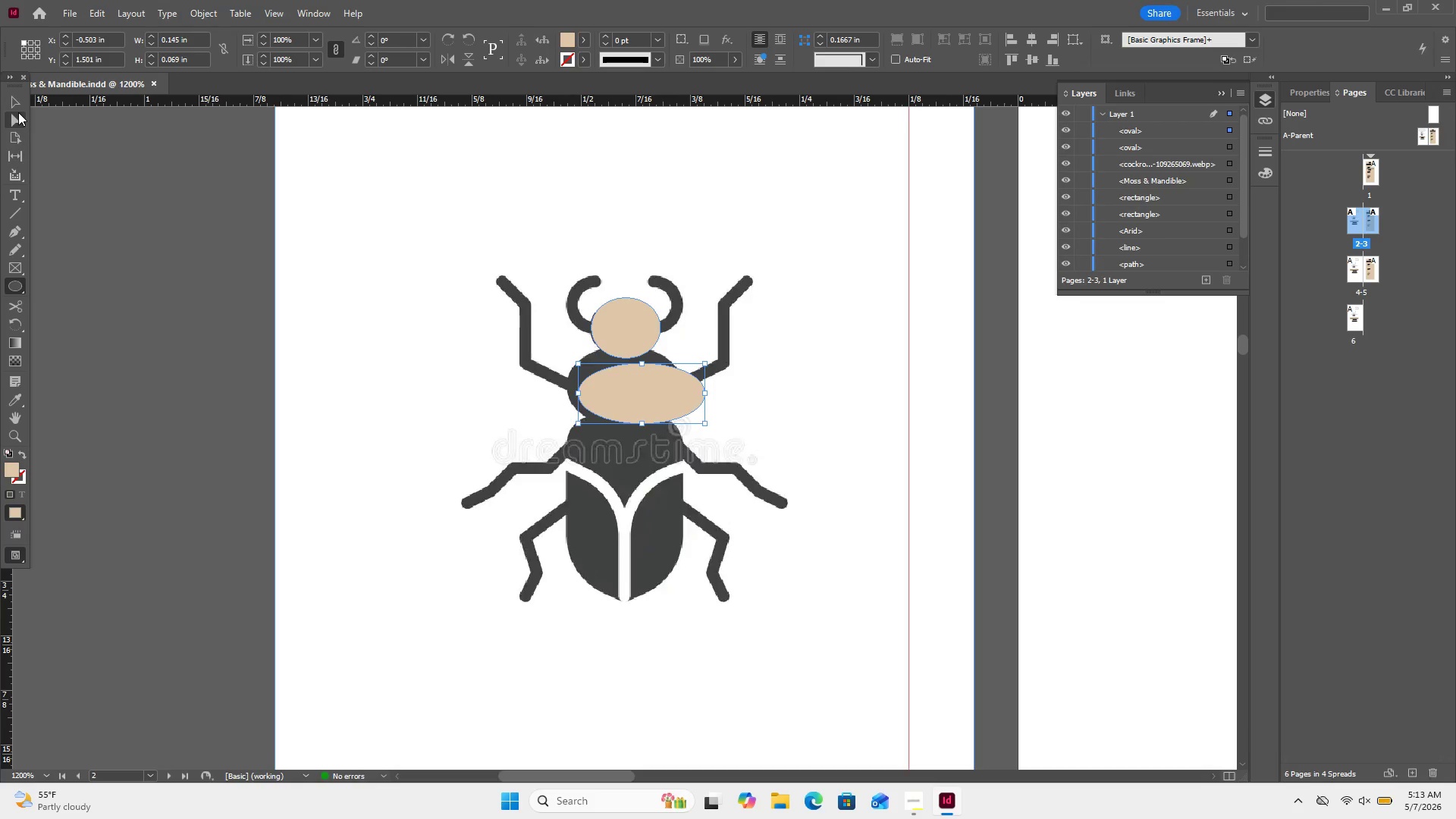 
left_click([18, 108])
 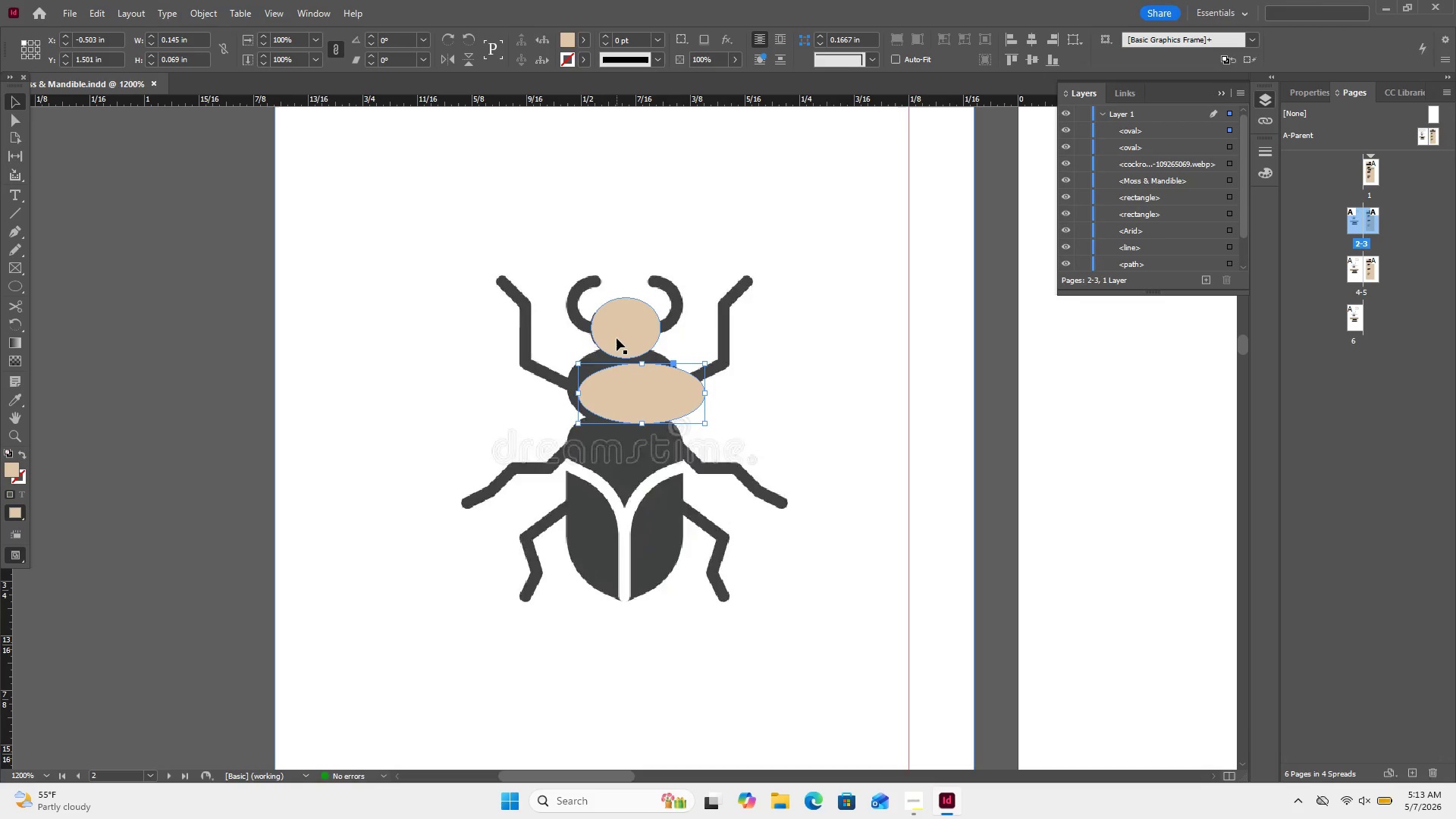 
left_click([619, 335])
 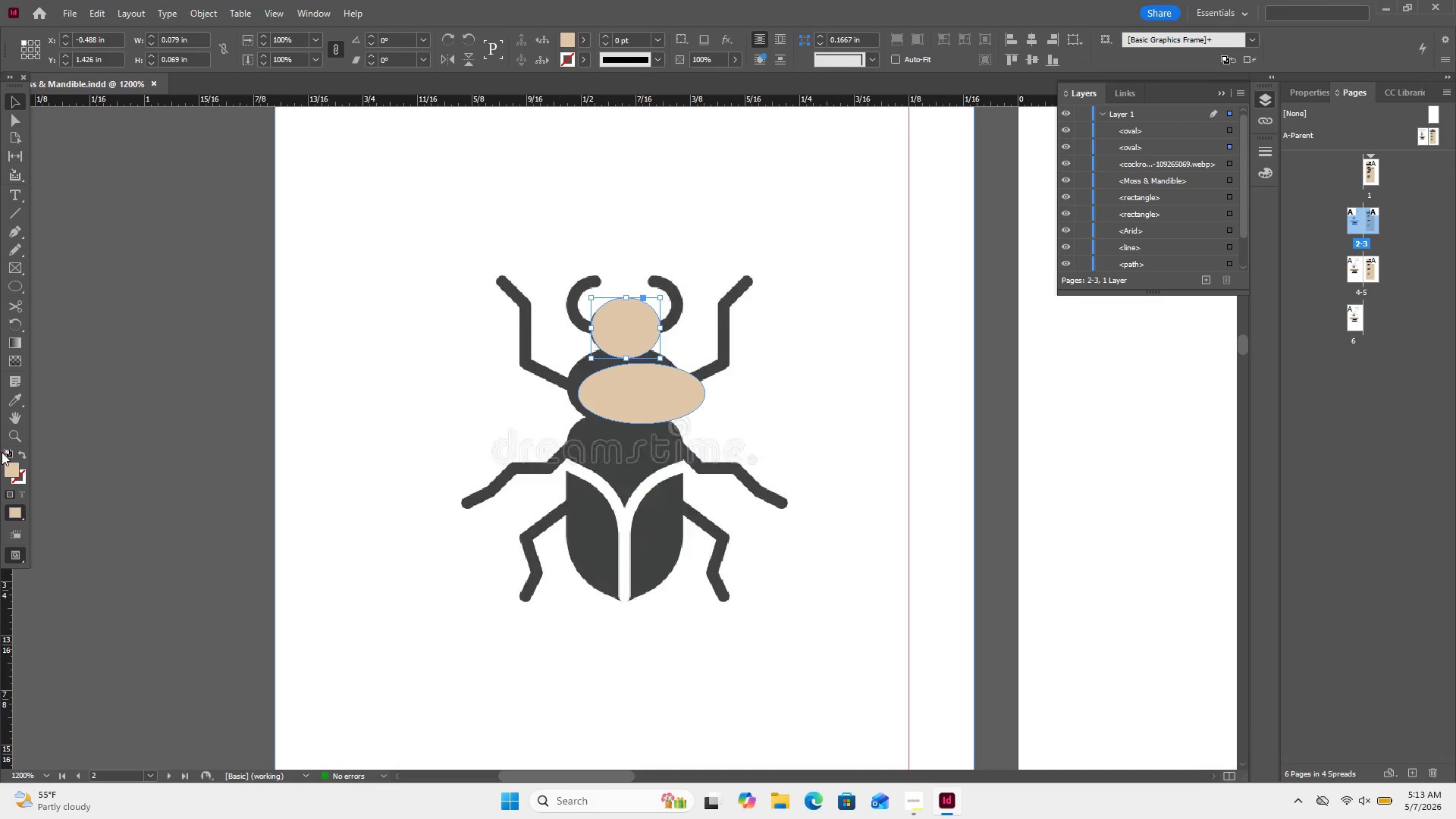 
left_click([17, 450])
 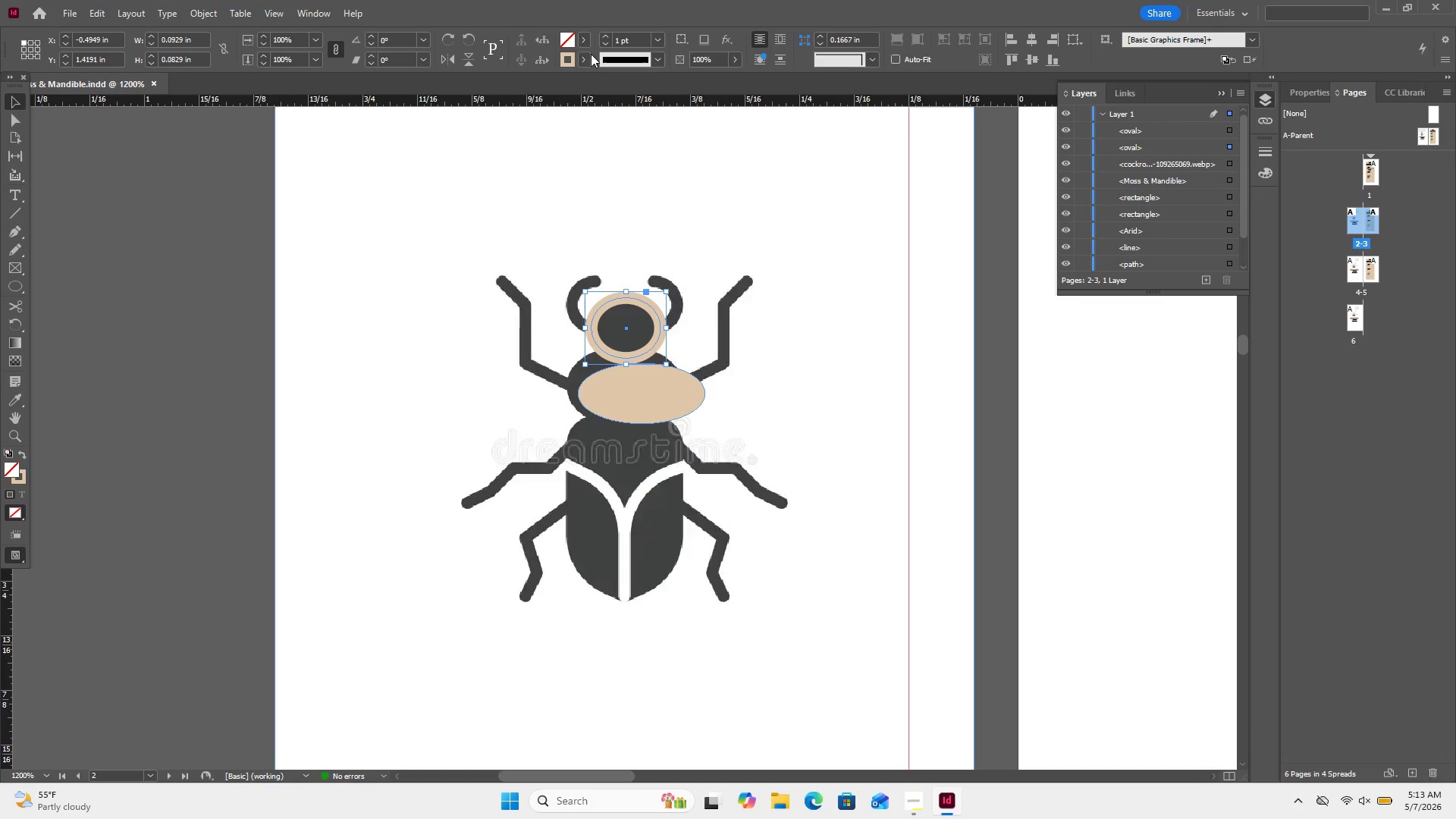 
double_click([605, 42])
 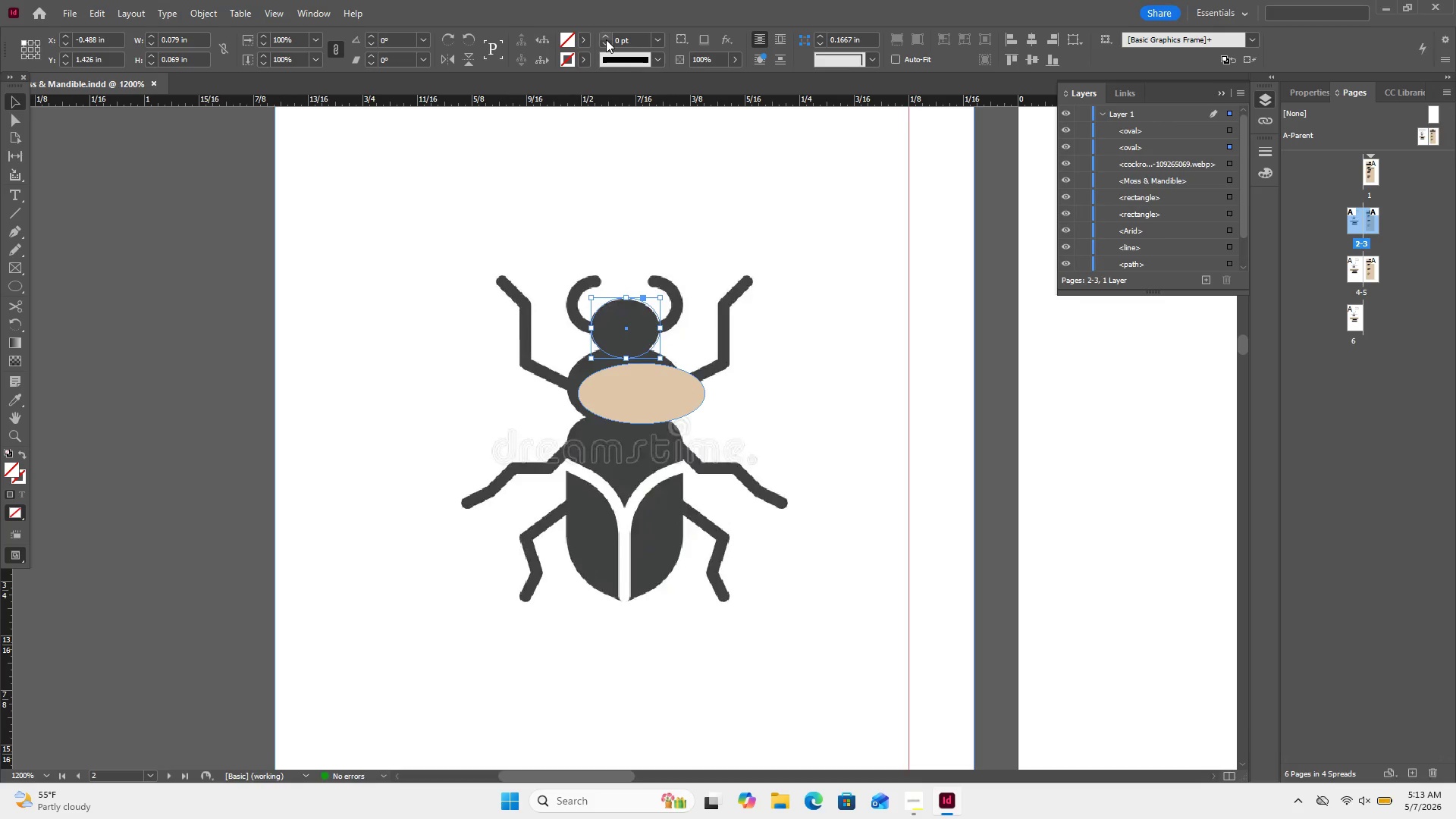 
left_click([606, 39])
 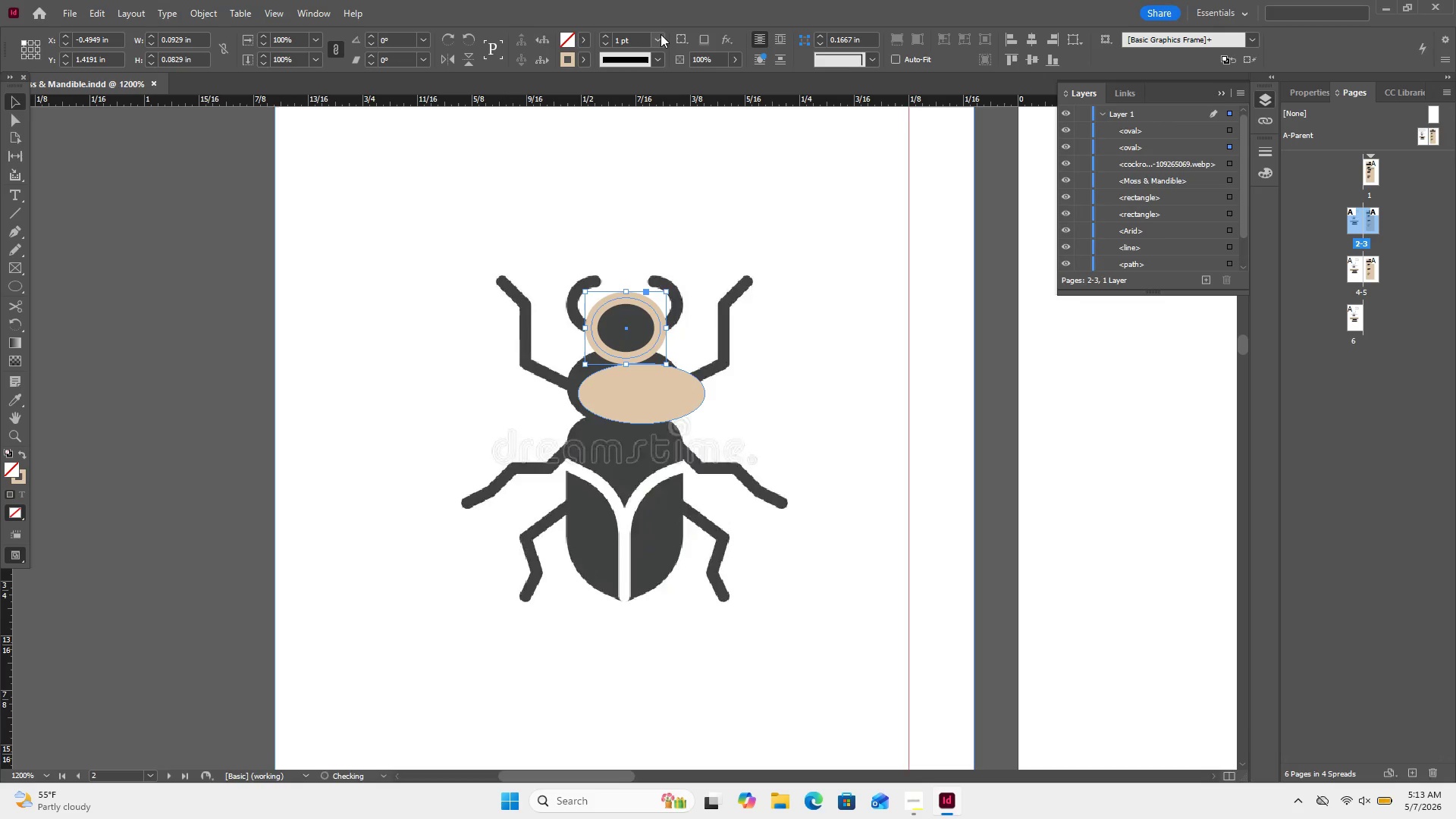 
left_click([661, 34])
 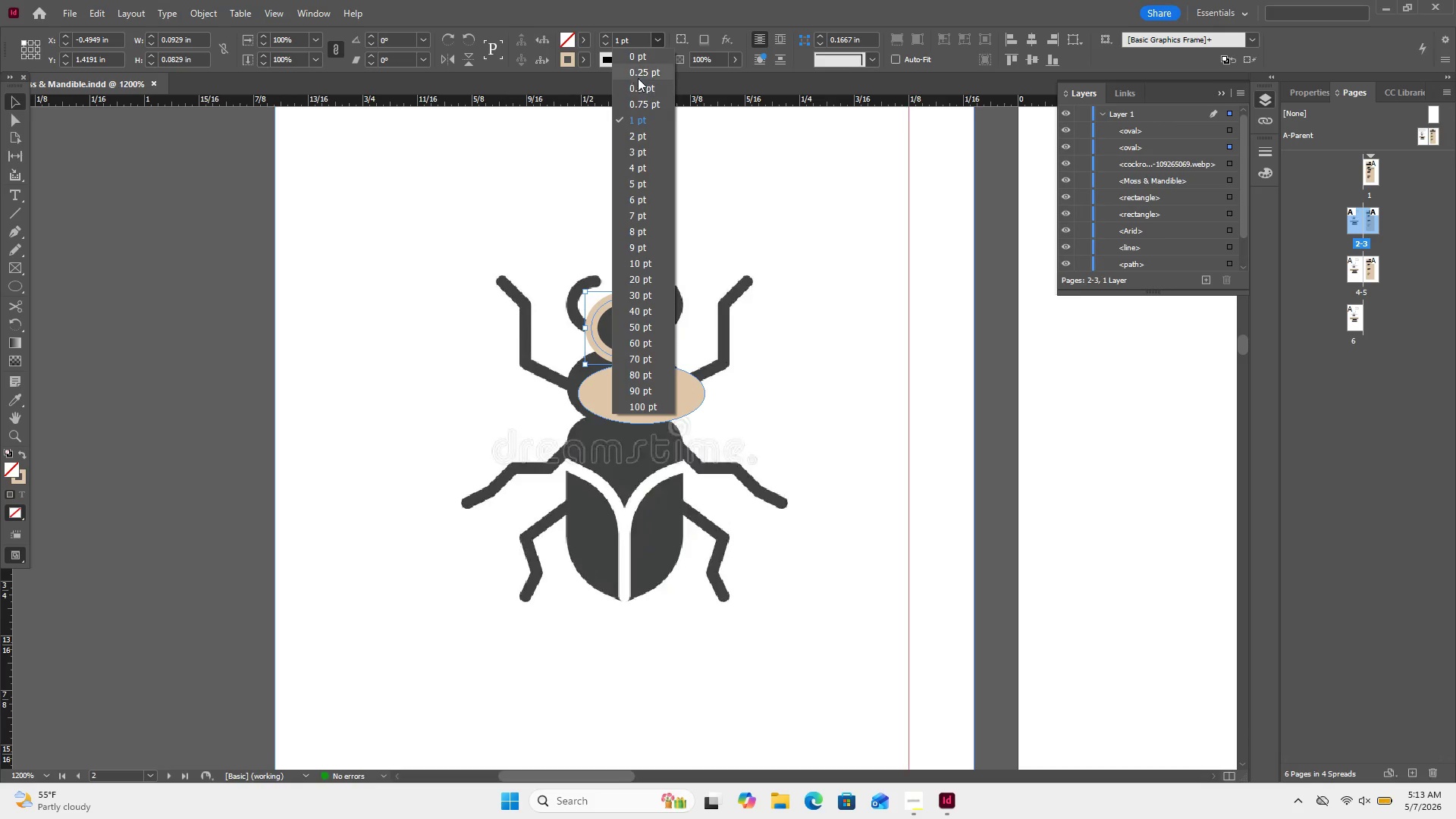 
left_click([639, 77])
 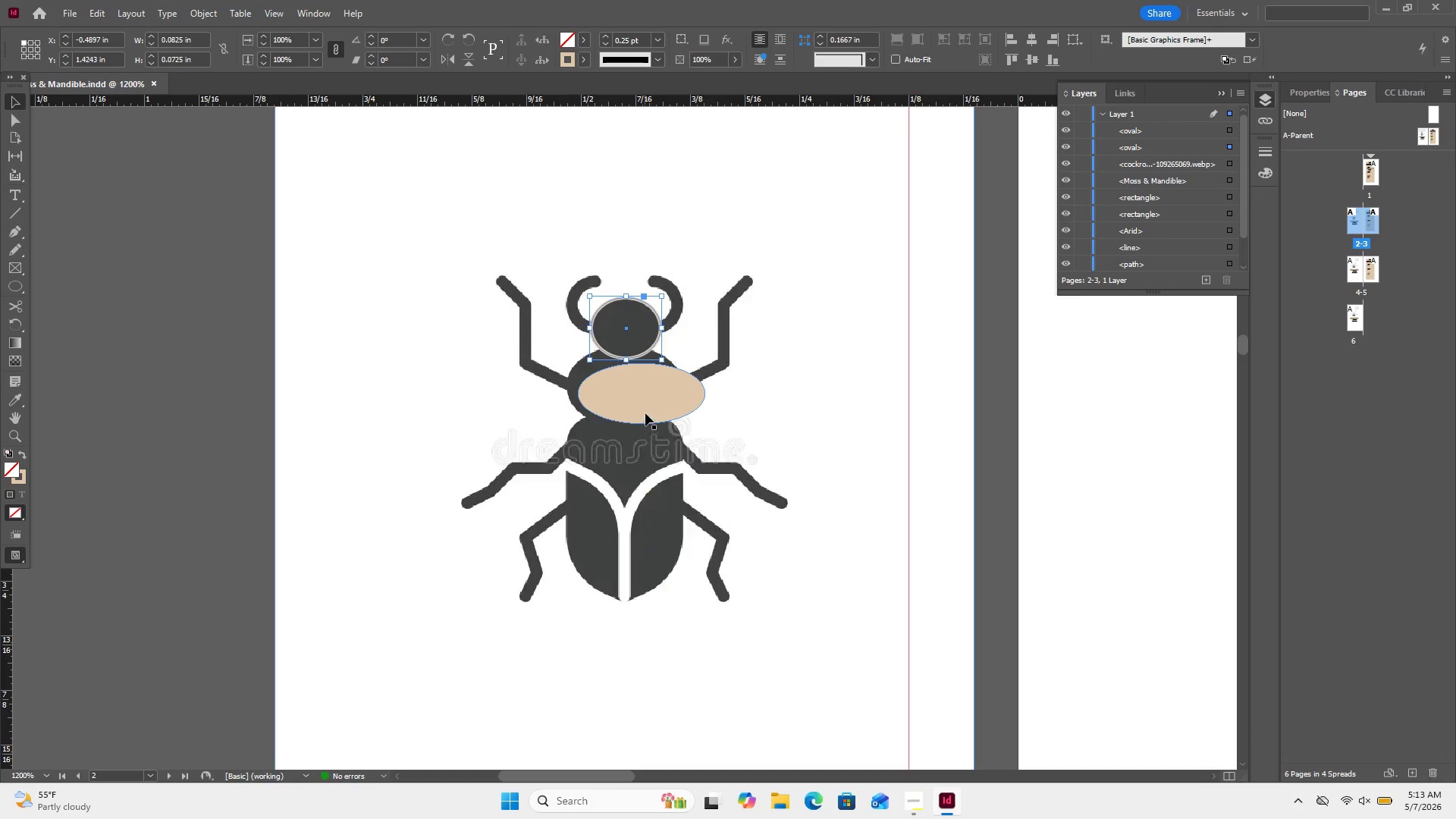 
left_click_drag(start_coordinate=[648, 395], to_coordinate=[638, 378])
 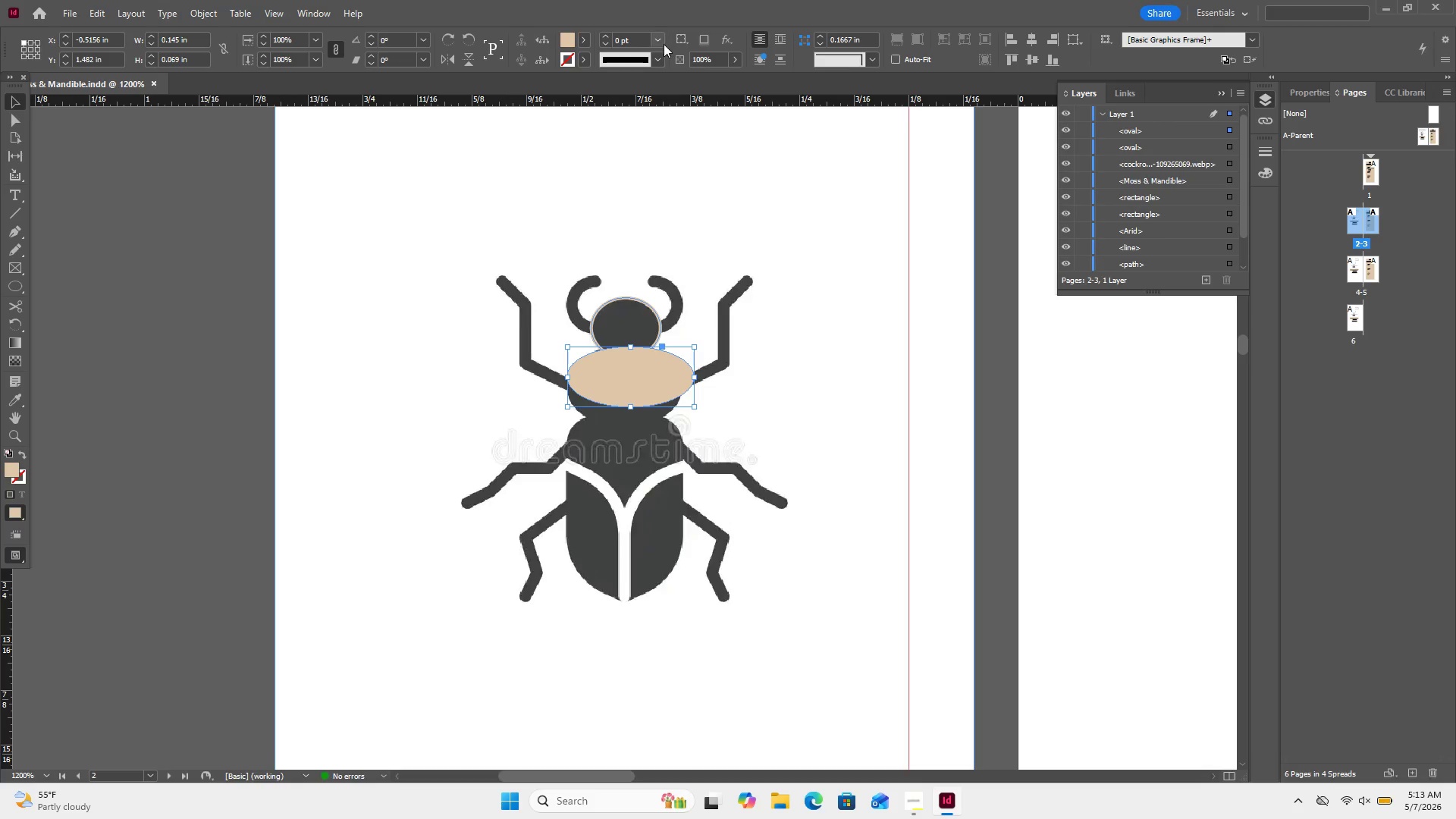 
left_click([661, 43])
 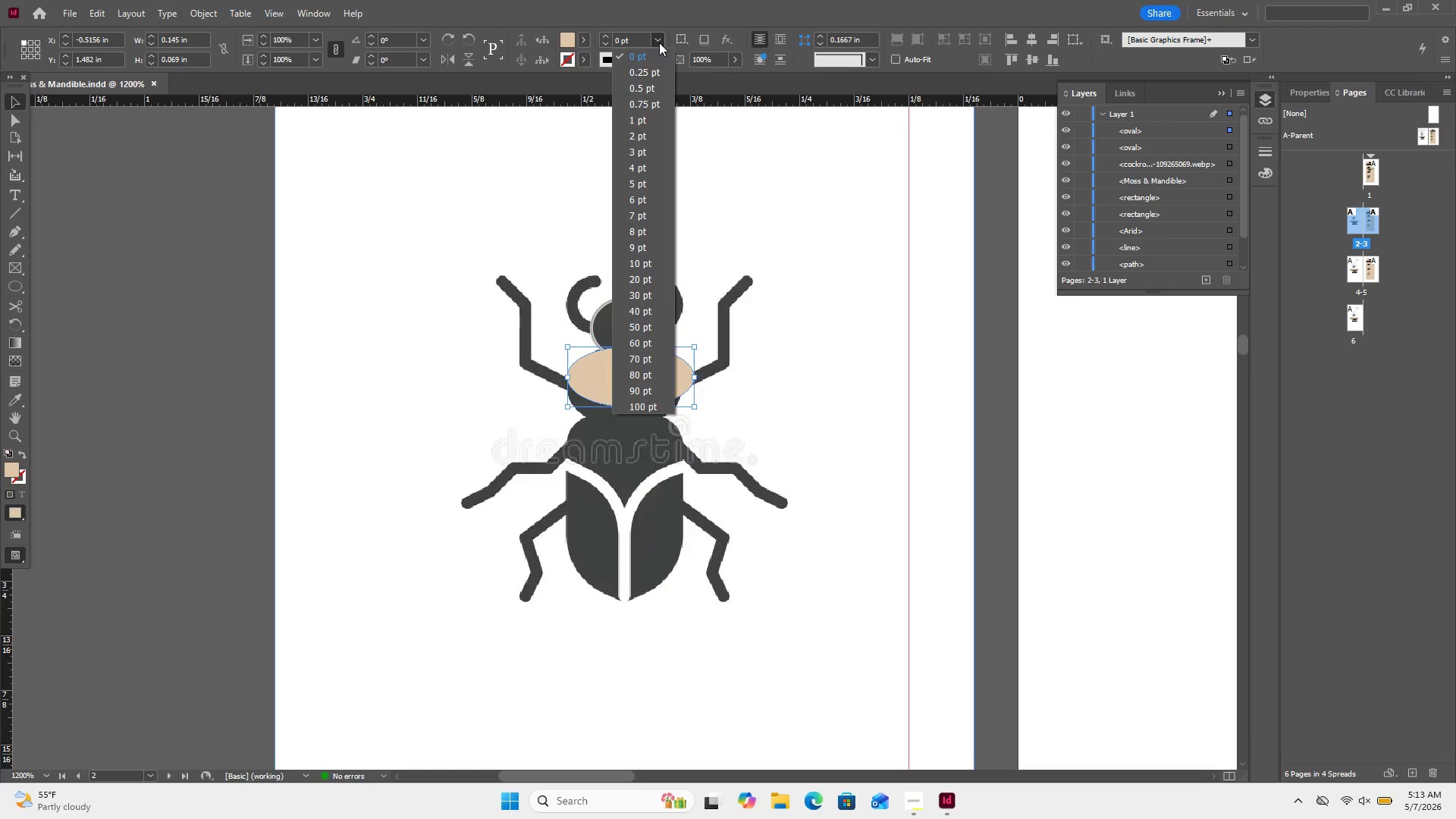 
left_click([659, 42])
 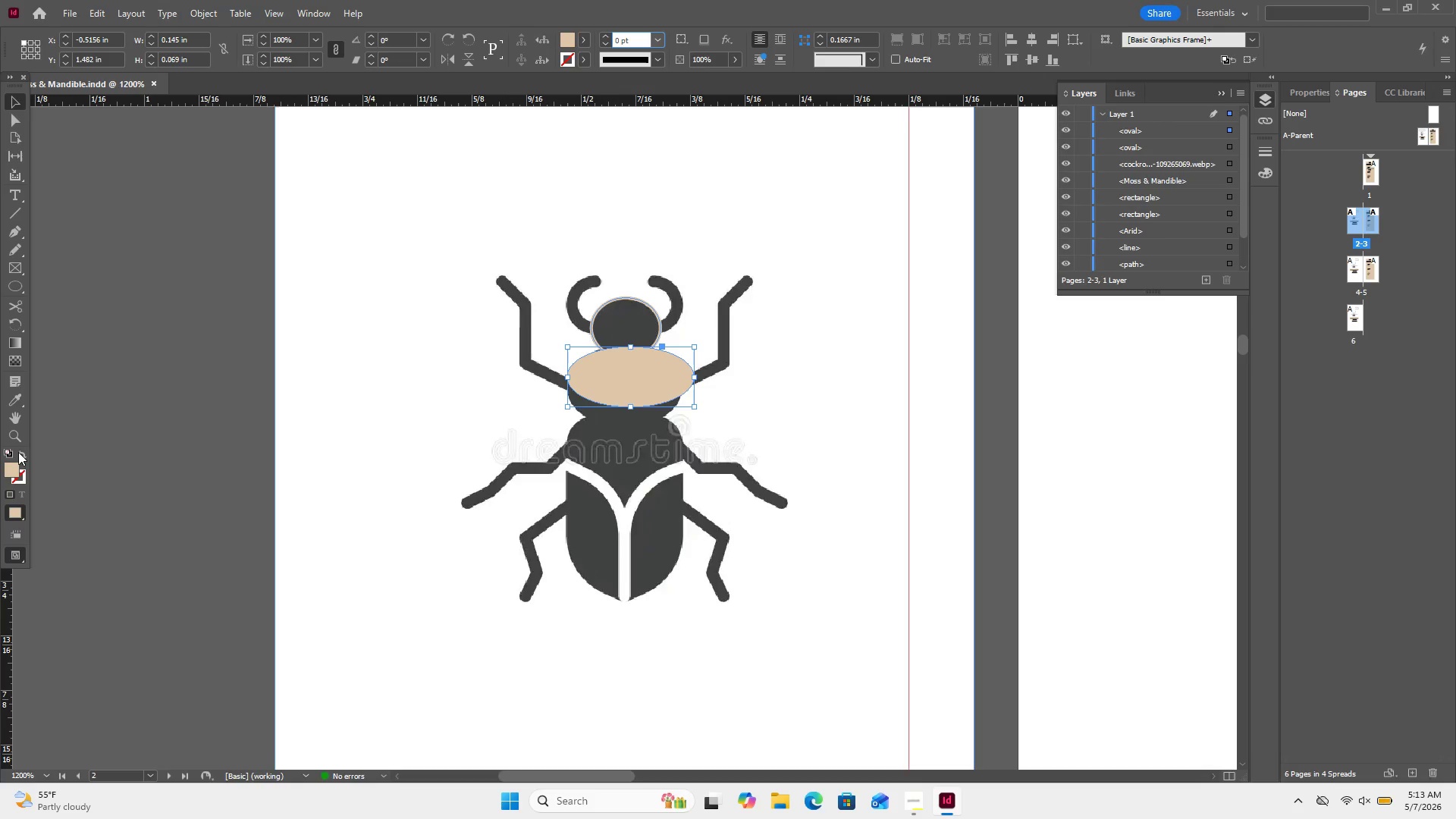 
left_click([25, 452])
 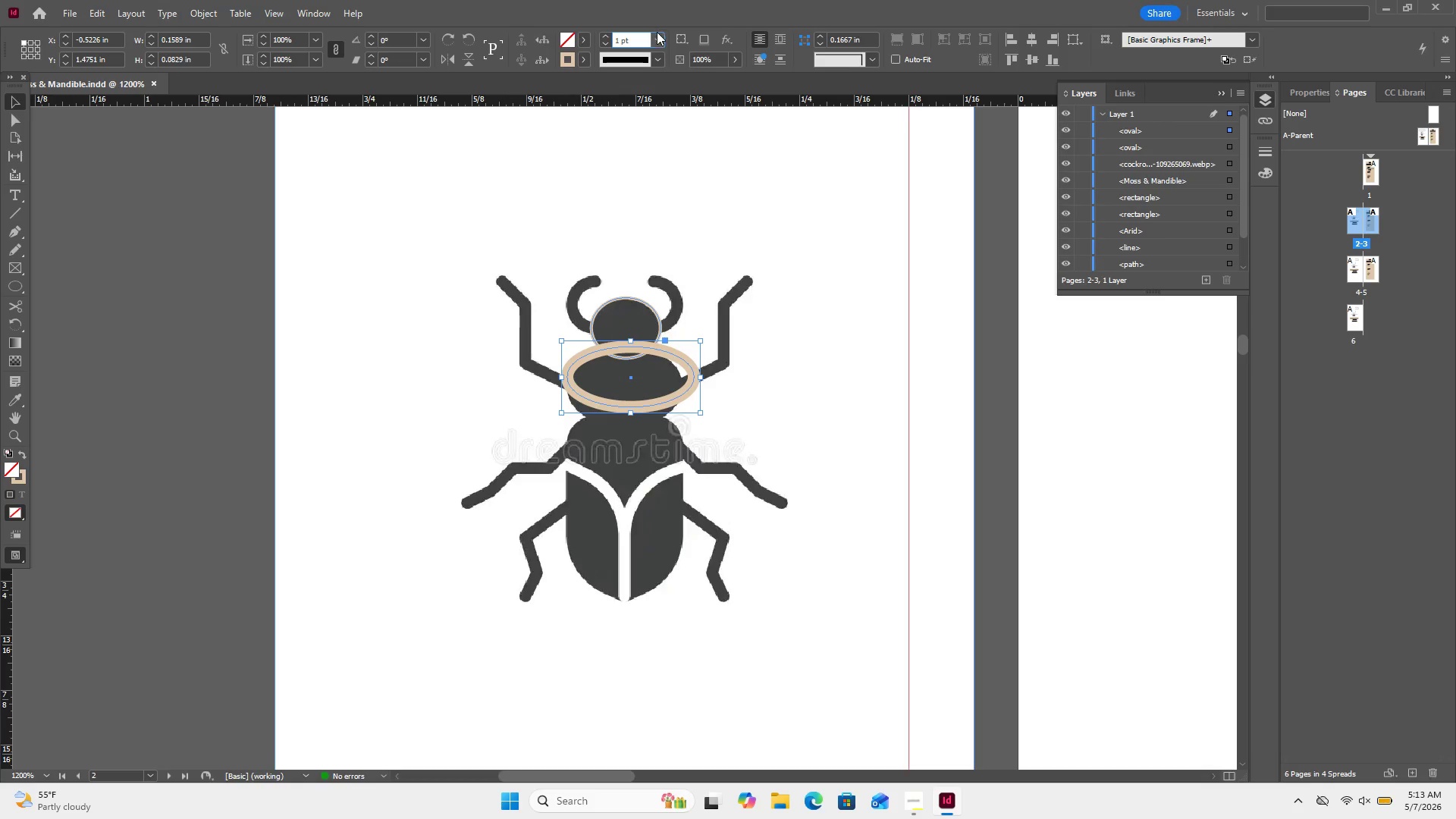 
left_click([657, 33])
 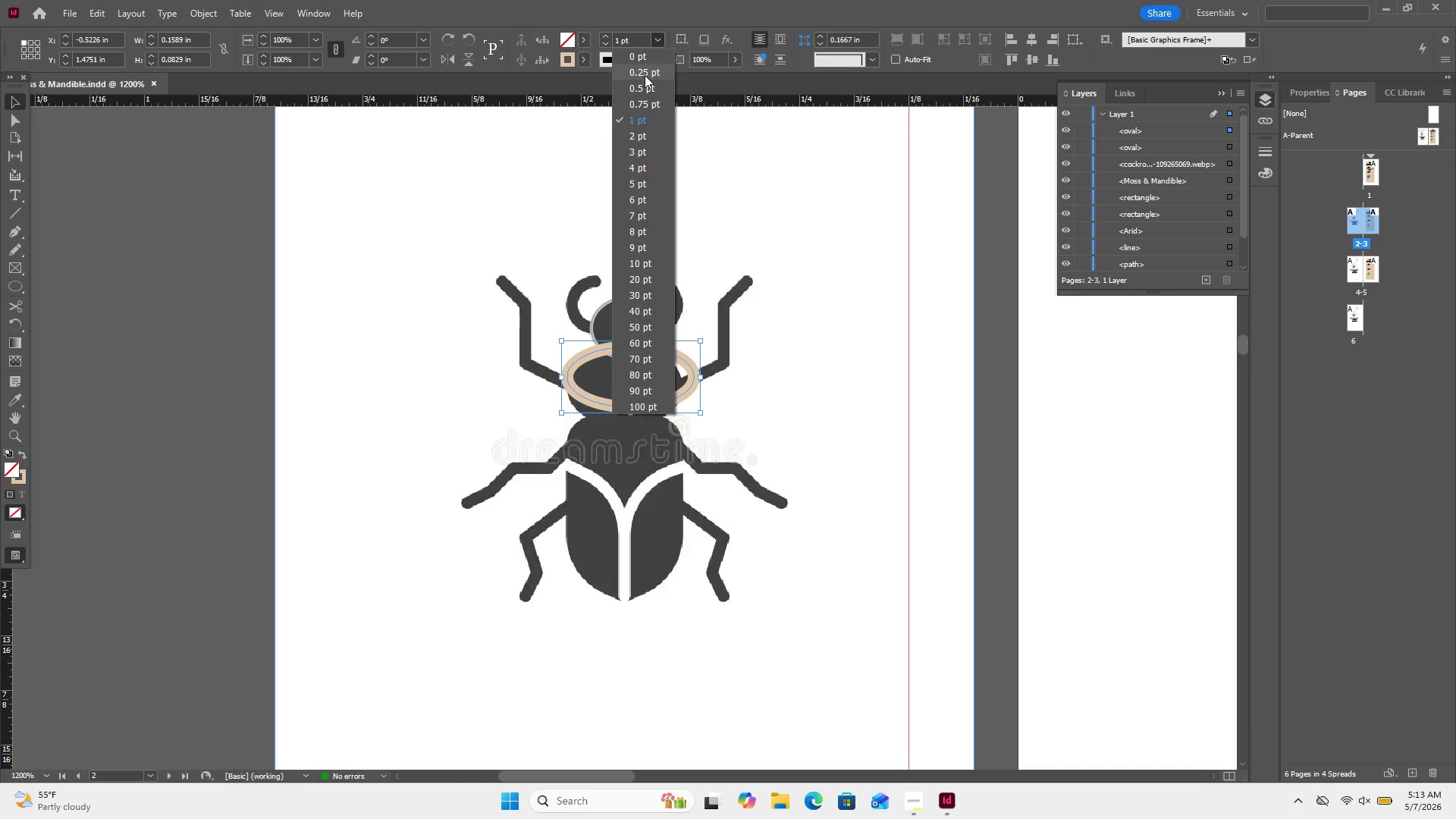 
left_click([645, 75])
 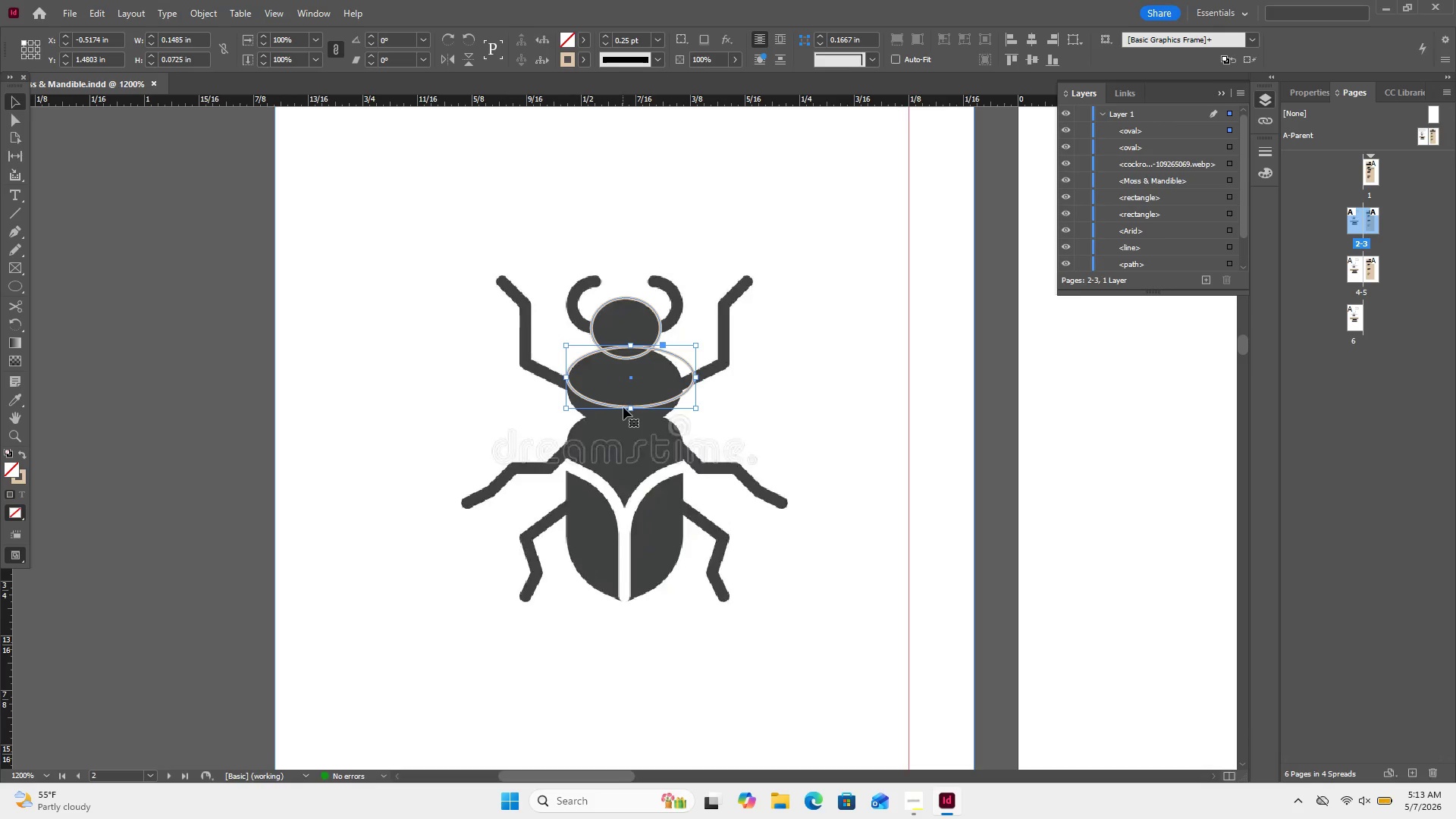 
left_click_drag(start_coordinate=[629, 411], to_coordinate=[631, 424])
 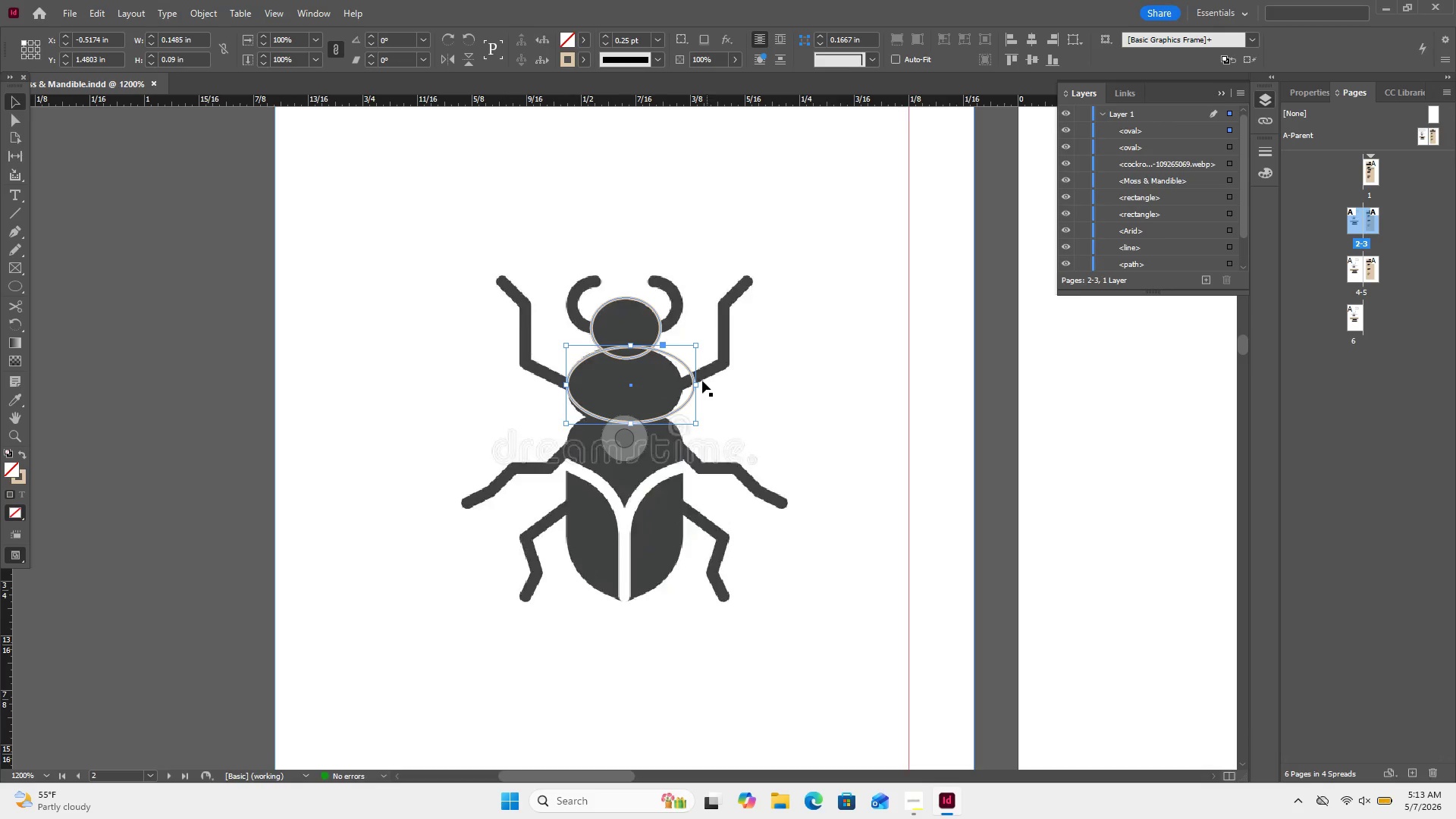 
left_click_drag(start_coordinate=[697, 382], to_coordinate=[680, 382])
 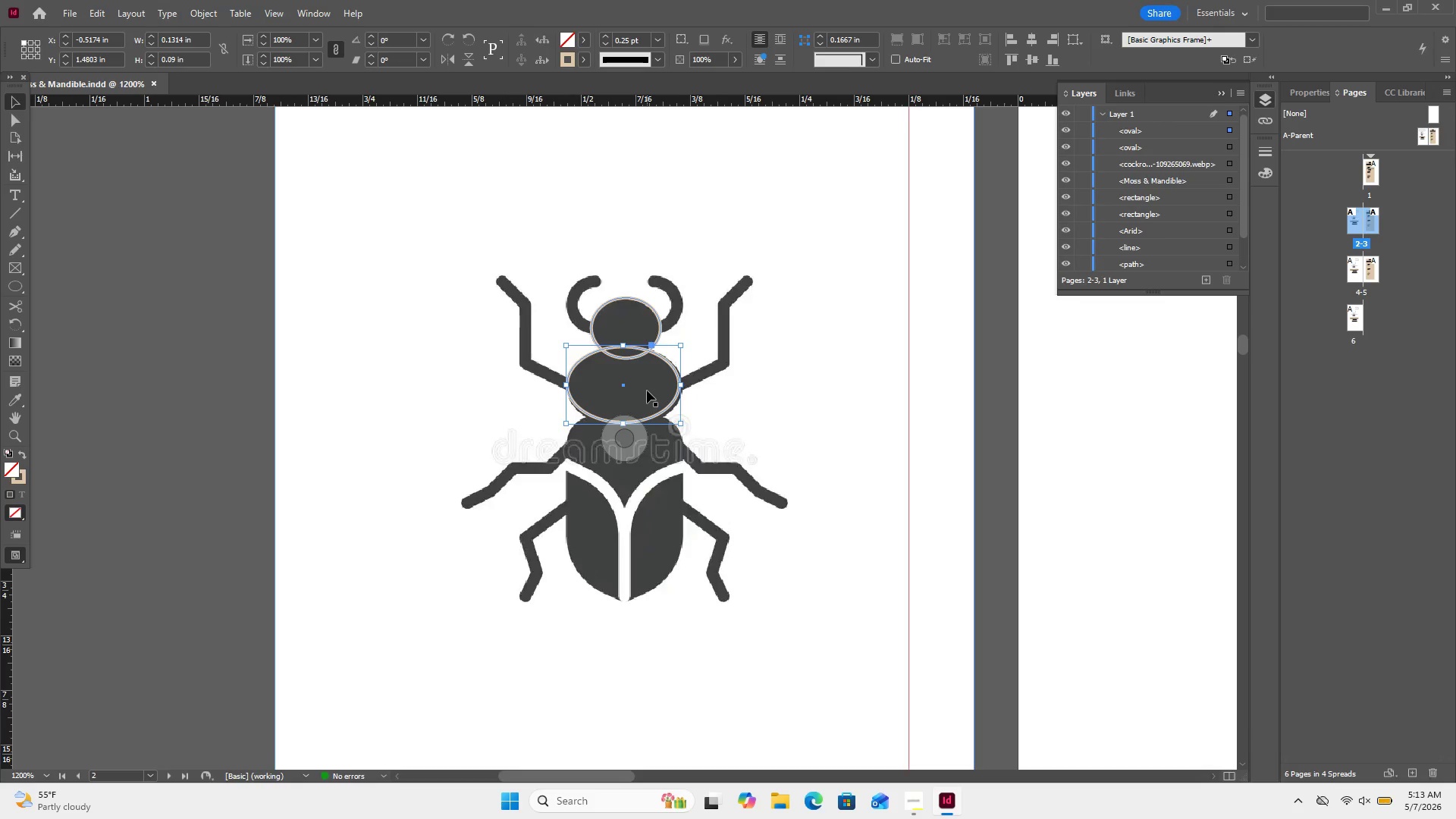 
key(ArrowRight)
 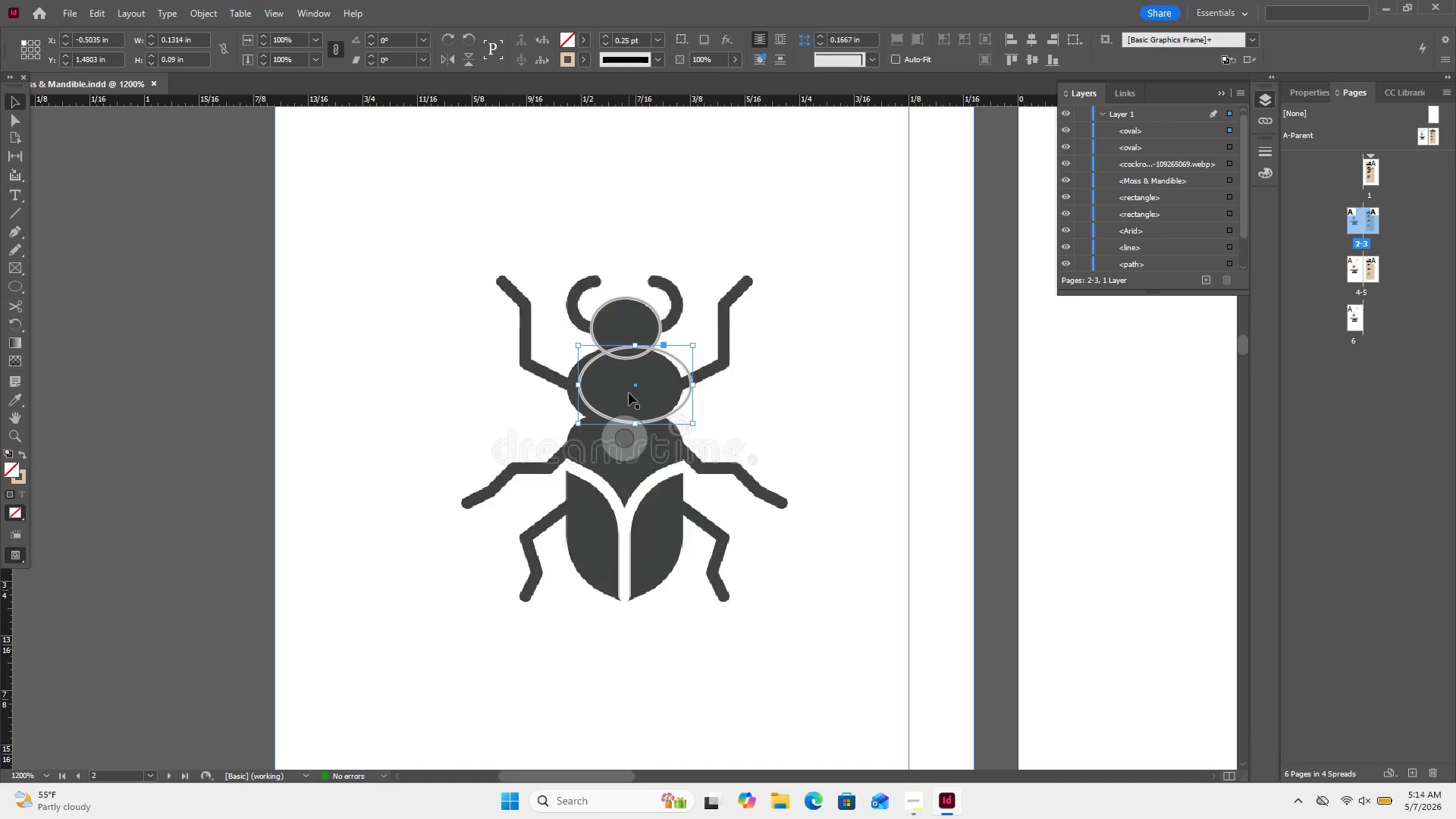 
left_click_drag(start_coordinate=[636, 388], to_coordinate=[625, 388])
 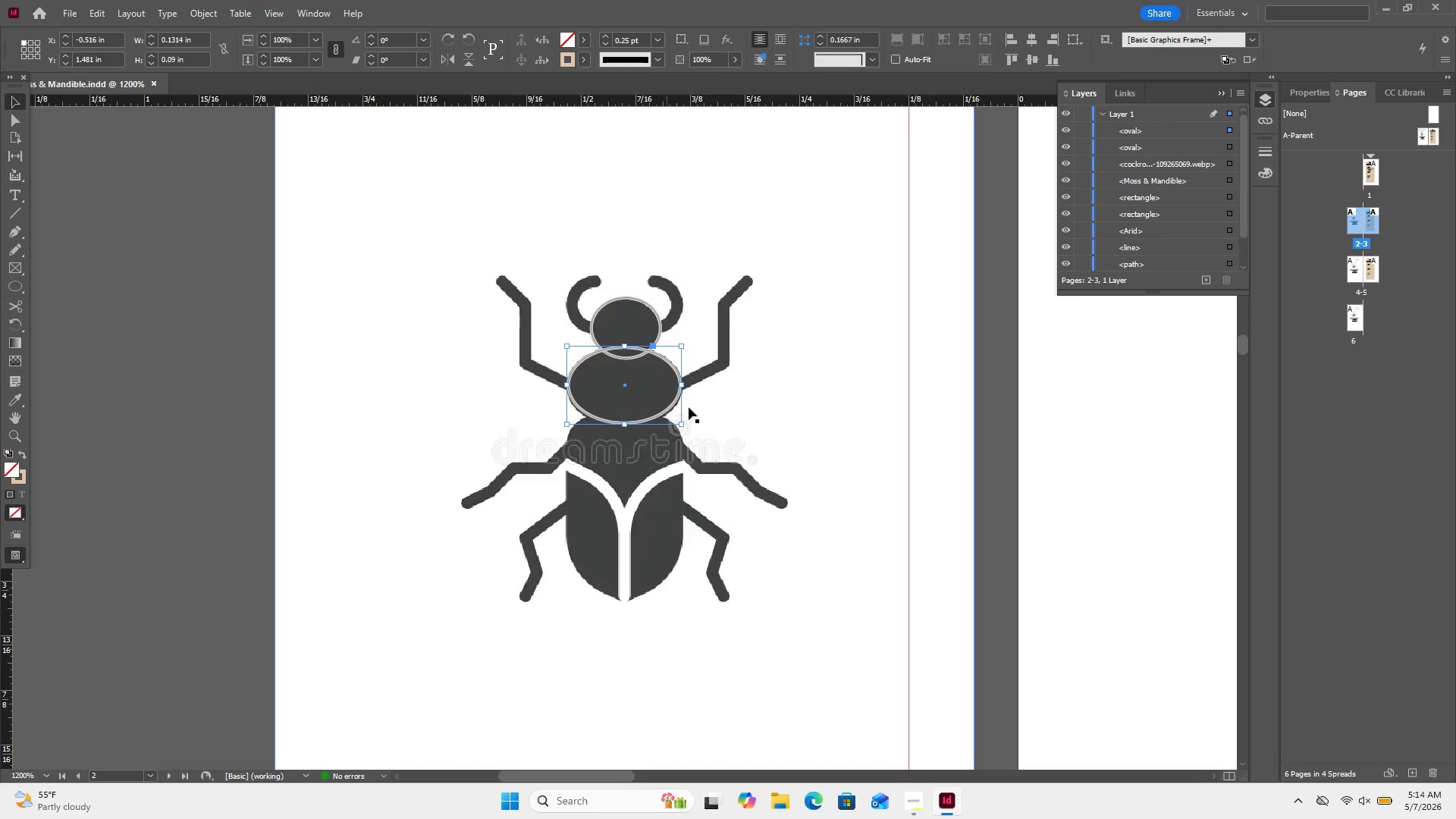 
left_click([703, 410])
 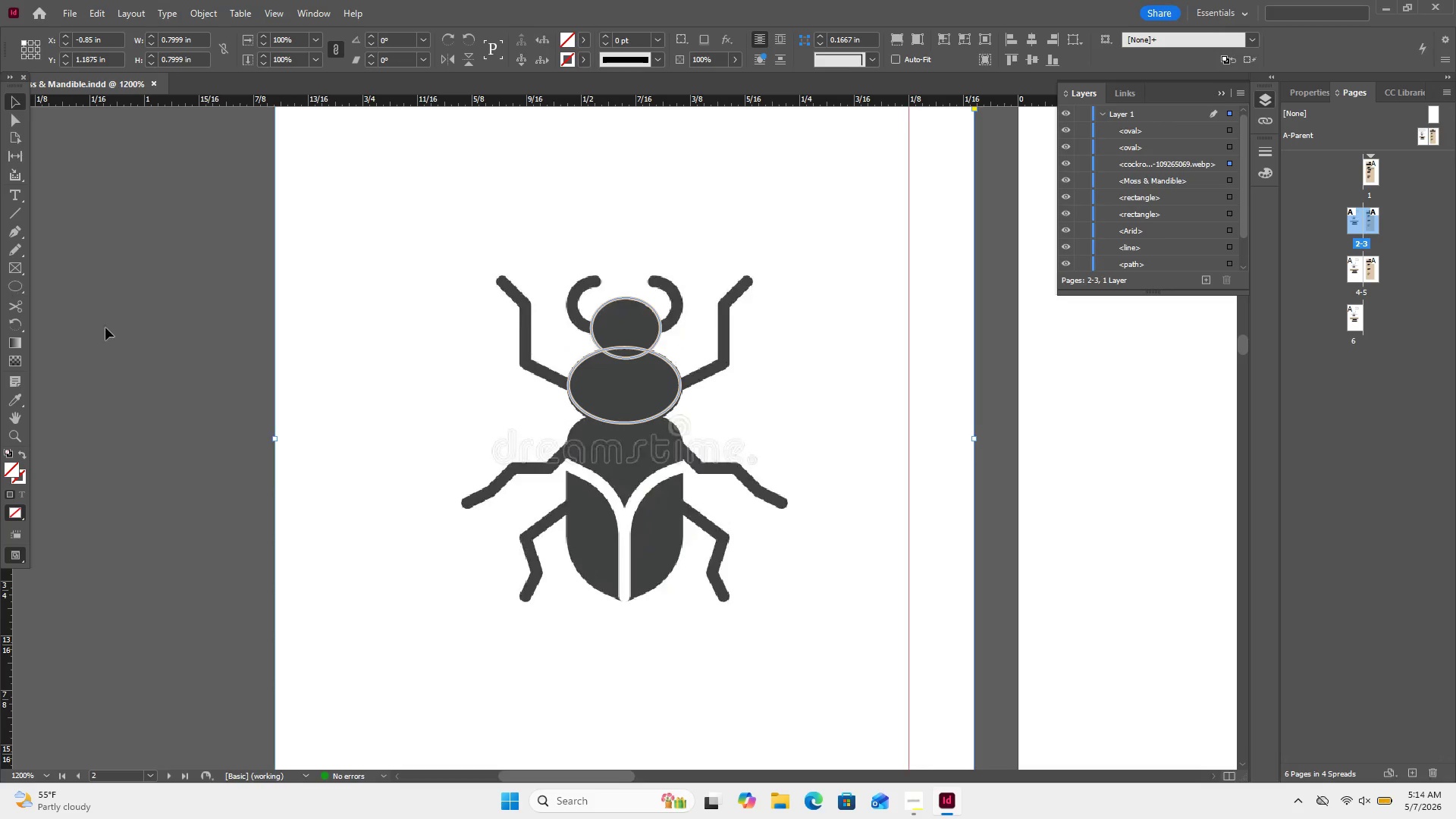 
left_click([20, 230])
 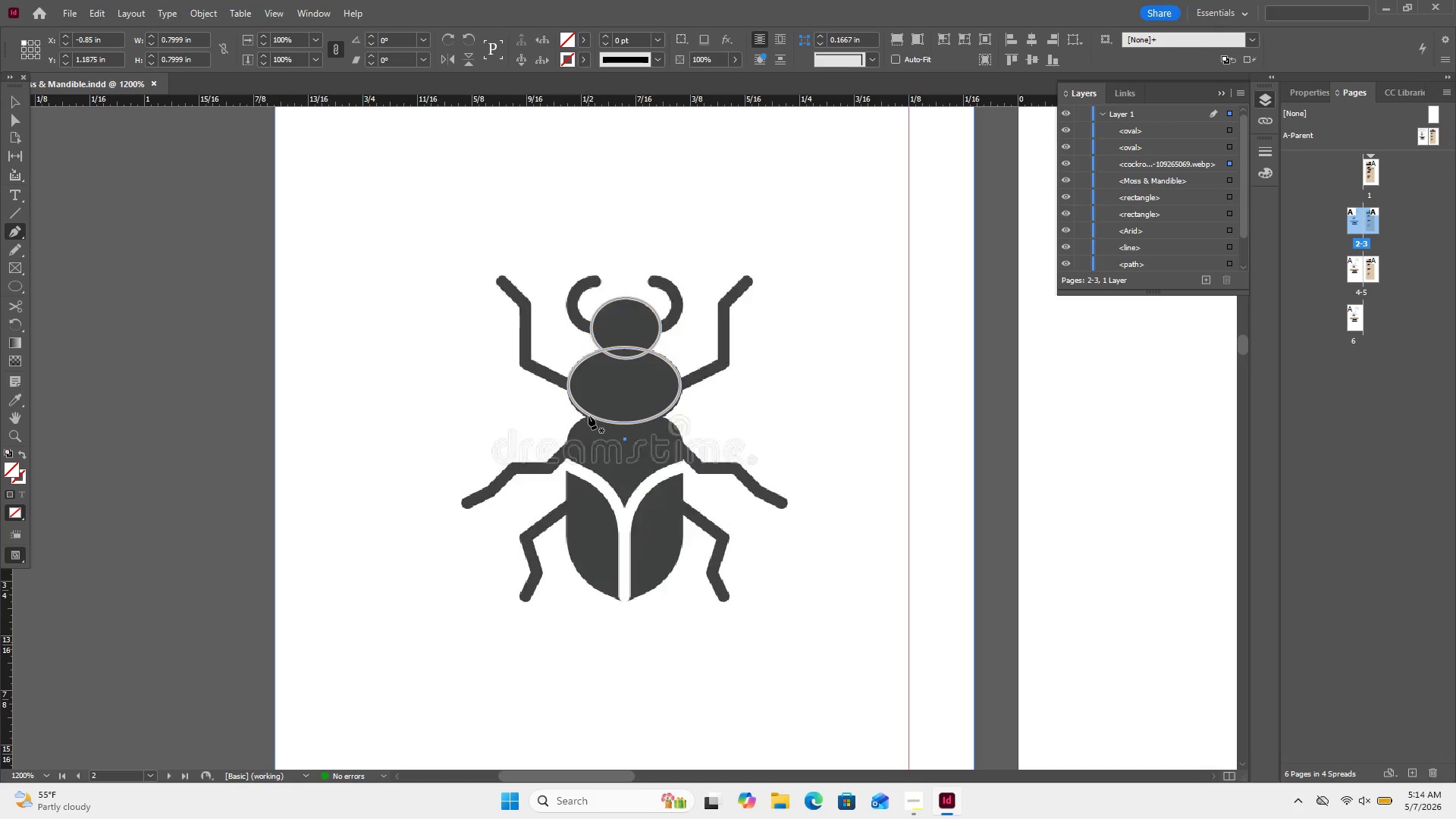 
wait(5.67)
 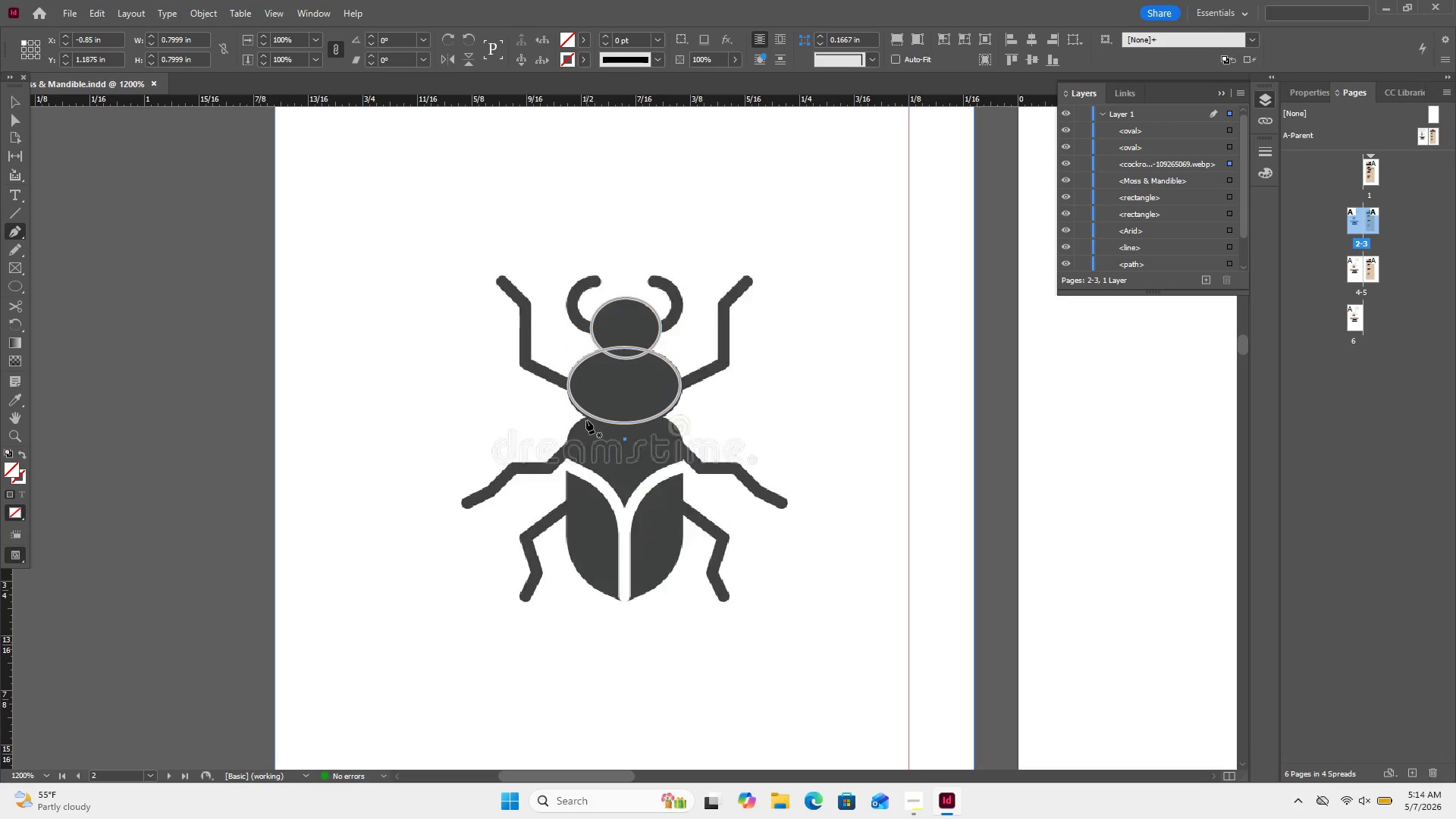 
left_click([586, 416])
 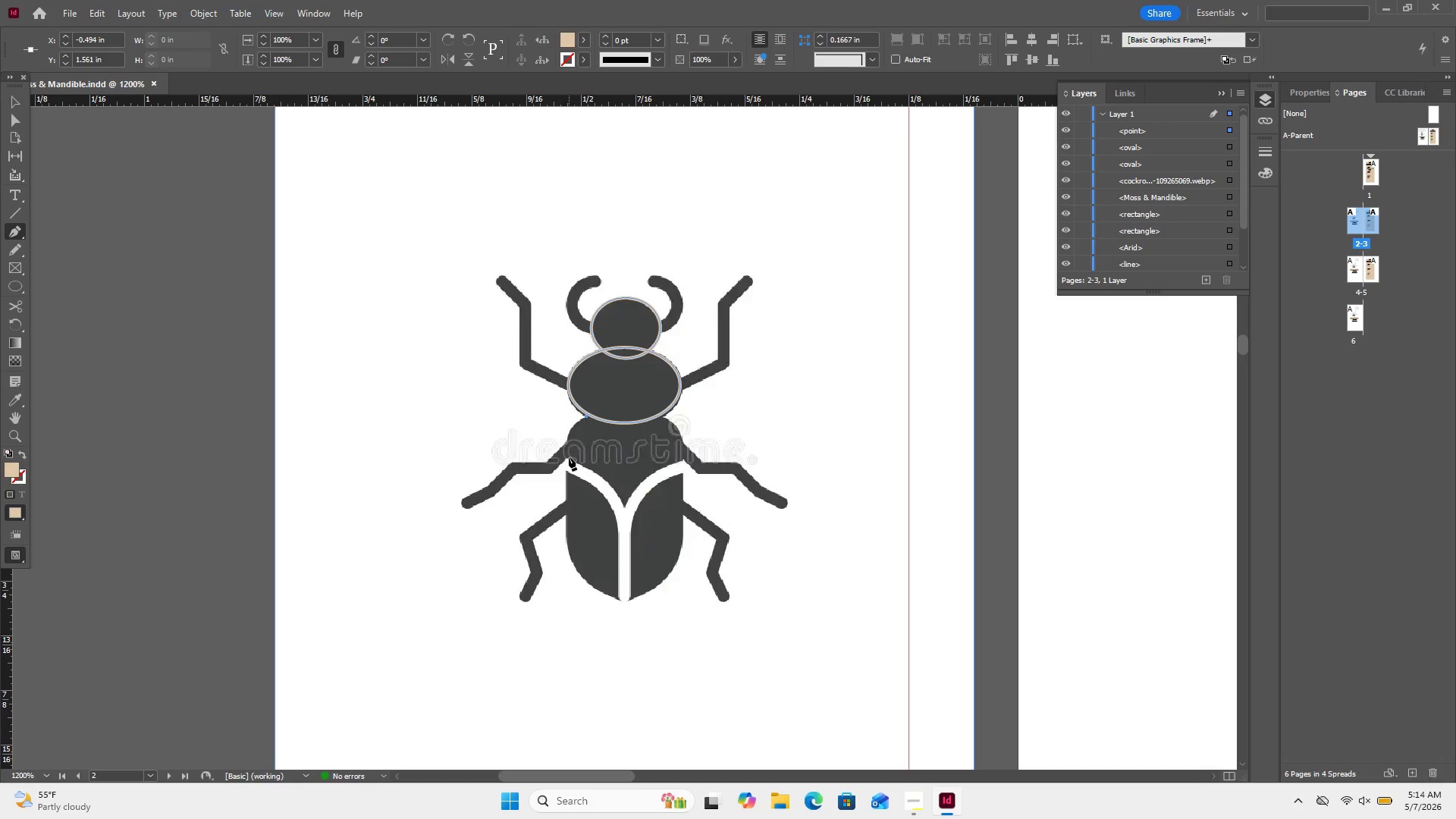 
left_click_drag(start_coordinate=[569, 457], to_coordinate=[579, 483])
 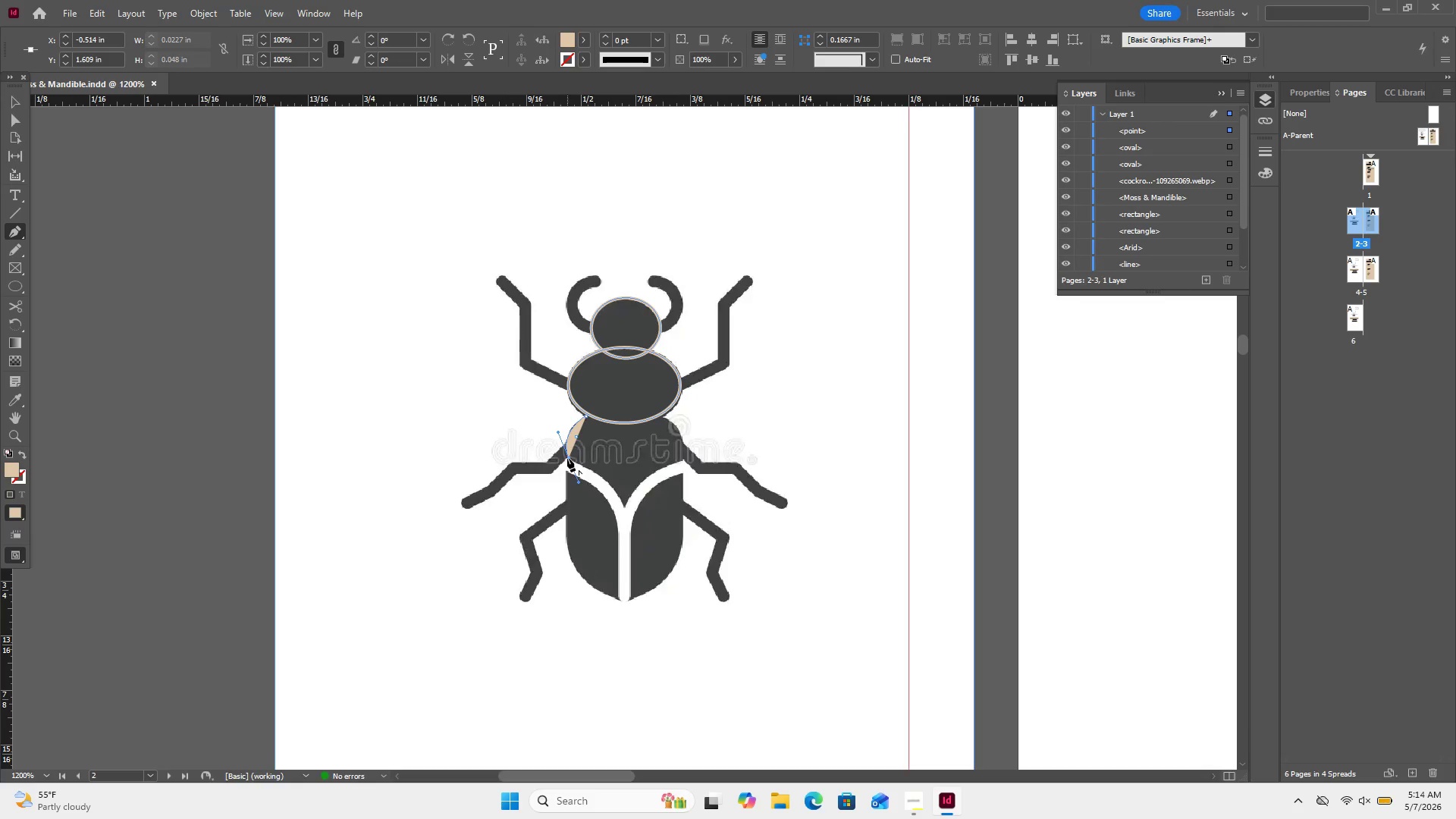 
left_click([567, 458])
 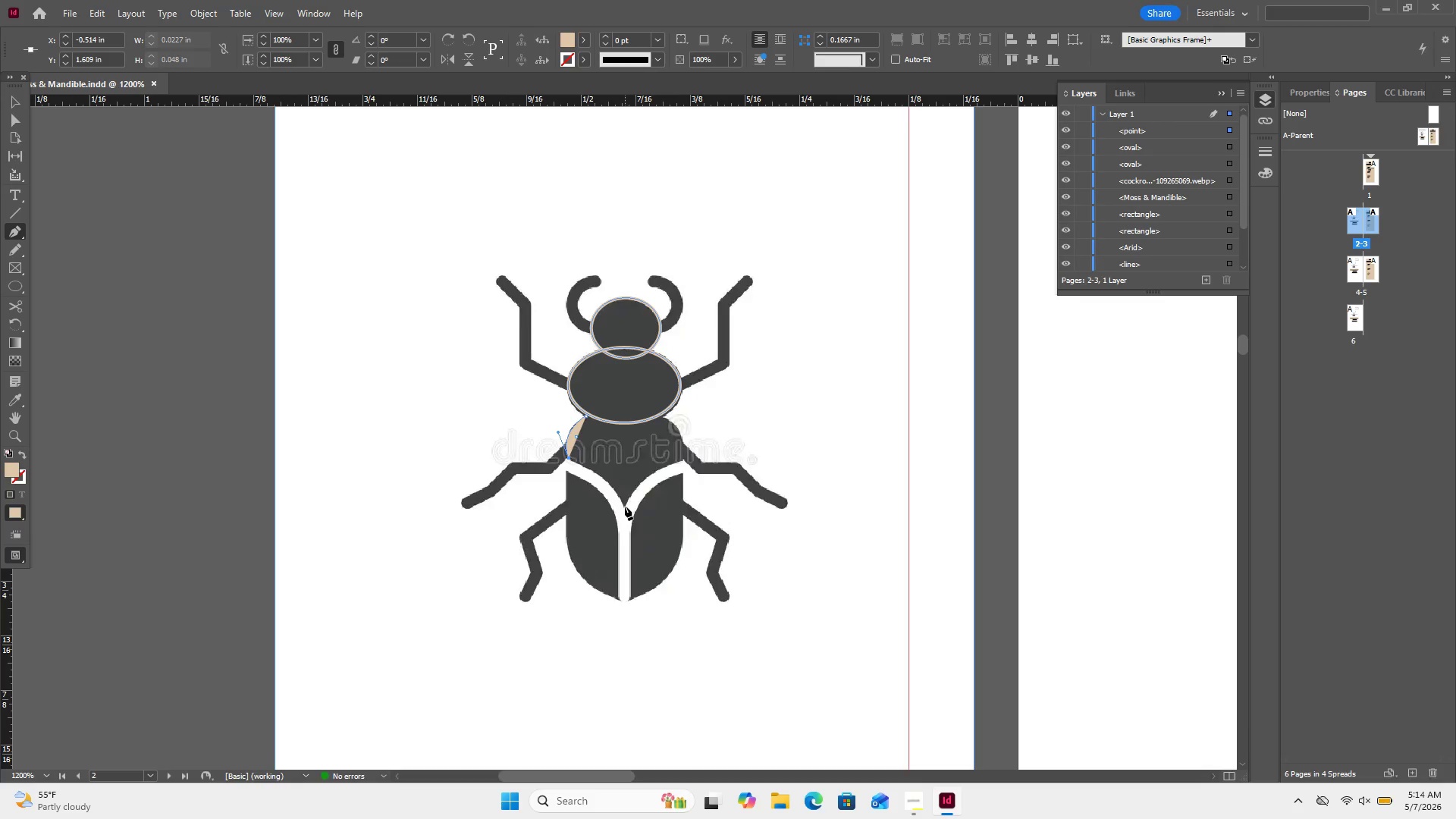 
left_click_drag(start_coordinate=[623, 505], to_coordinate=[632, 531])
 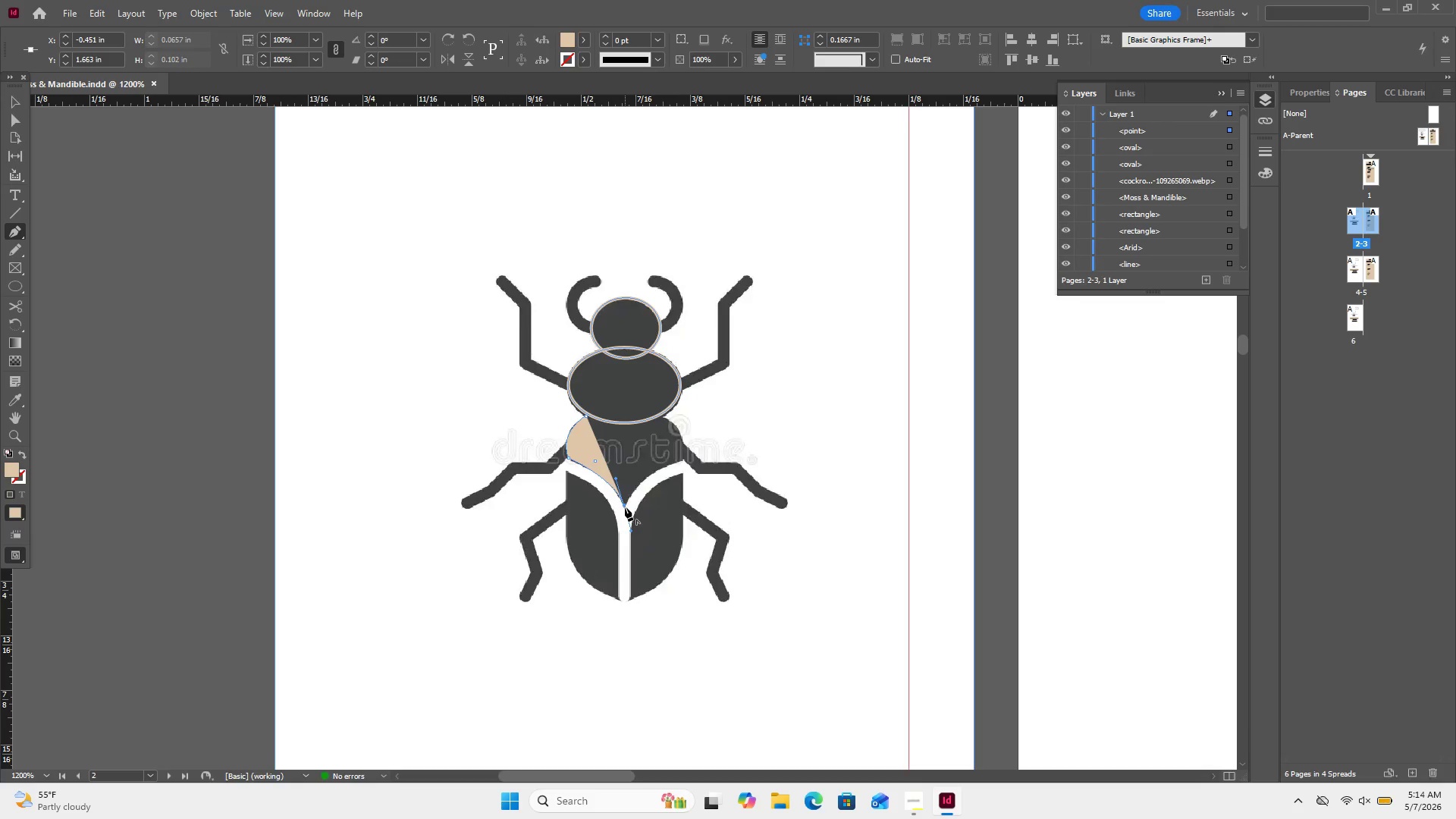 
wait(6.94)
 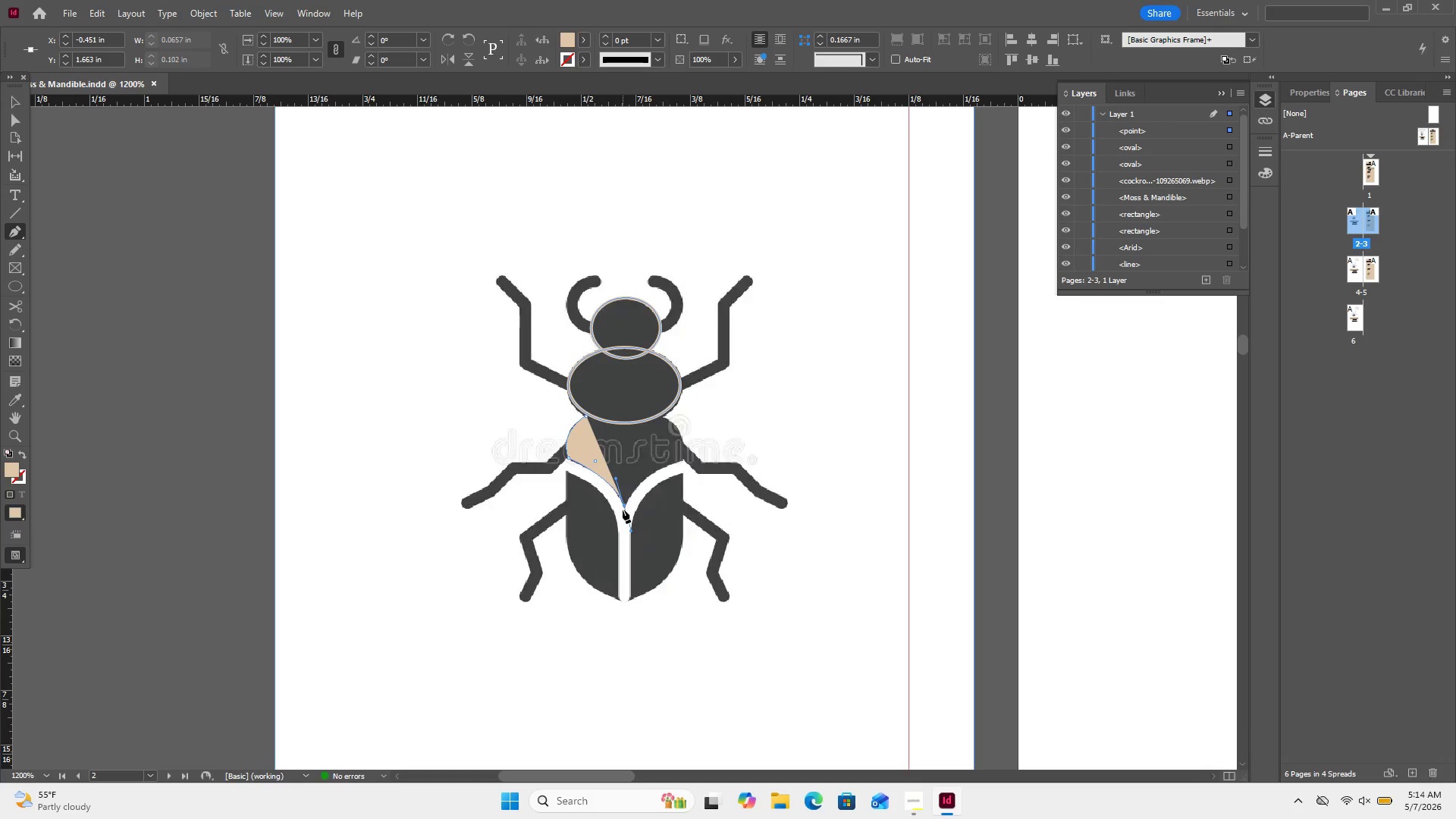 
left_click([623, 507])
 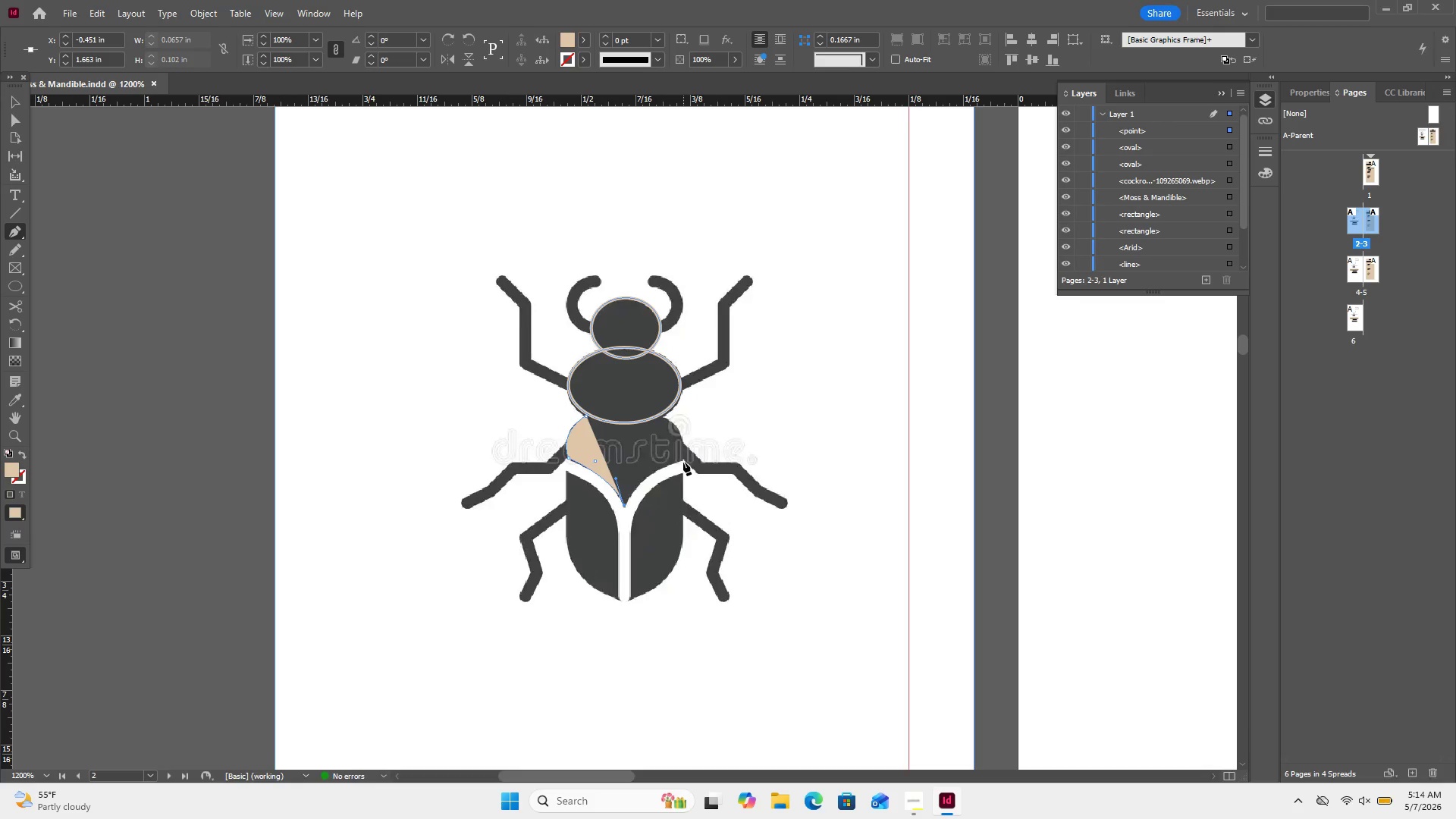 
left_click_drag(start_coordinate=[682, 460], to_coordinate=[720, 453])
 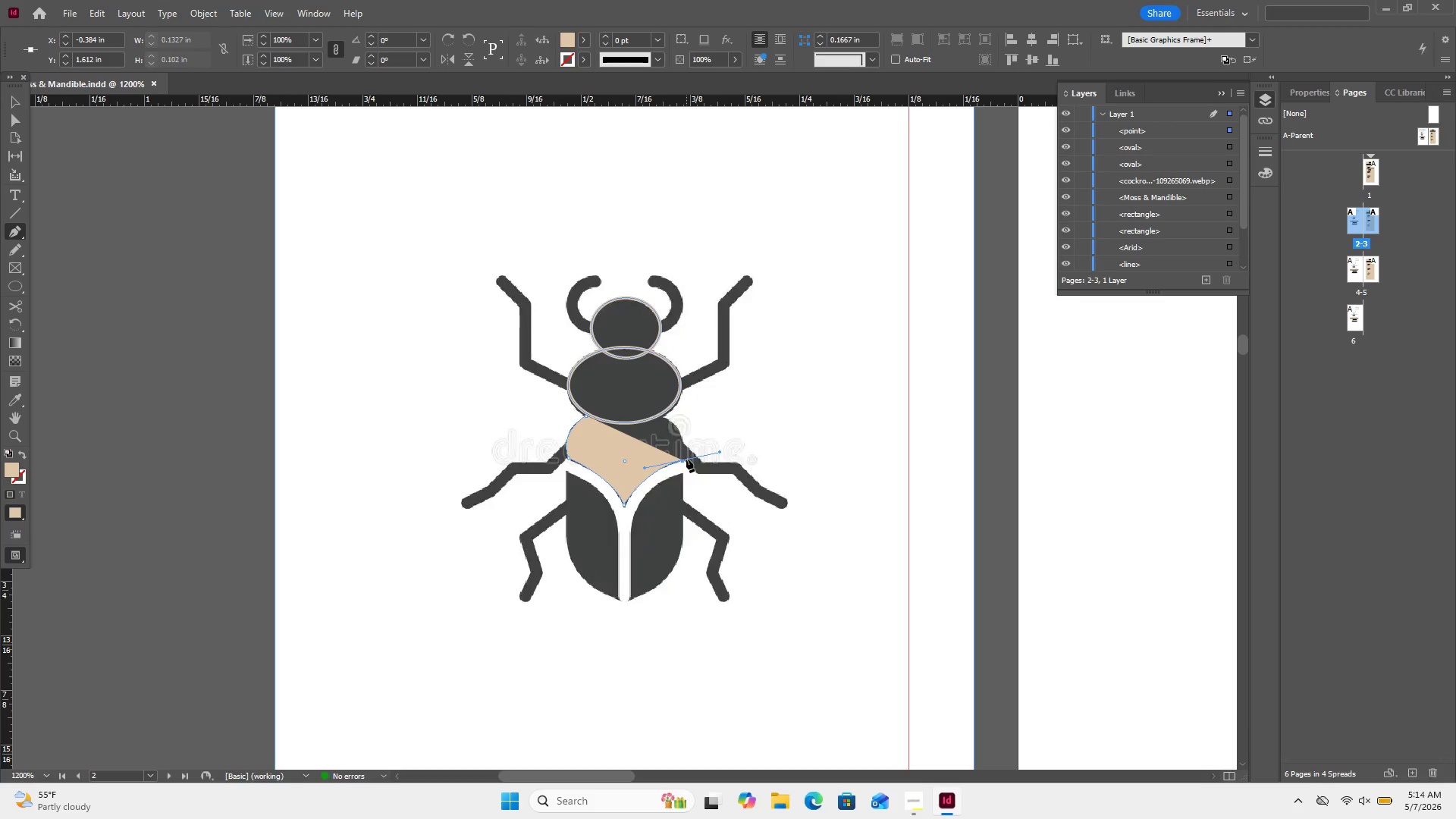 
left_click([685, 460])
 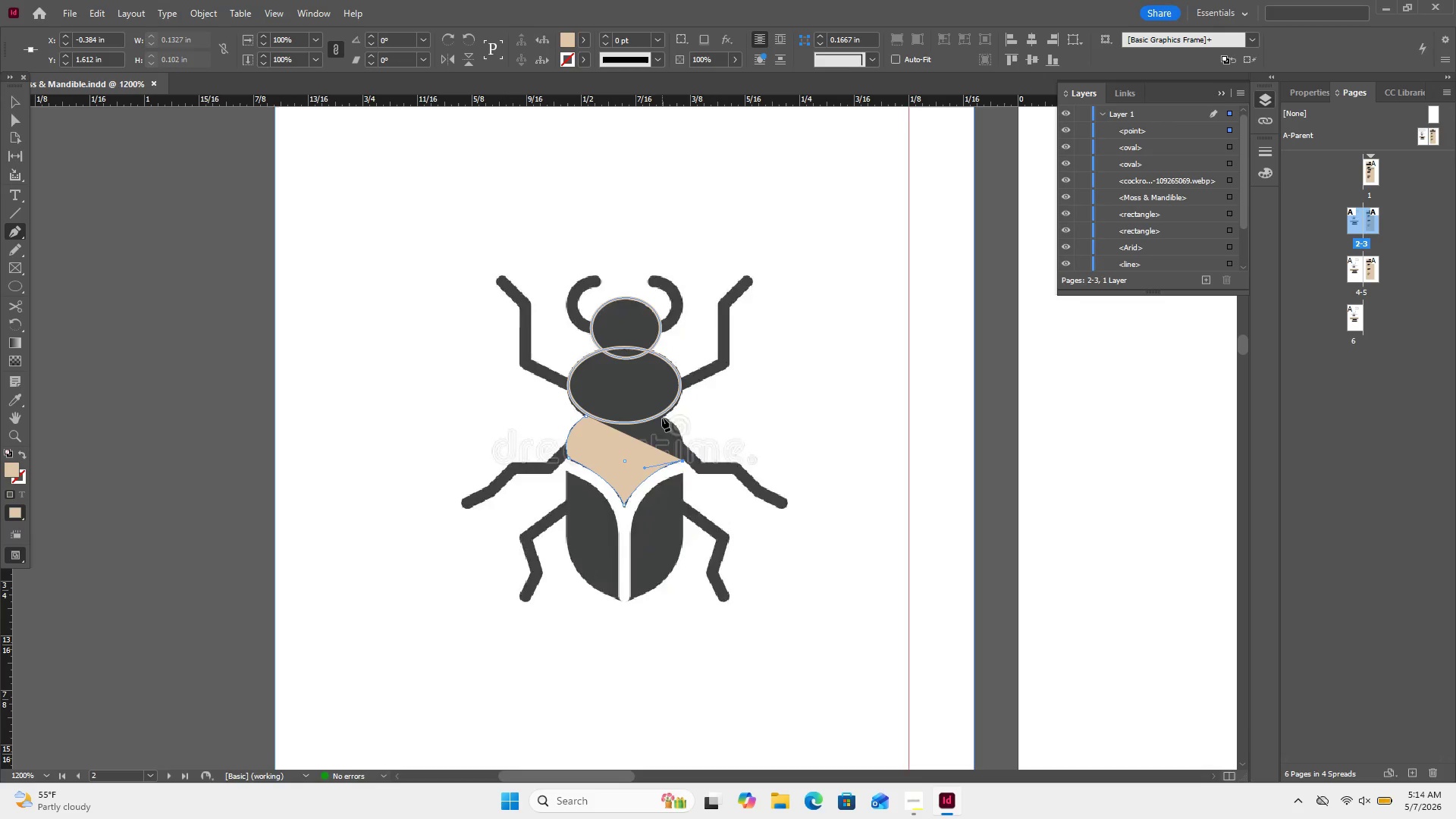 
left_click_drag(start_coordinate=[662, 418], to_coordinate=[635, 408])
 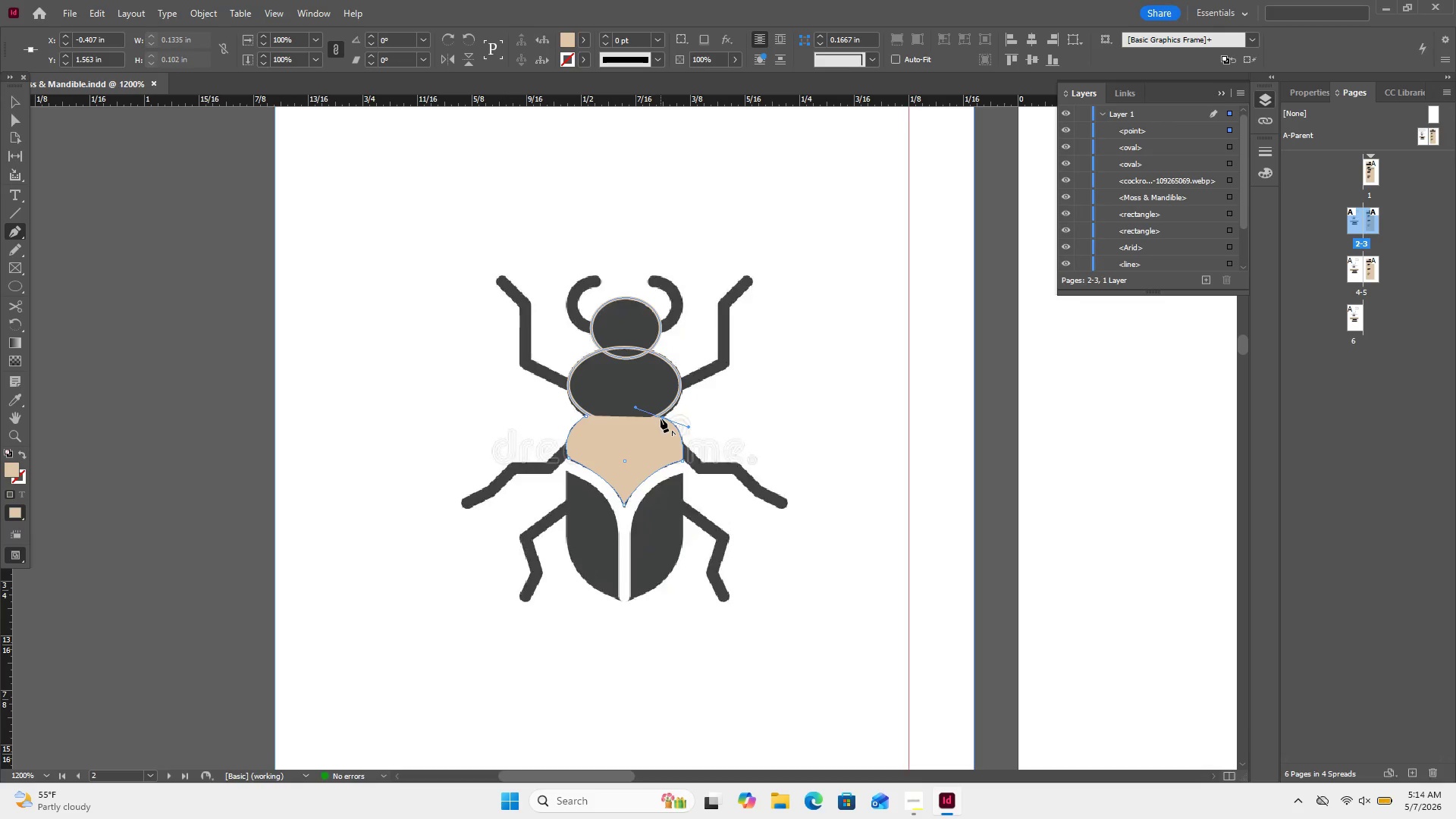 
wait(6.36)
 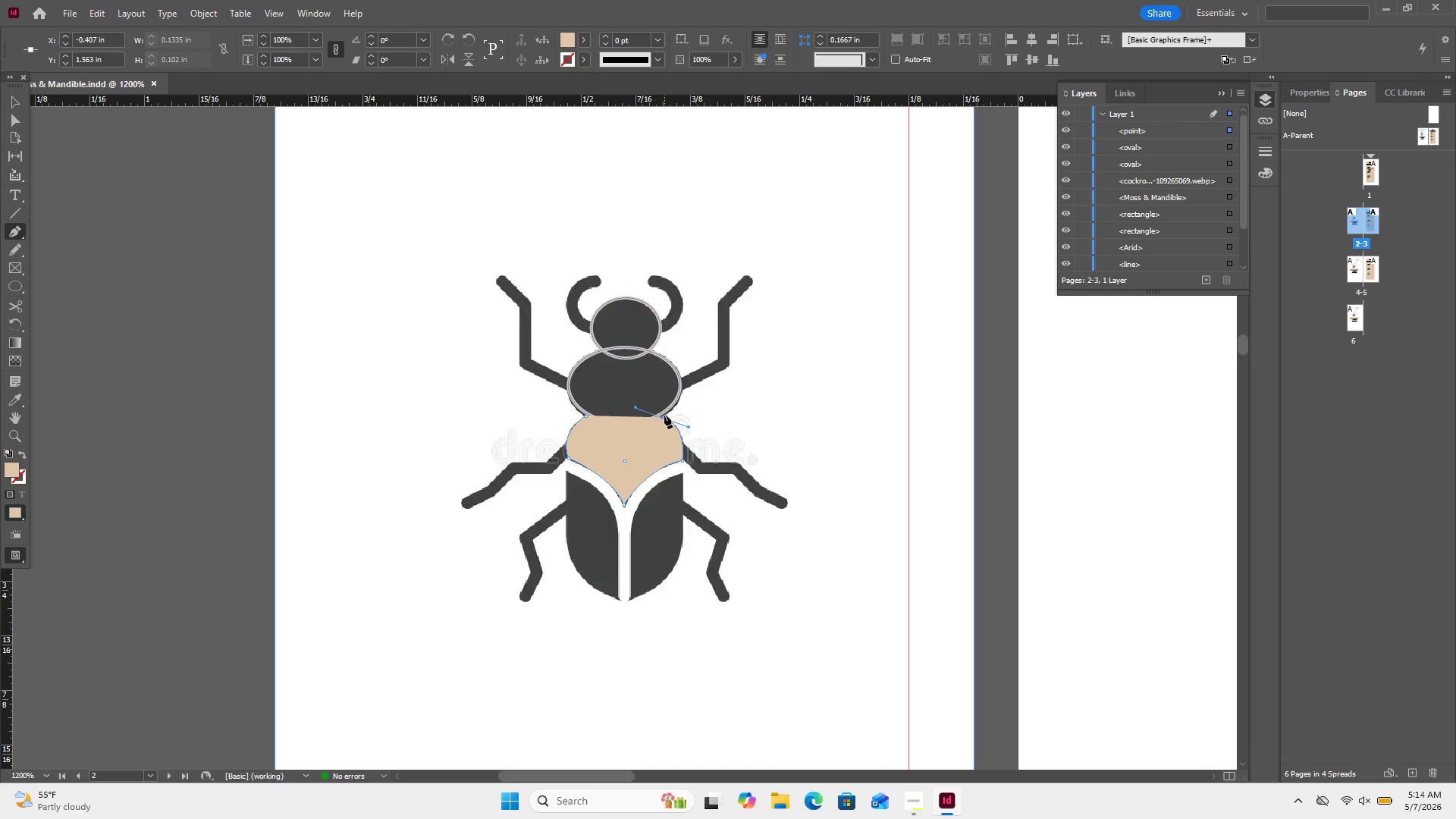 
left_click([662, 419])
 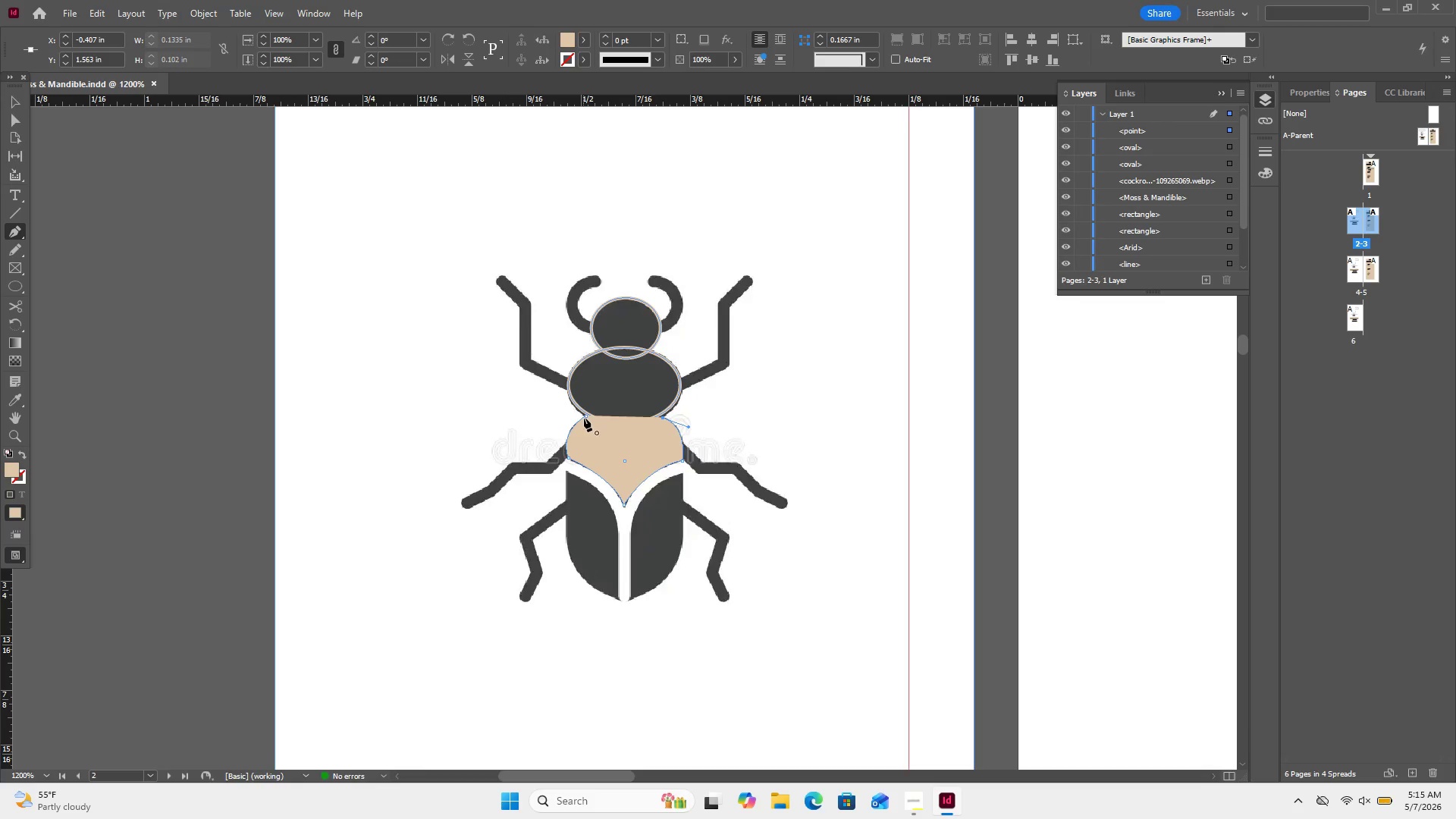 
left_click_drag(start_coordinate=[585, 418], to_coordinate=[614, 439])
 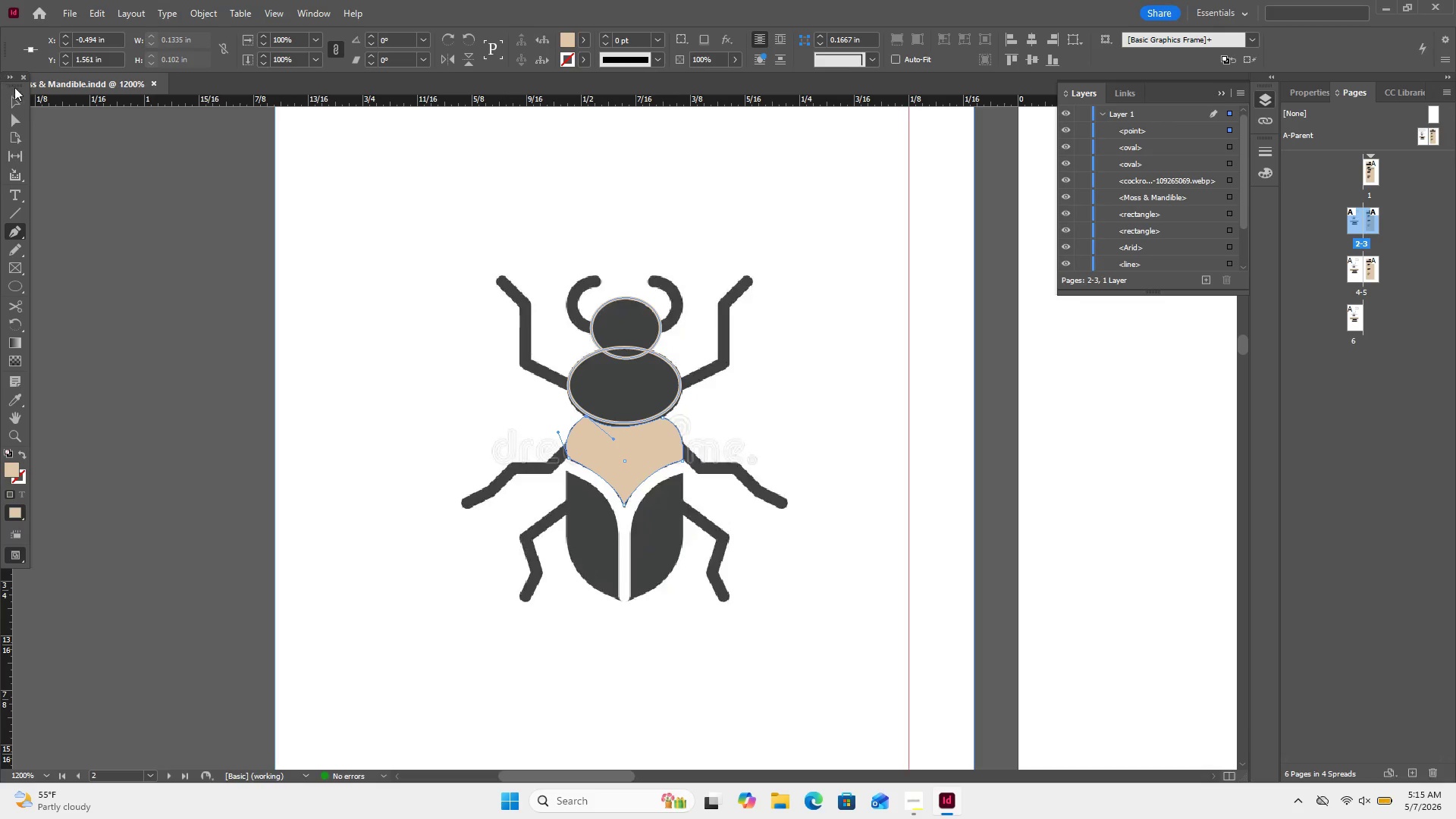 
wait(6.17)
 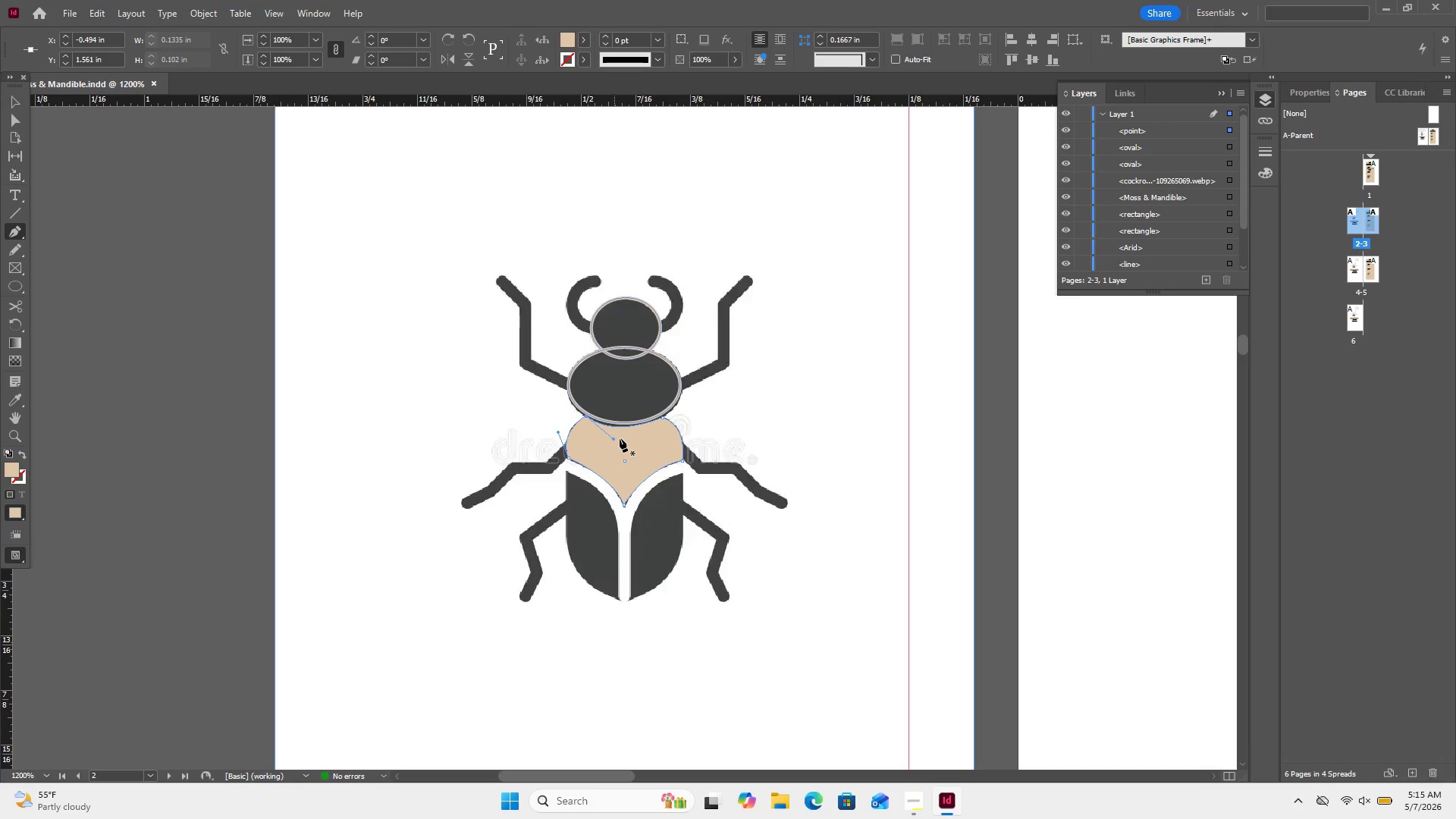 
left_click([14, 123])
 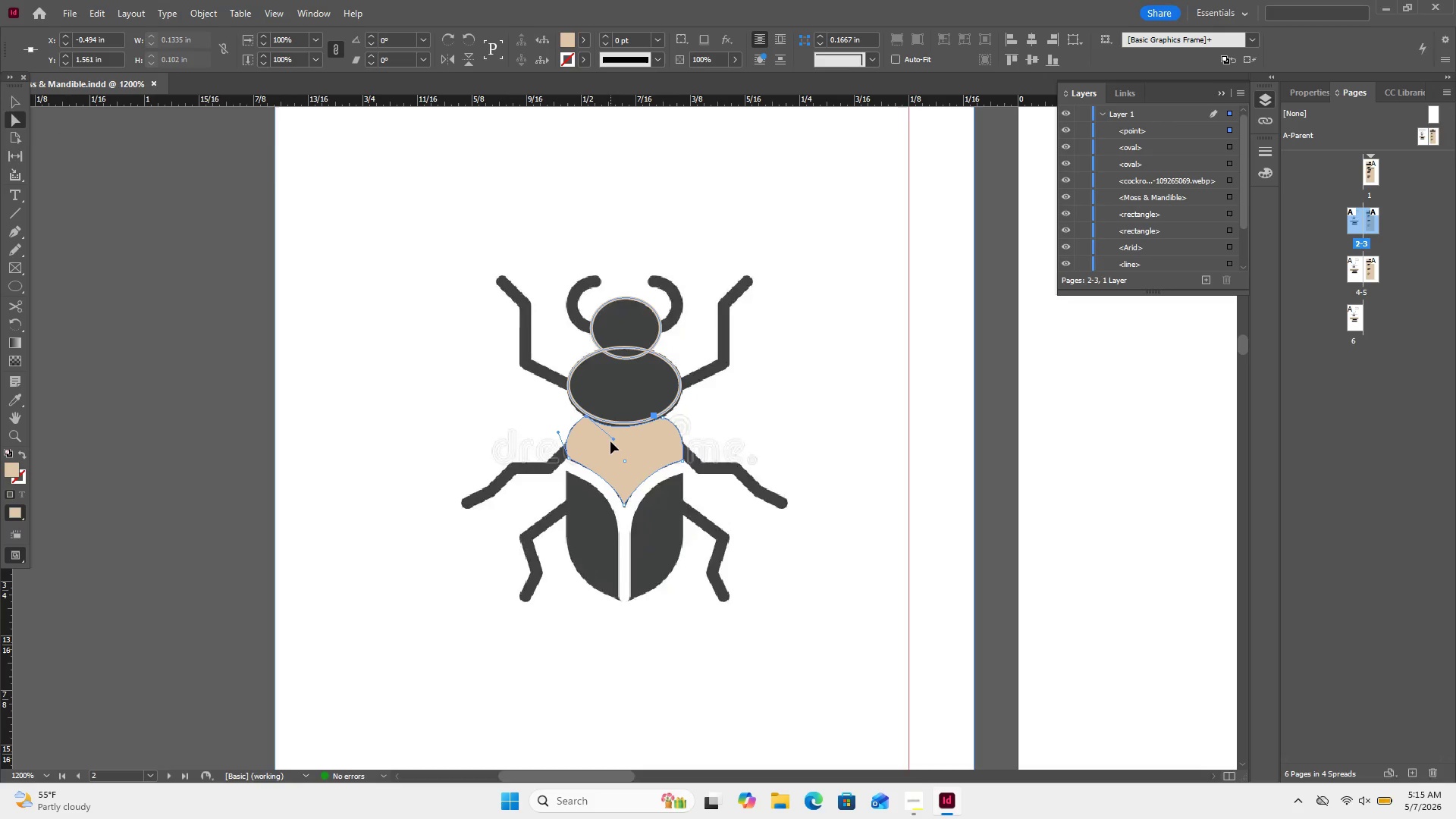 
left_click_drag(start_coordinate=[611, 438], to_coordinate=[607, 443])
 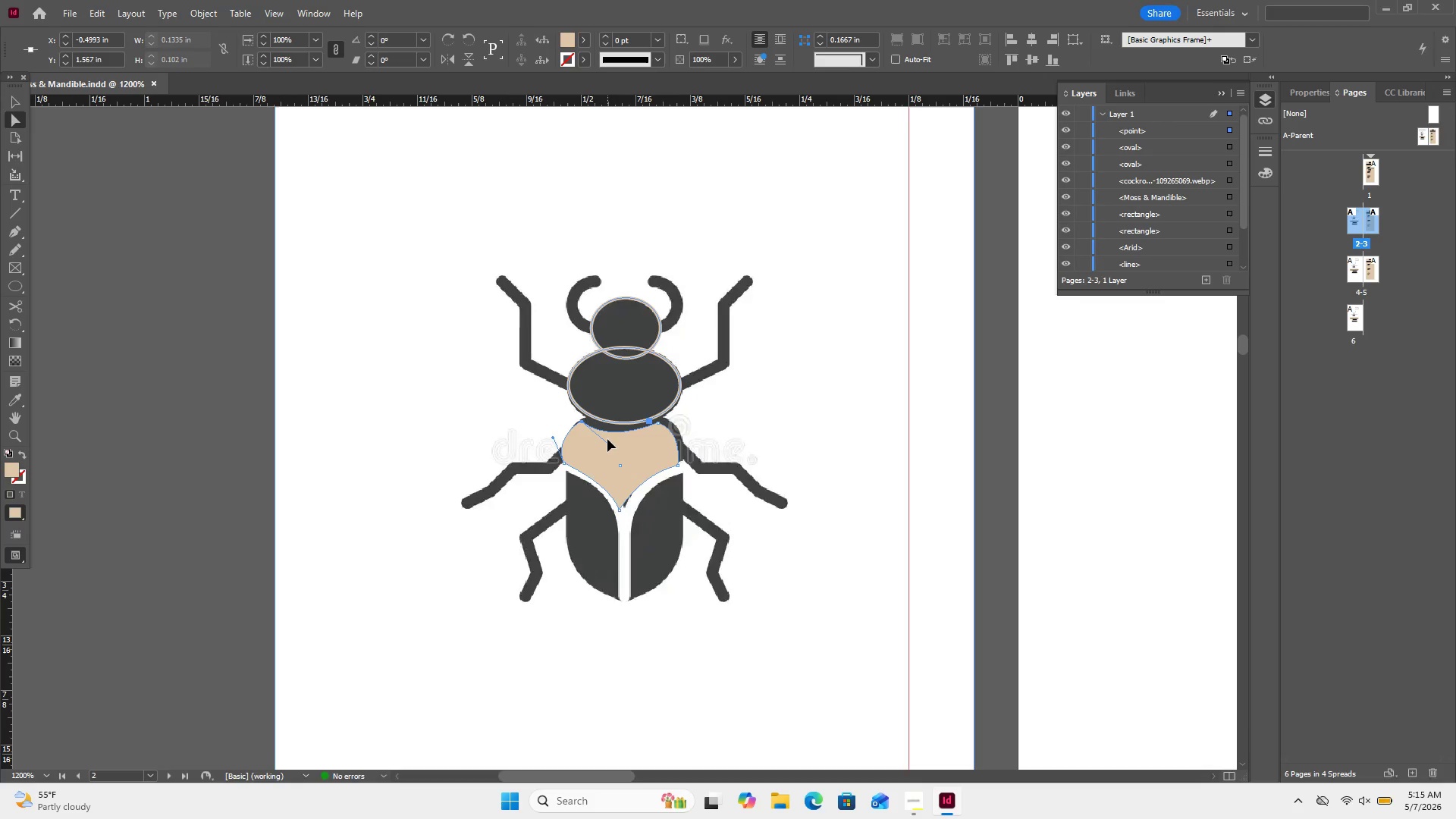 
key(Control+ControlLeft)
 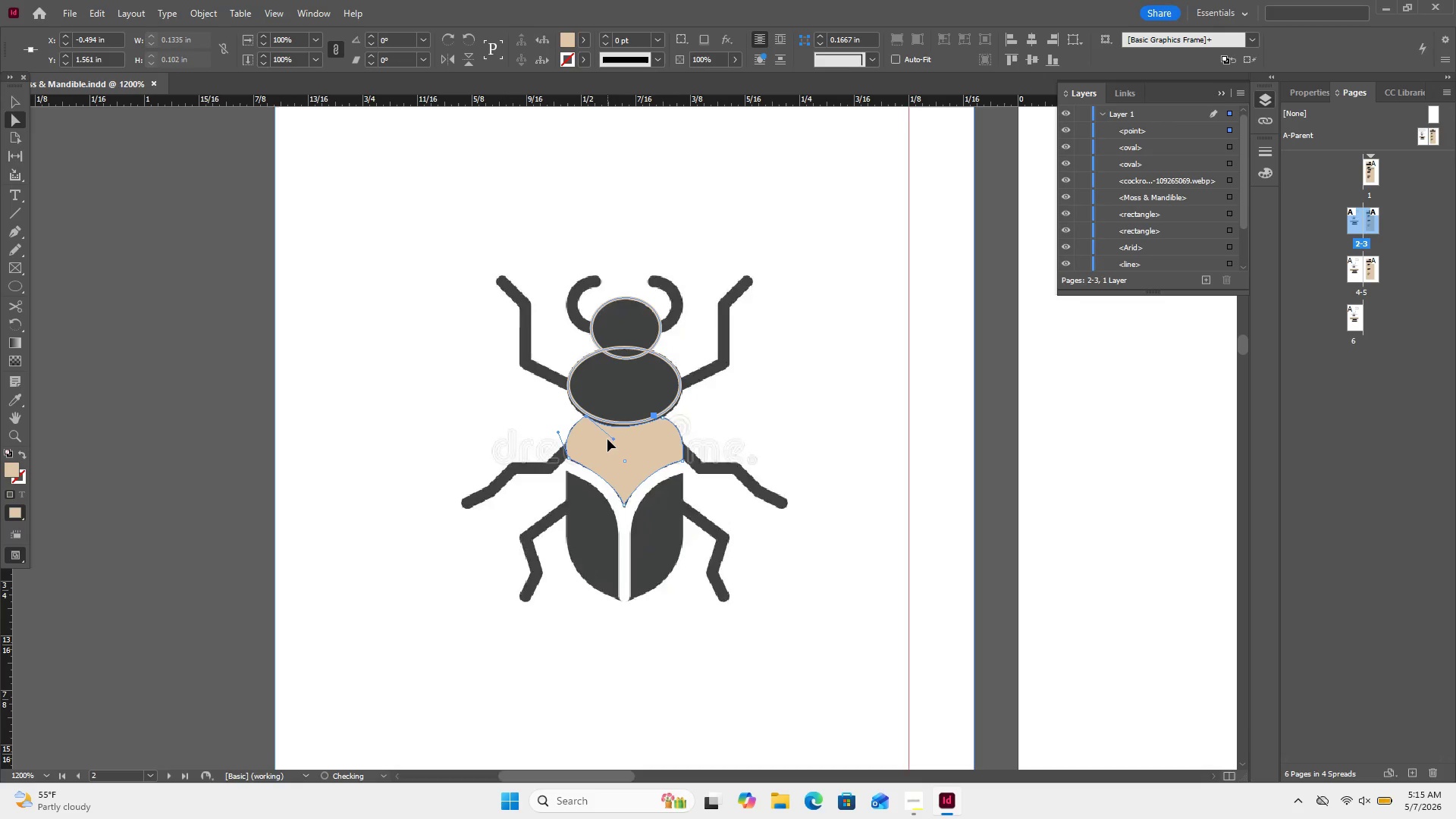 
key(Control+Z)
 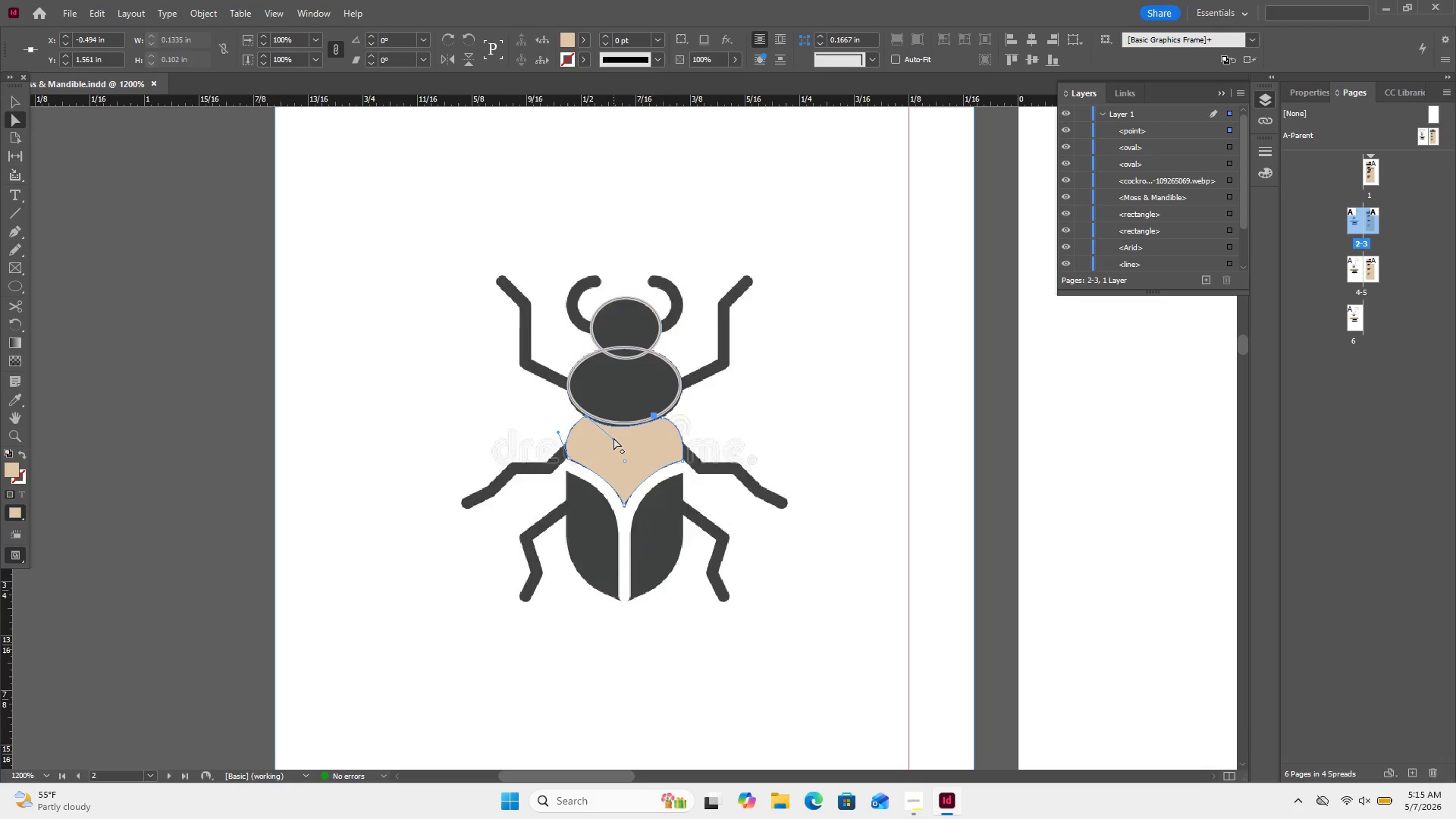 
left_click([613, 438])
 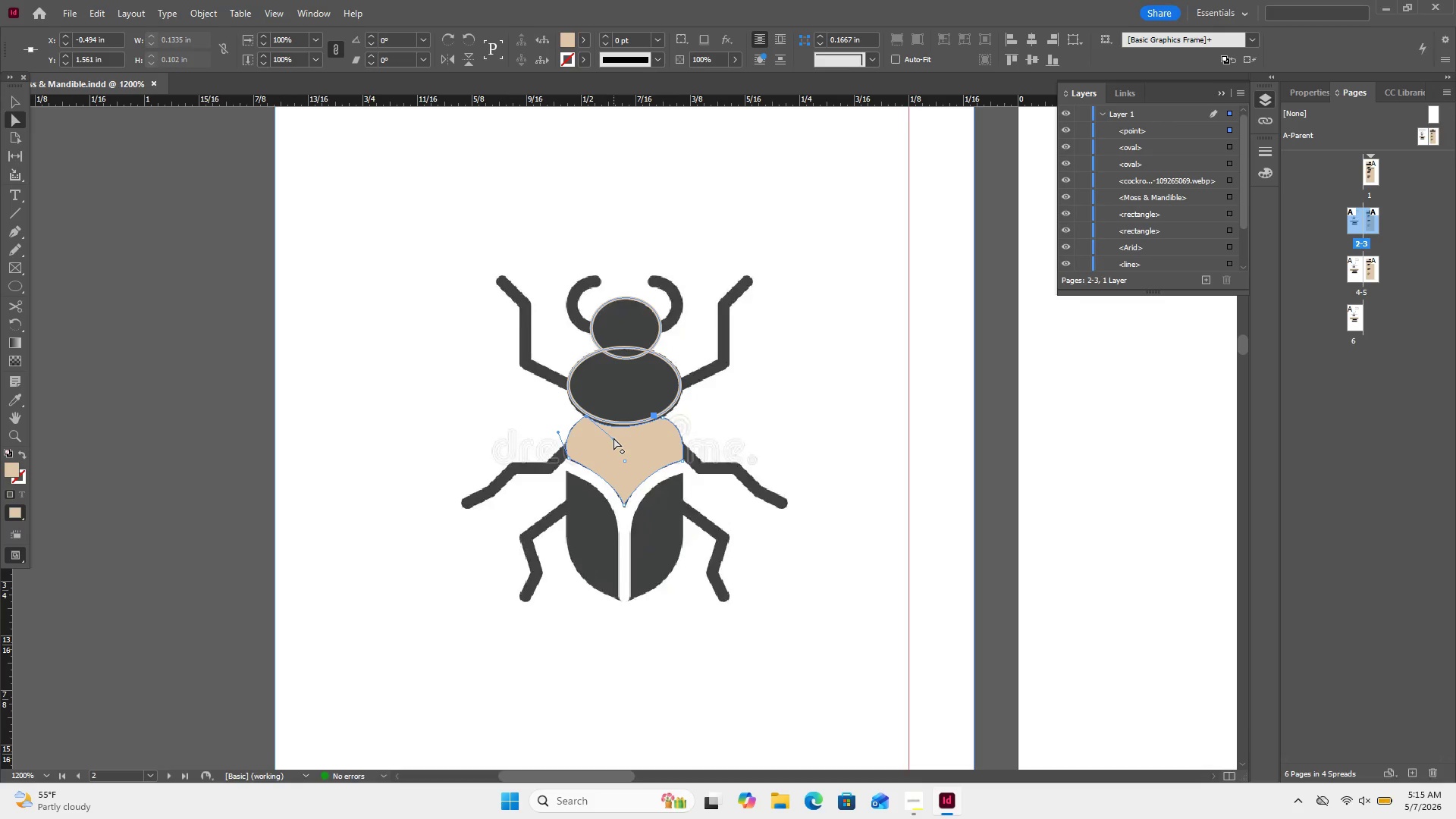 
left_click_drag(start_coordinate=[613, 438], to_coordinate=[623, 436])
 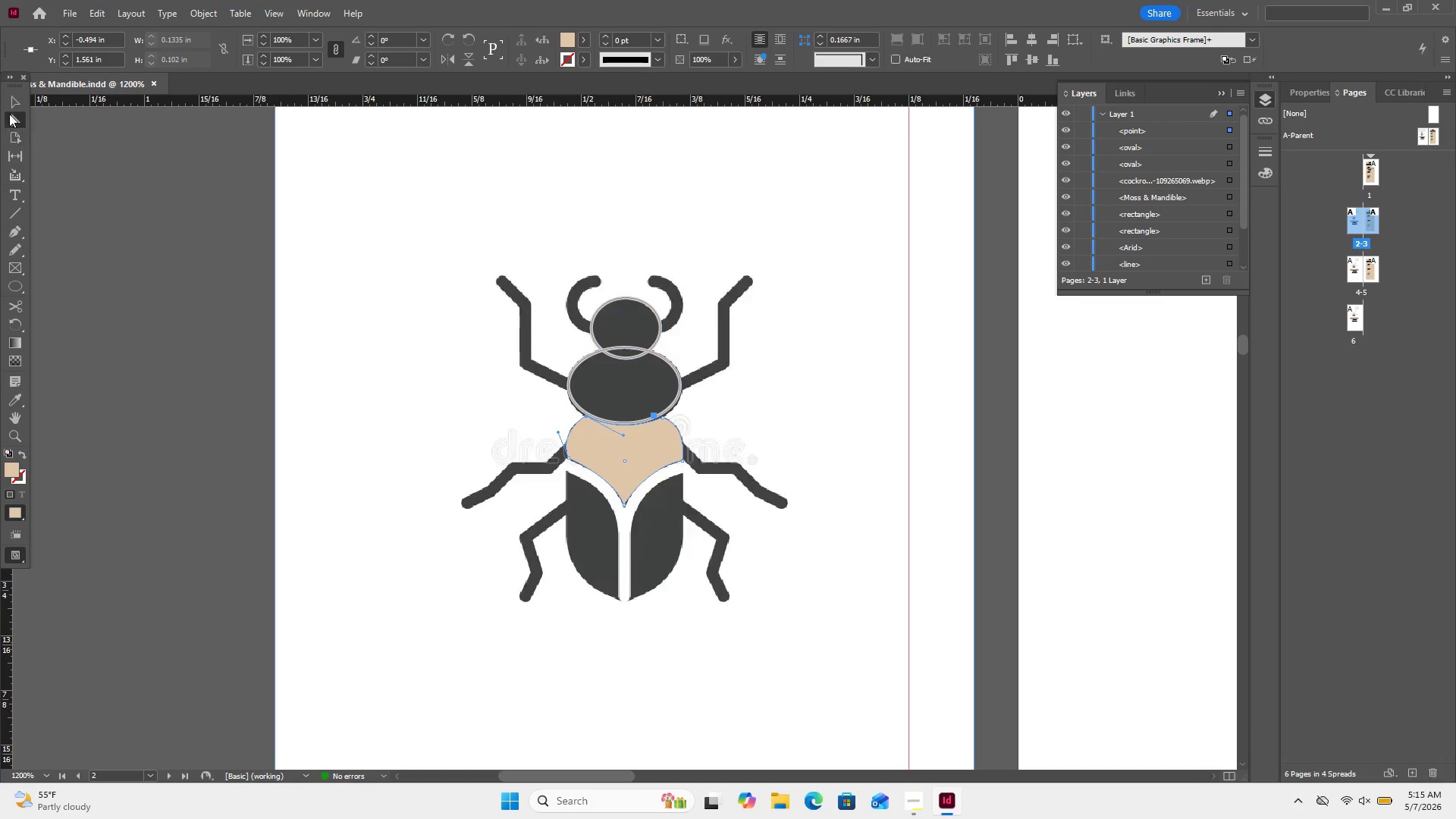 
left_click([20, 109])
 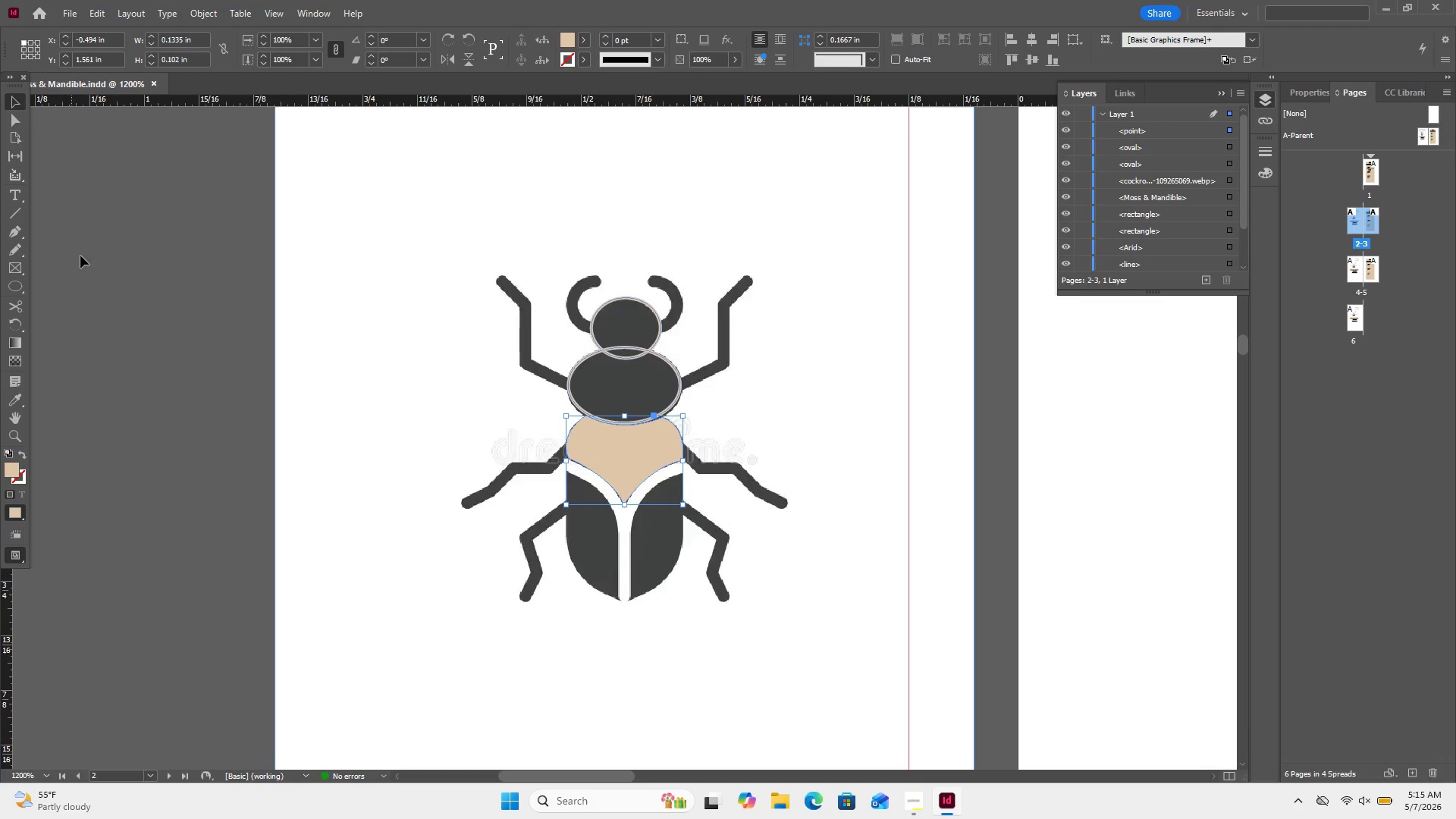 
left_click([83, 268])
 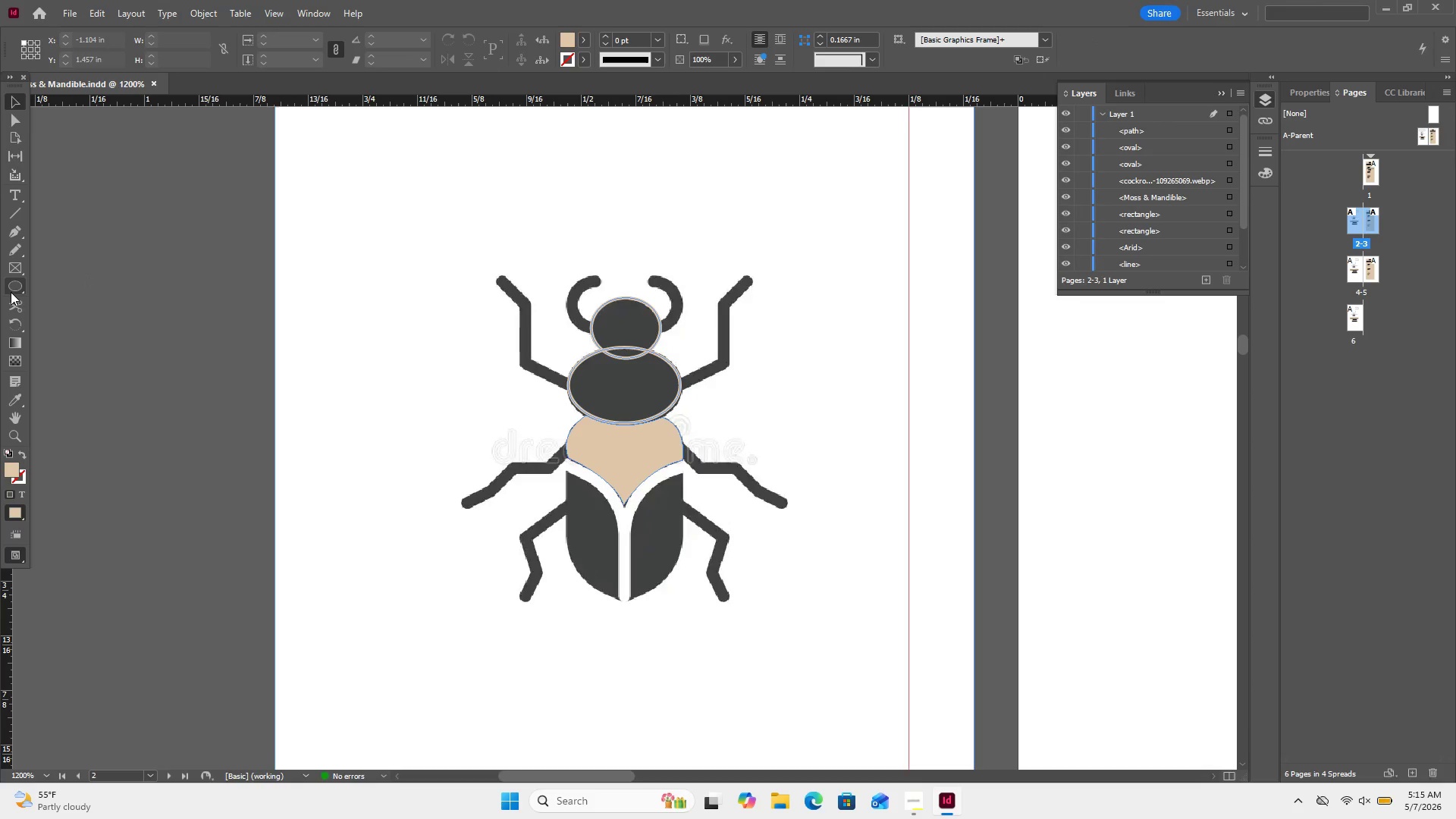 
left_click([11, 292])
 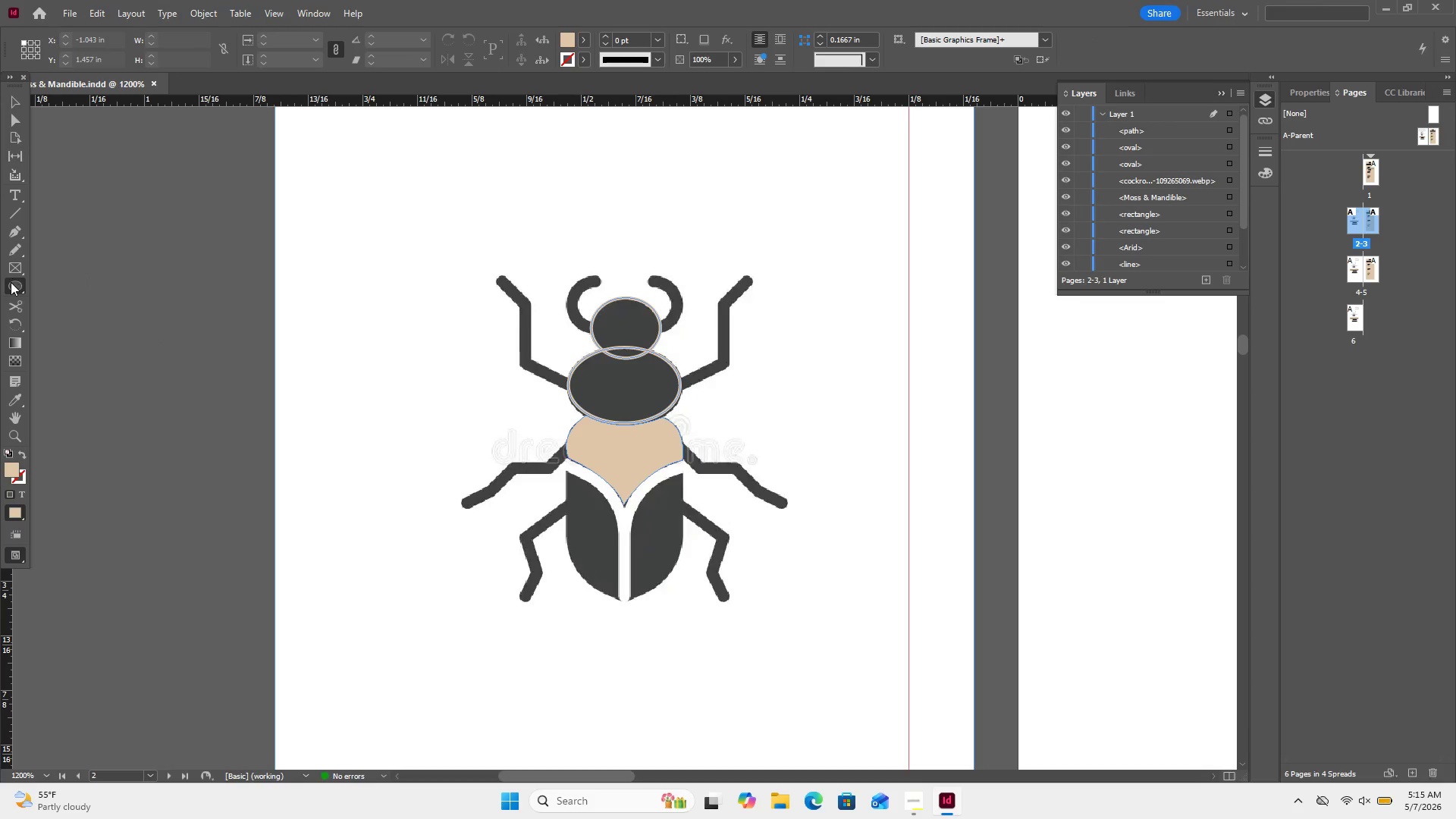 
right_click([11, 282])
 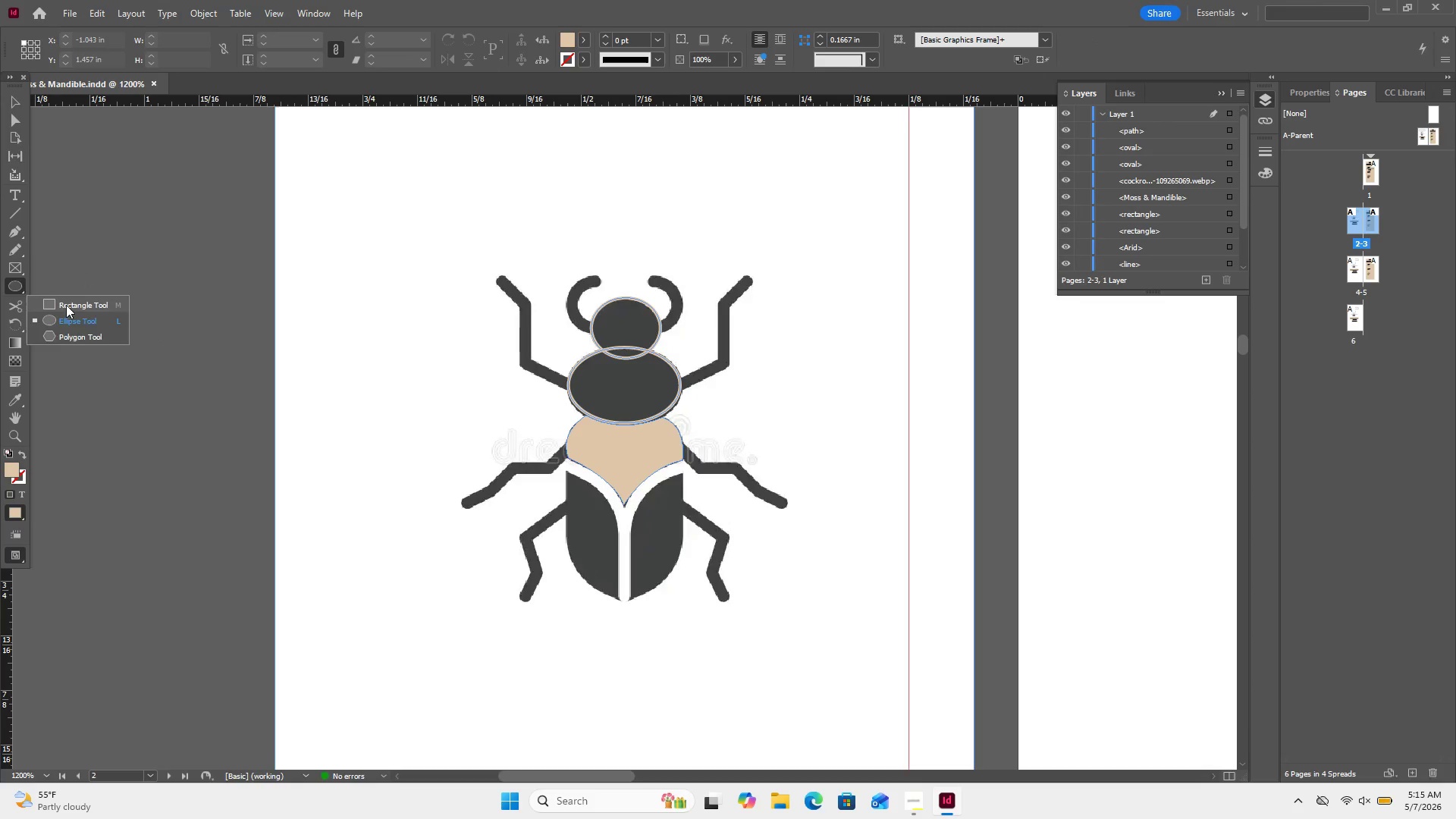 
left_click([66, 305])
 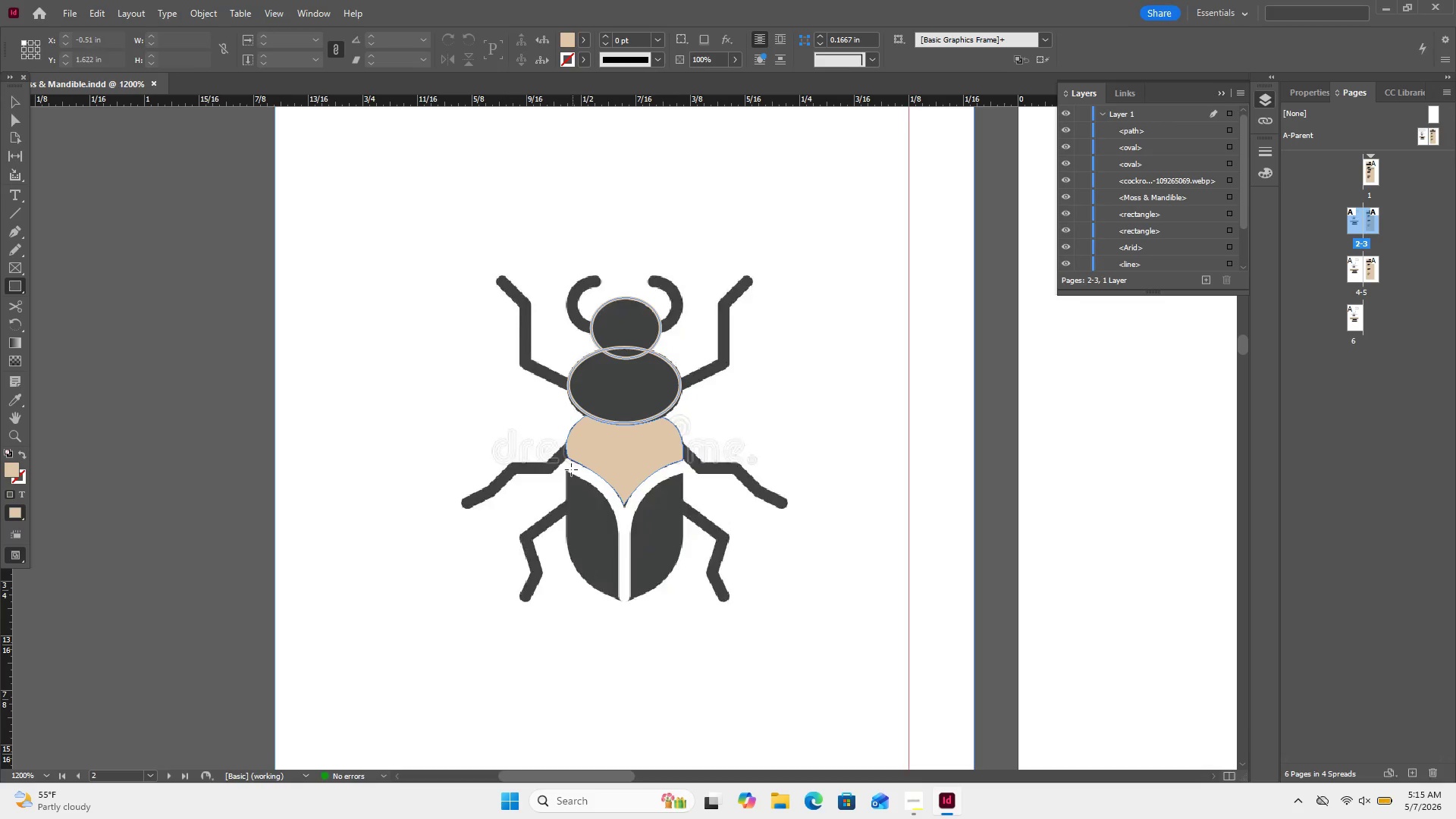 
left_click_drag(start_coordinate=[566, 472], to_coordinate=[613, 606])
 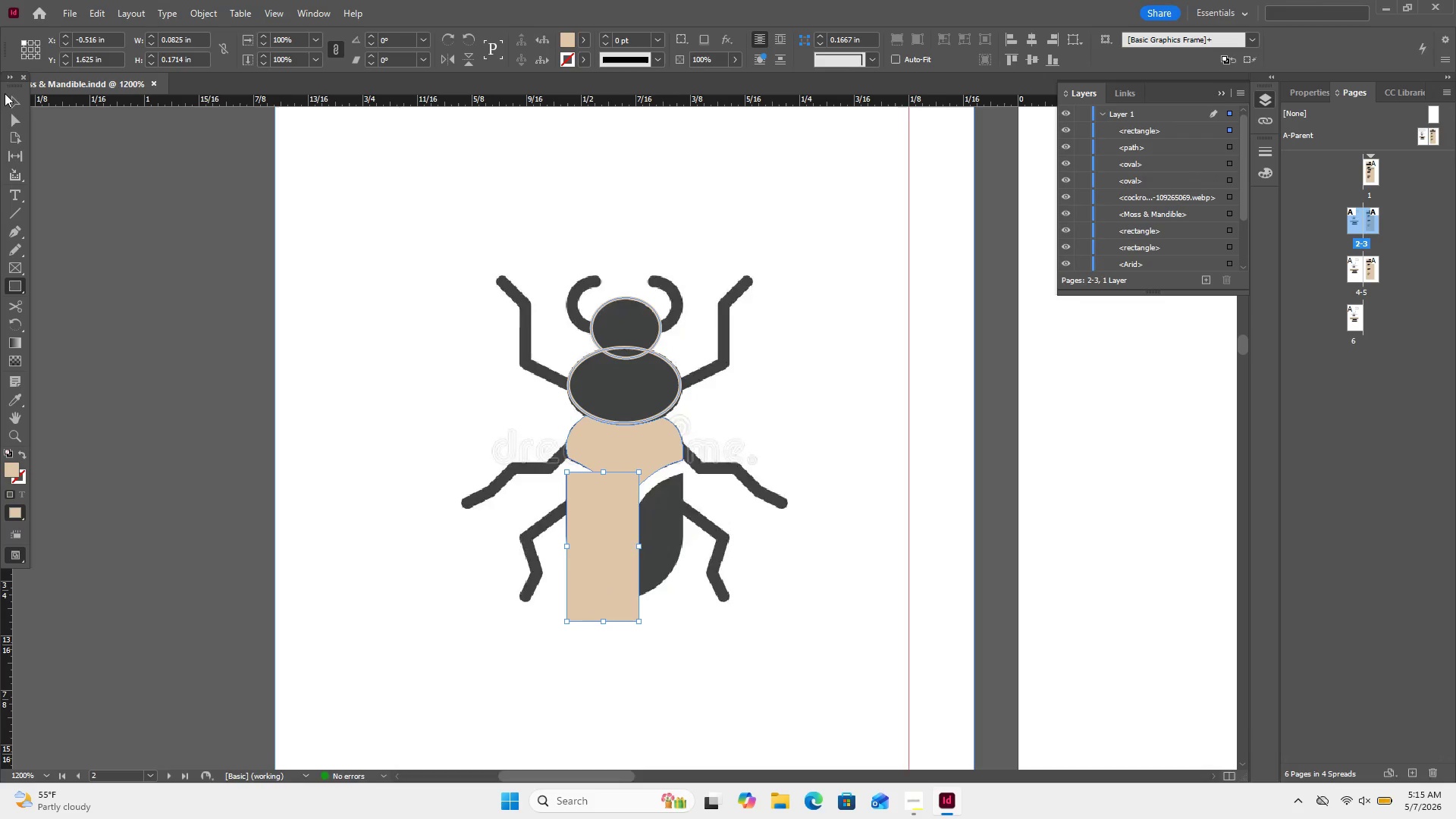 
left_click([7, 99])
 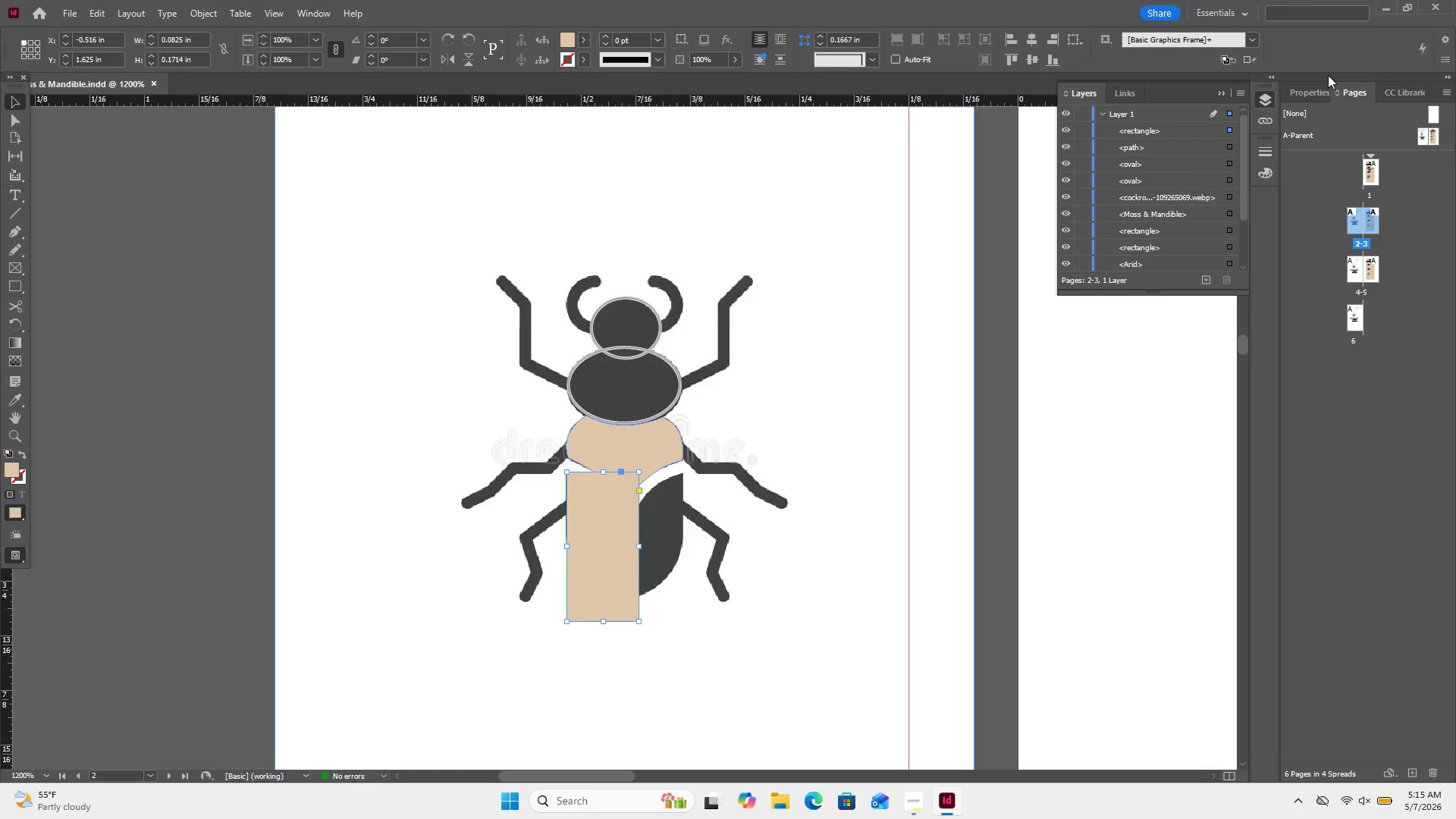 
left_click([1324, 98])
 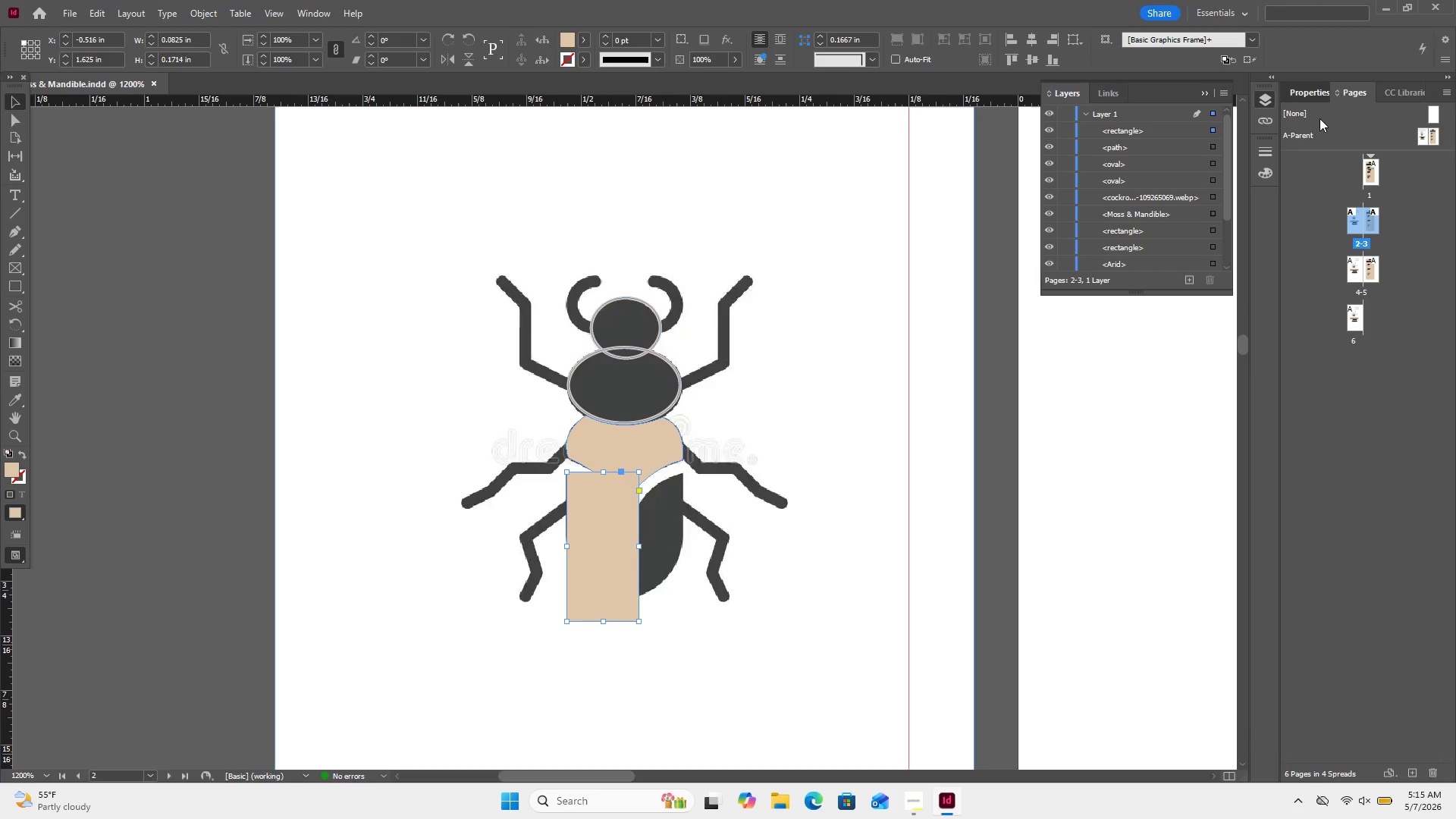 
mouse_move([1335, 115])
 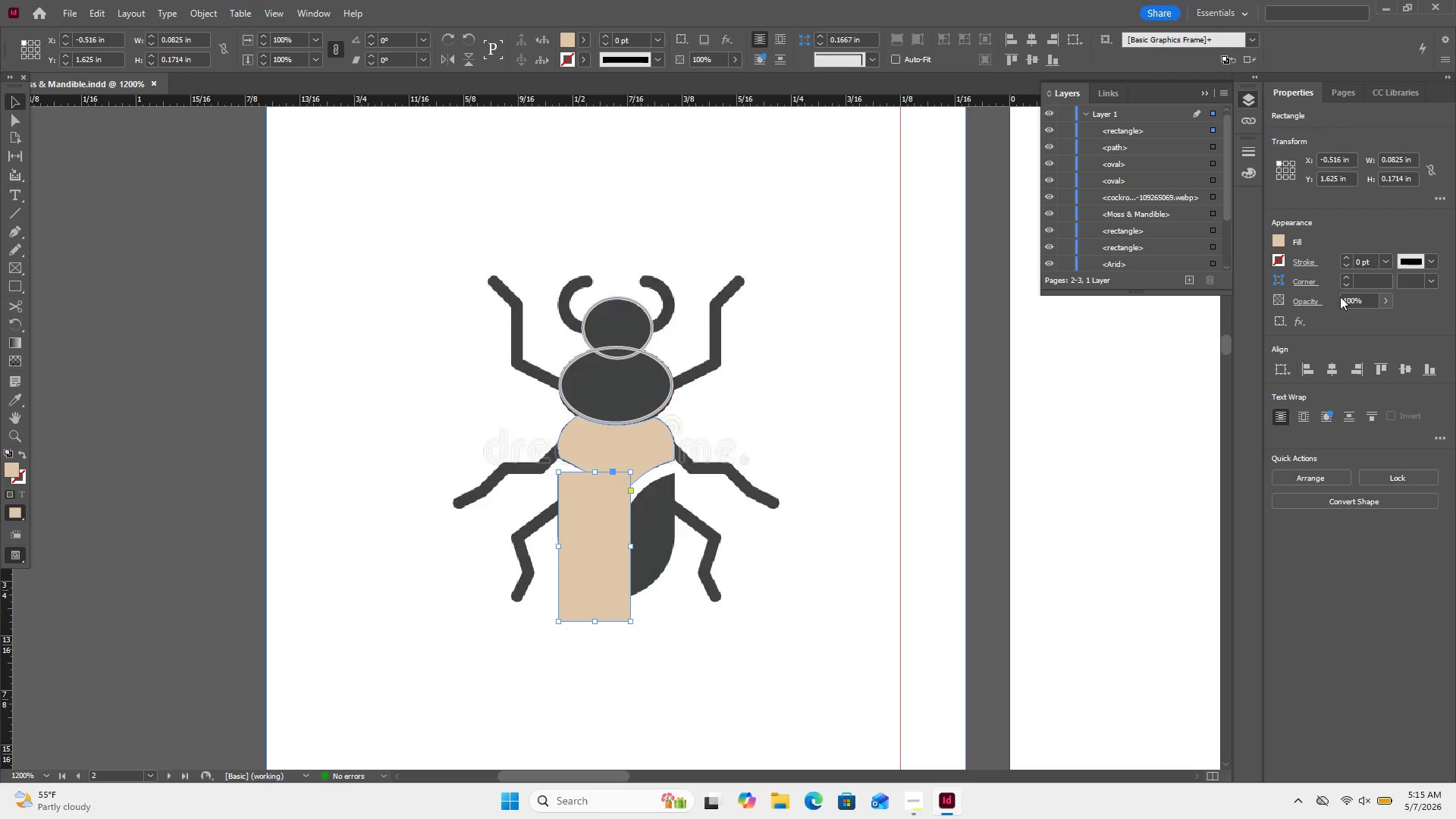 
left_click([1345, 281])
 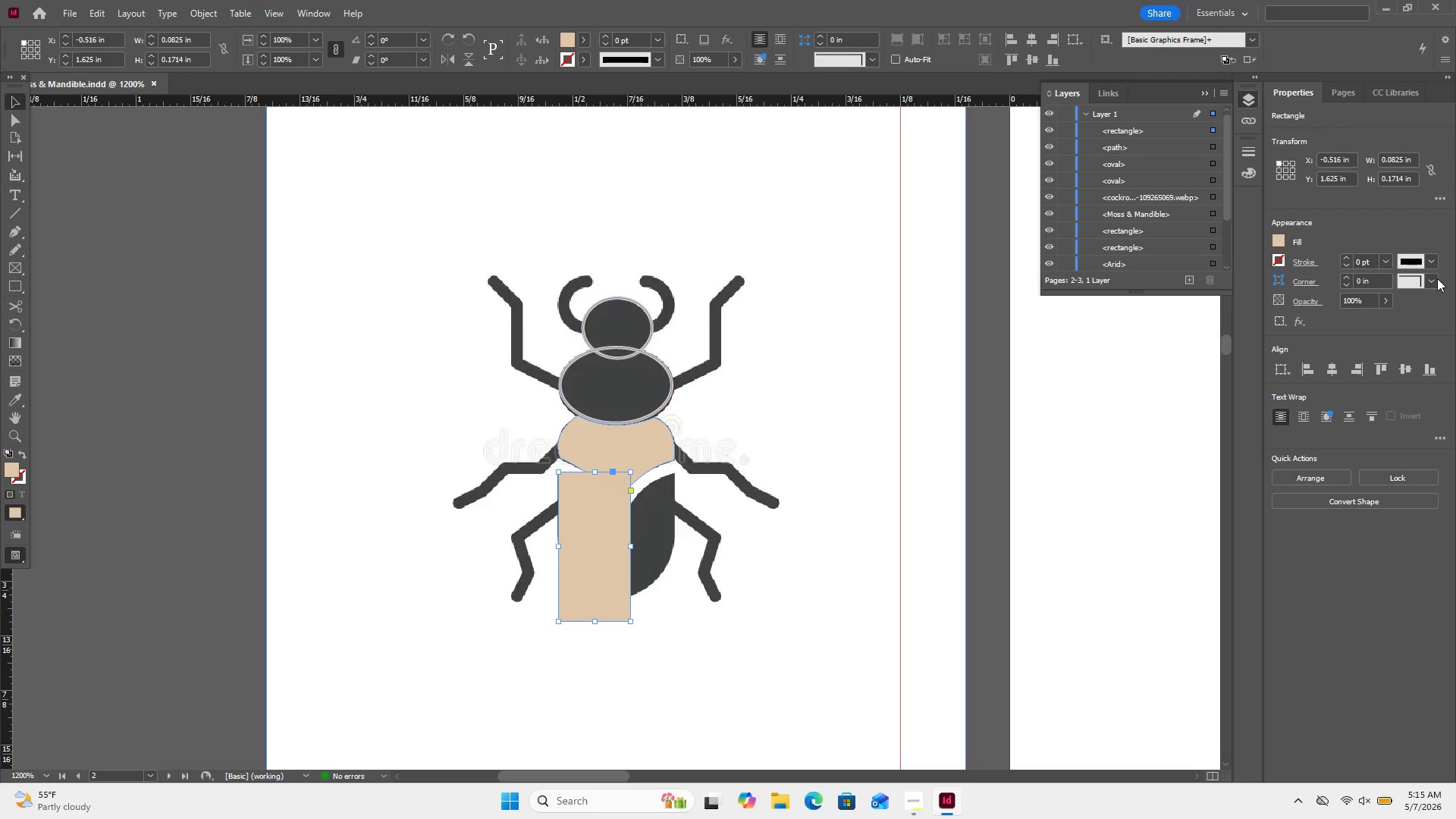 
left_click([1431, 282])
 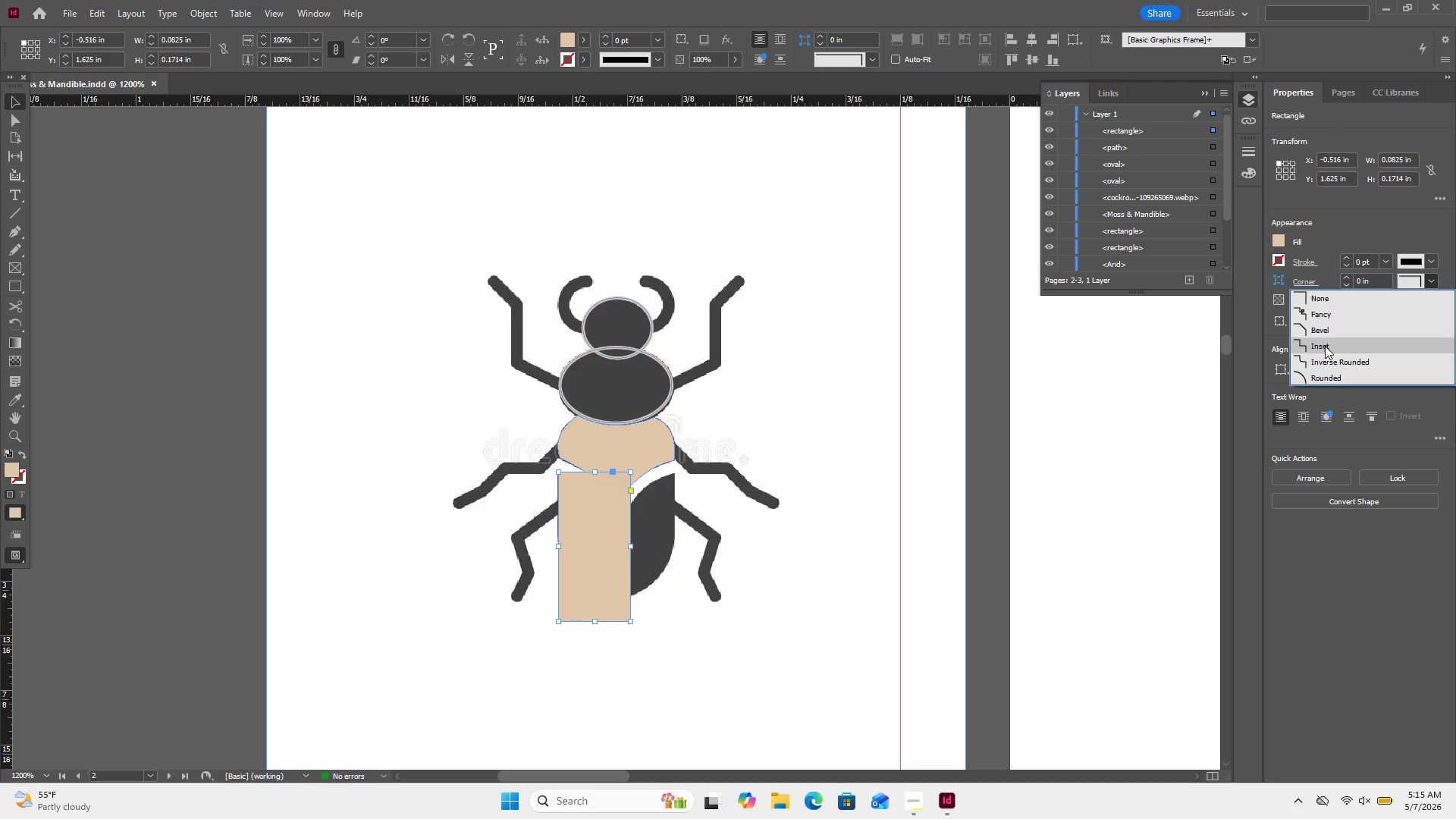 
left_click([1338, 370])
 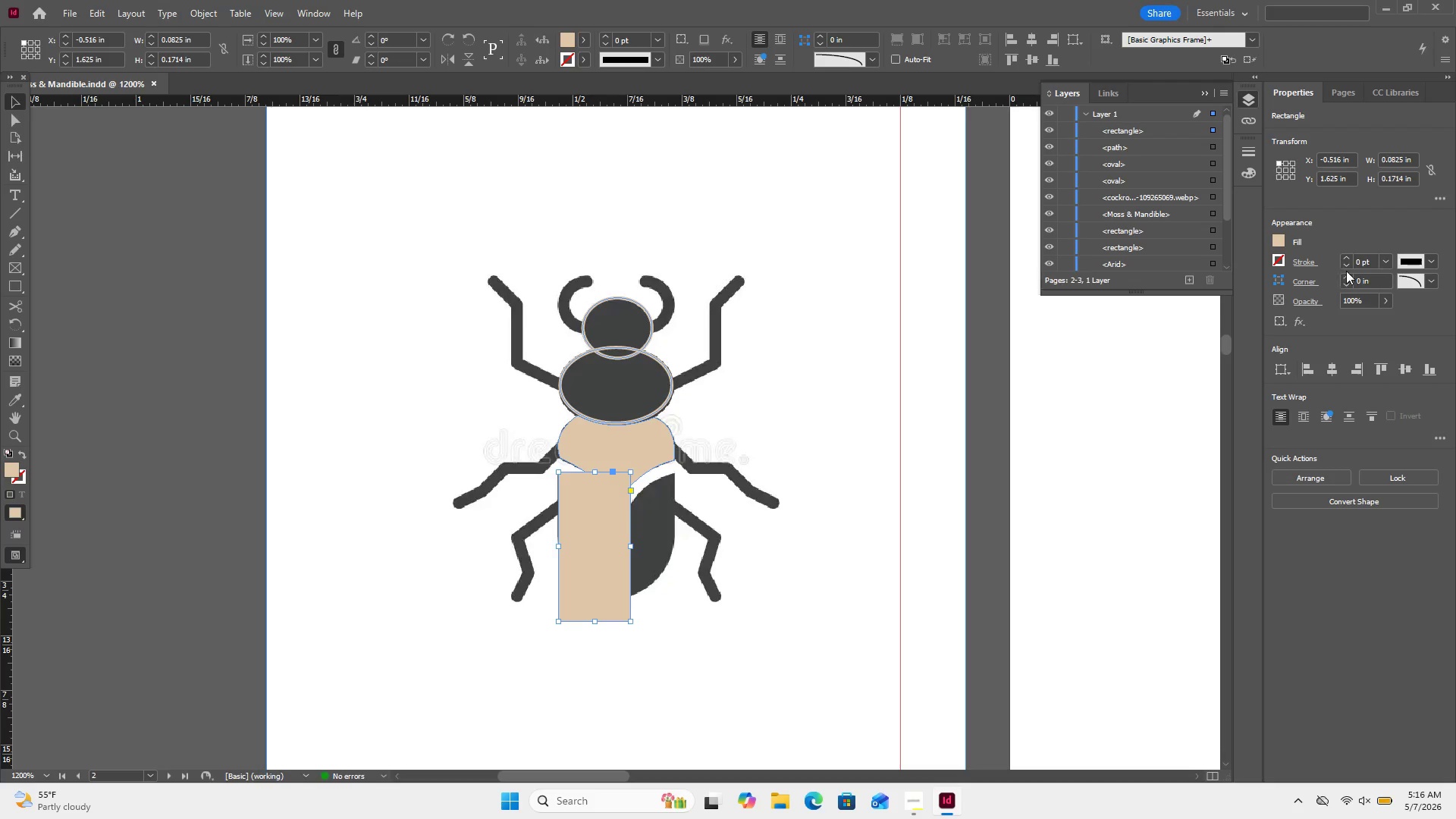 
left_click([1345, 281])
 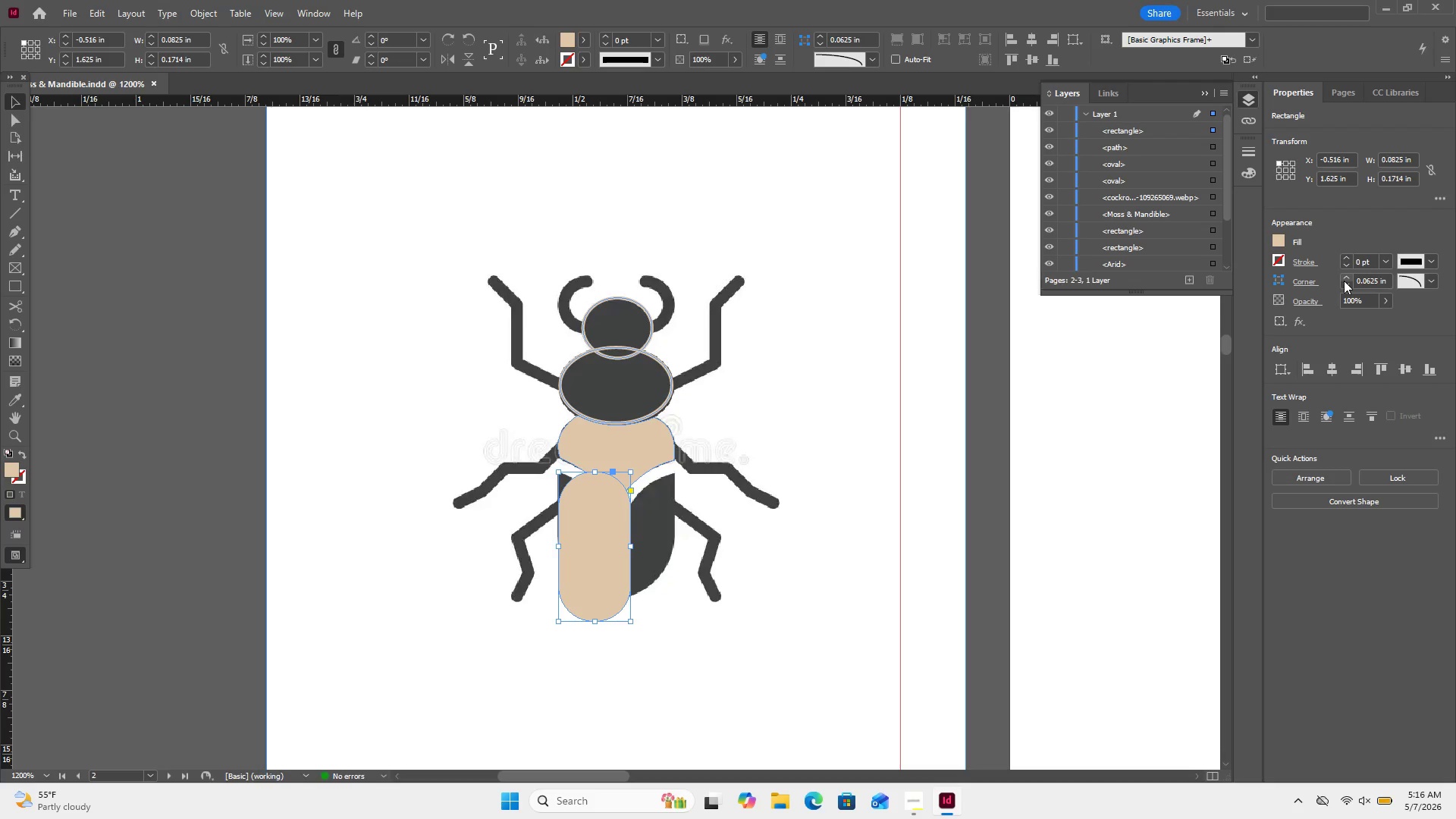 
left_click([1344, 281])
 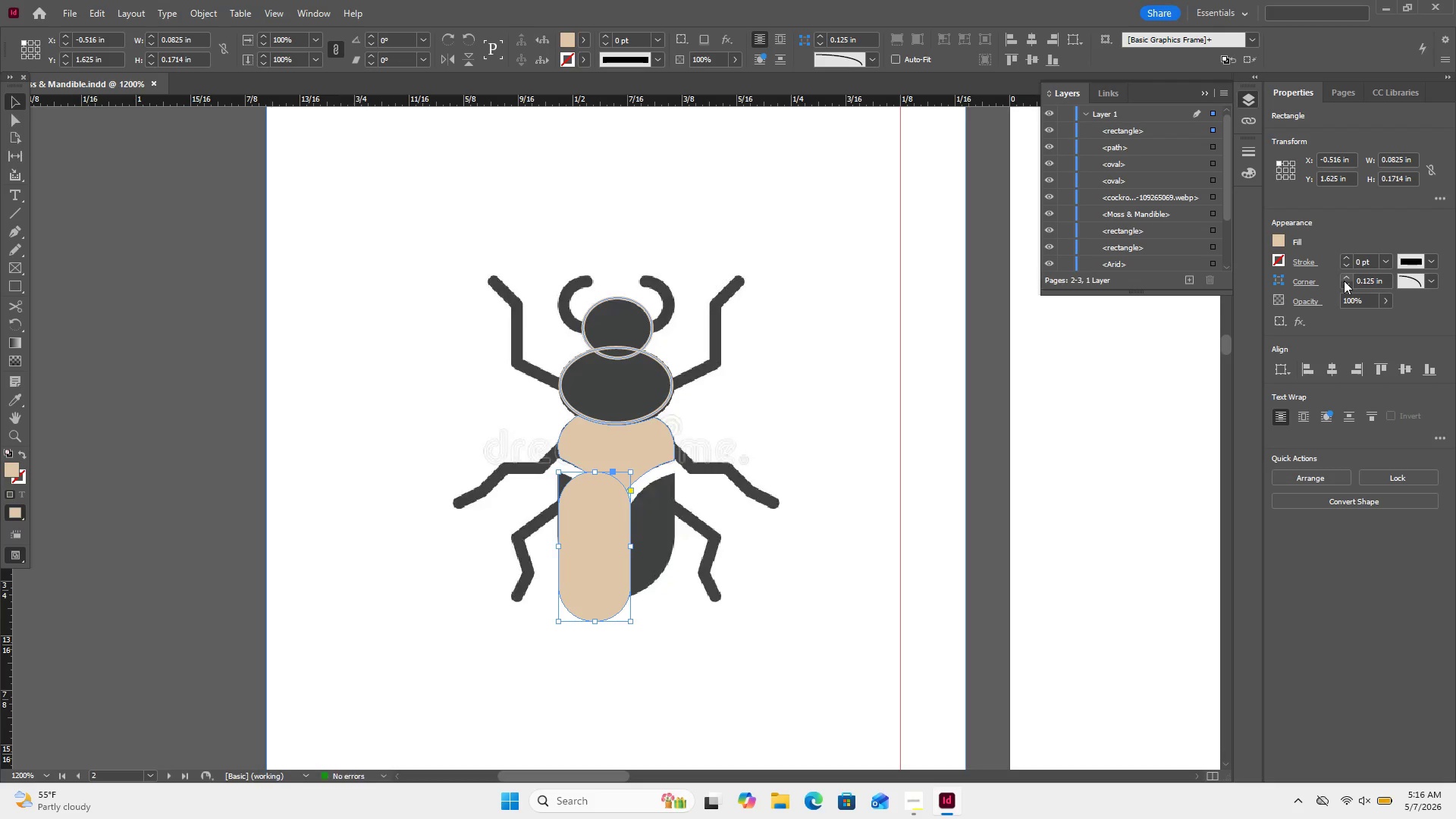 
left_click([1344, 281])
 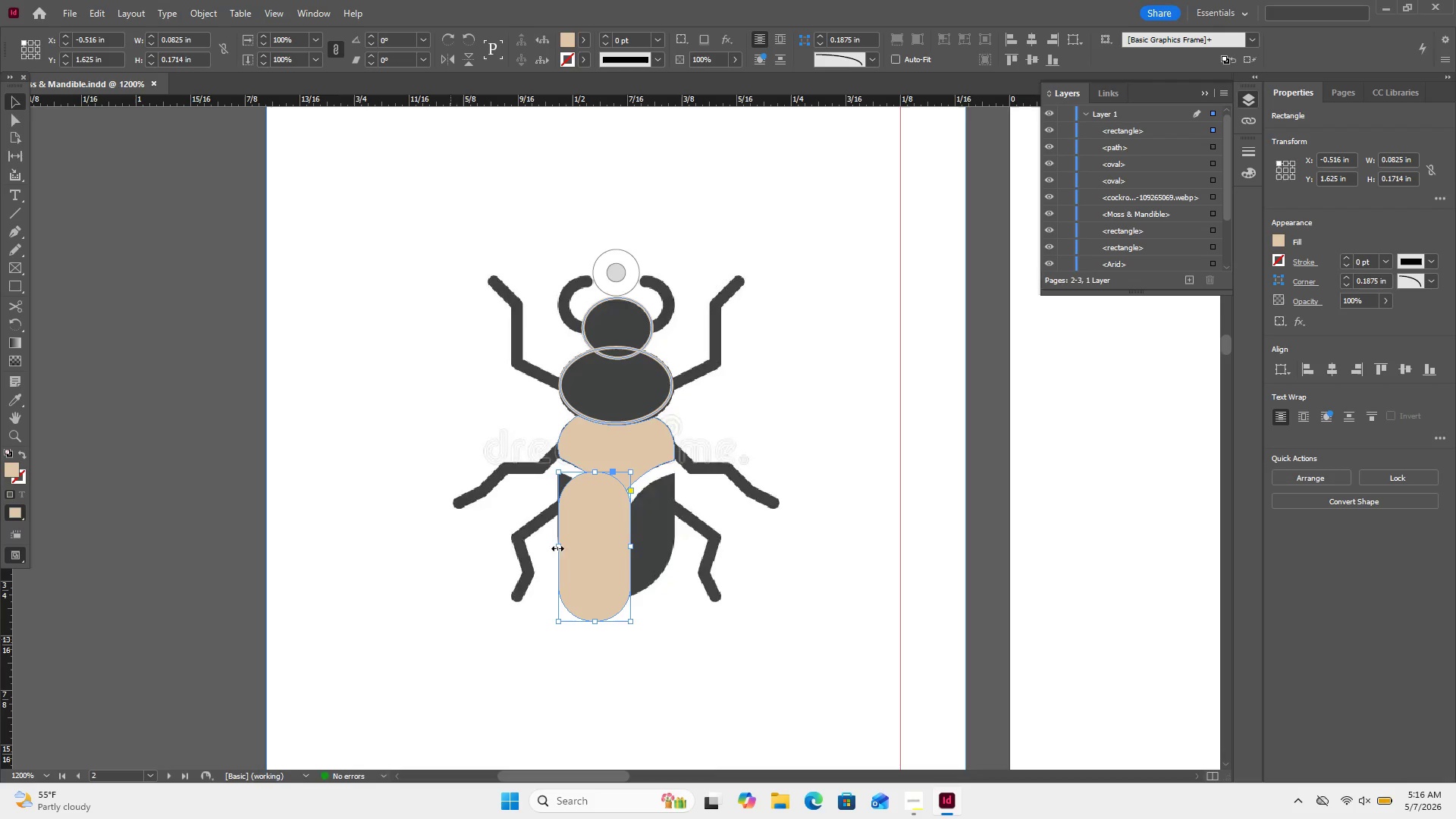 
left_click_drag(start_coordinate=[606, 532], to_coordinate=[450, 620])
 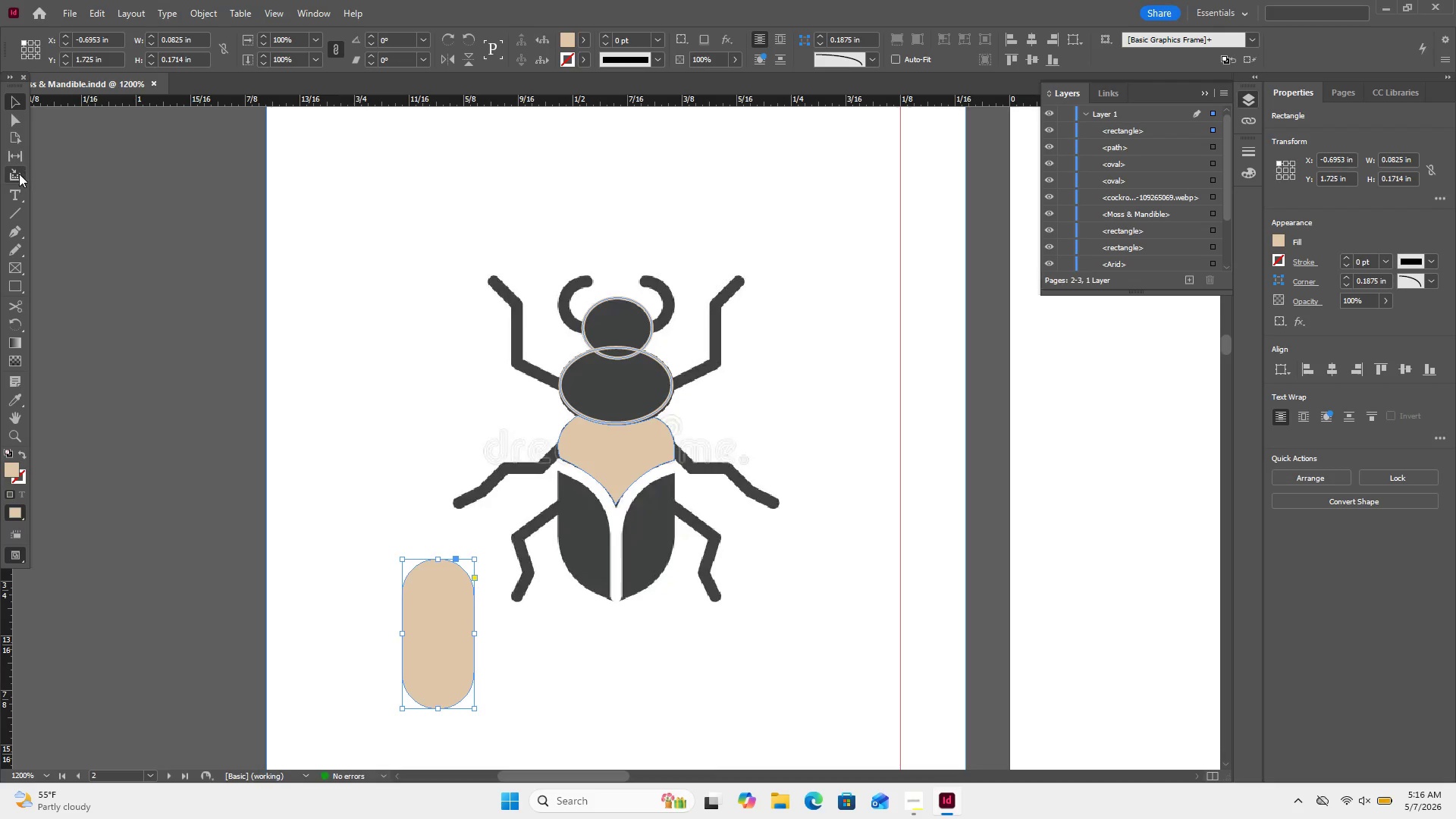 
left_click([8, 128])
 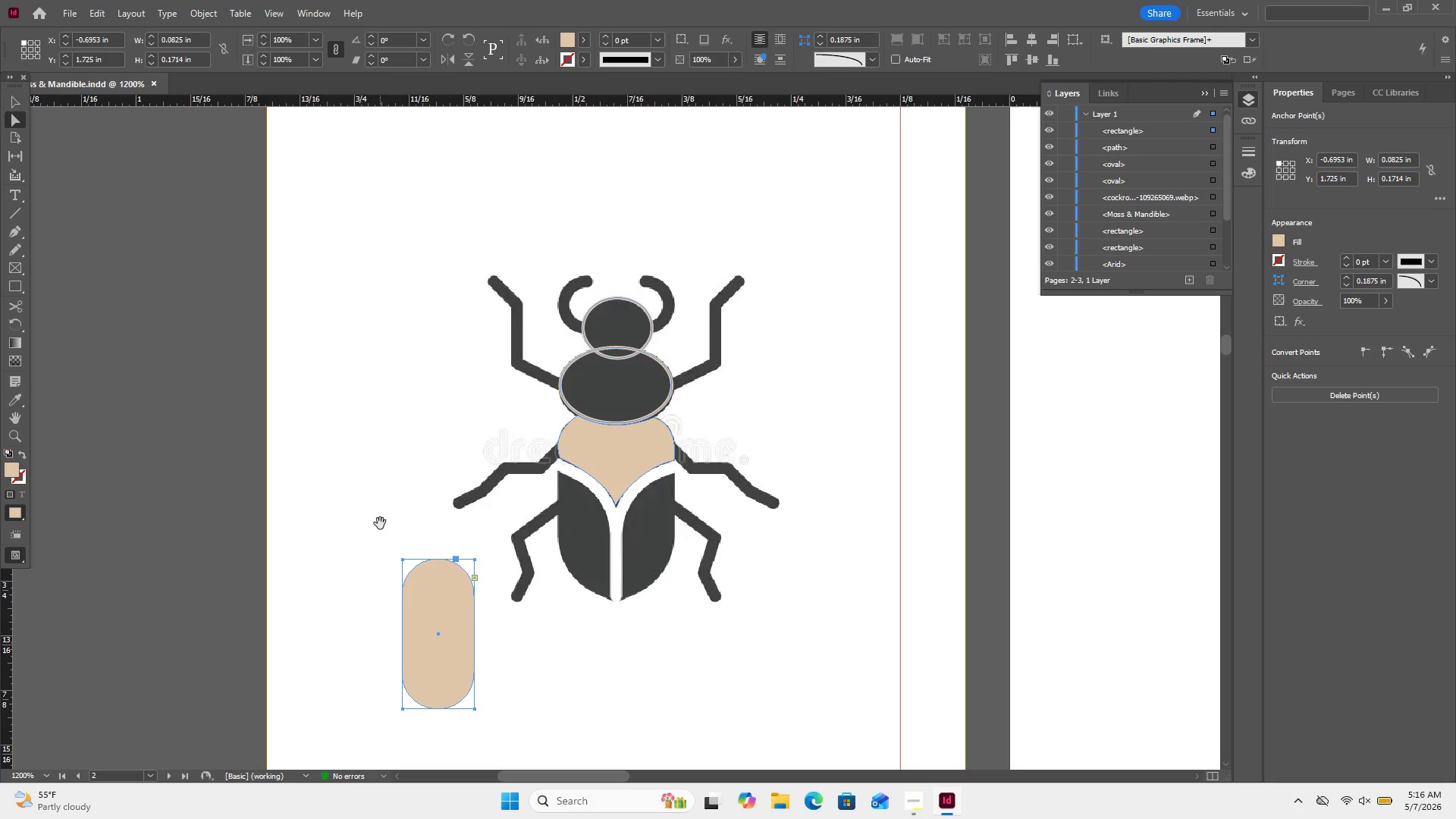 
key(Control+Equal)
 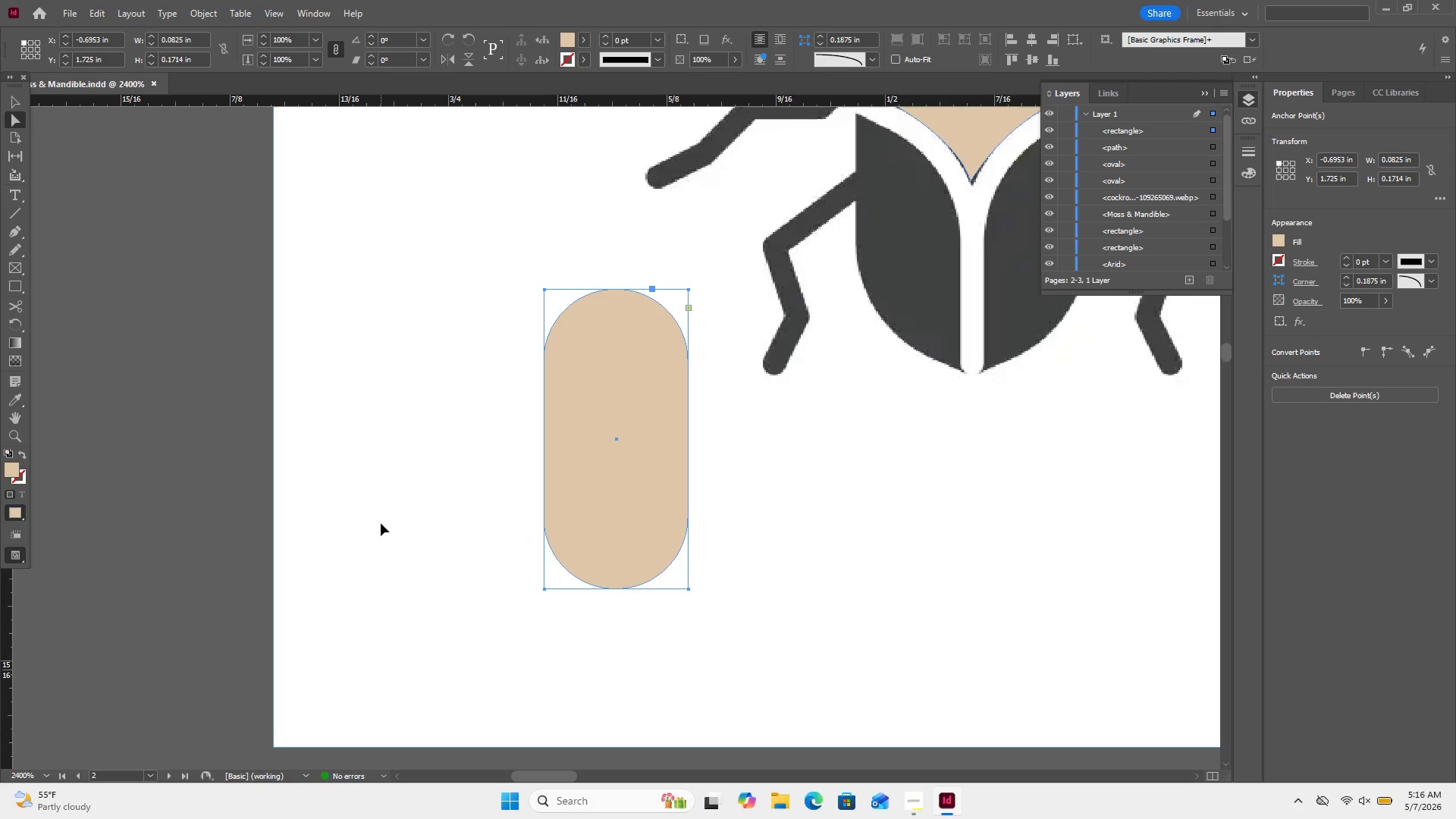 
key(Control+Equal)
 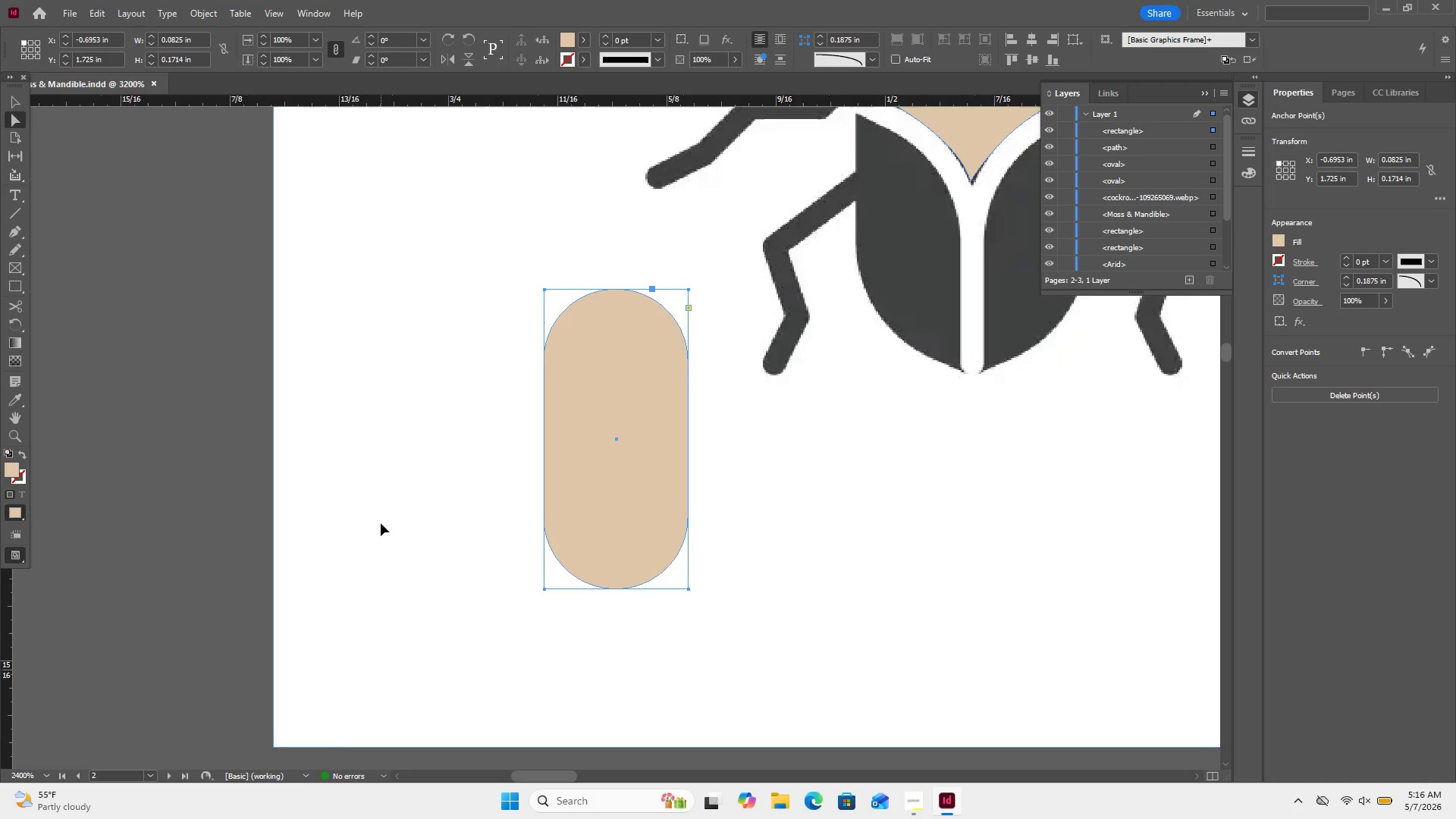 
key(Control+Equal)
 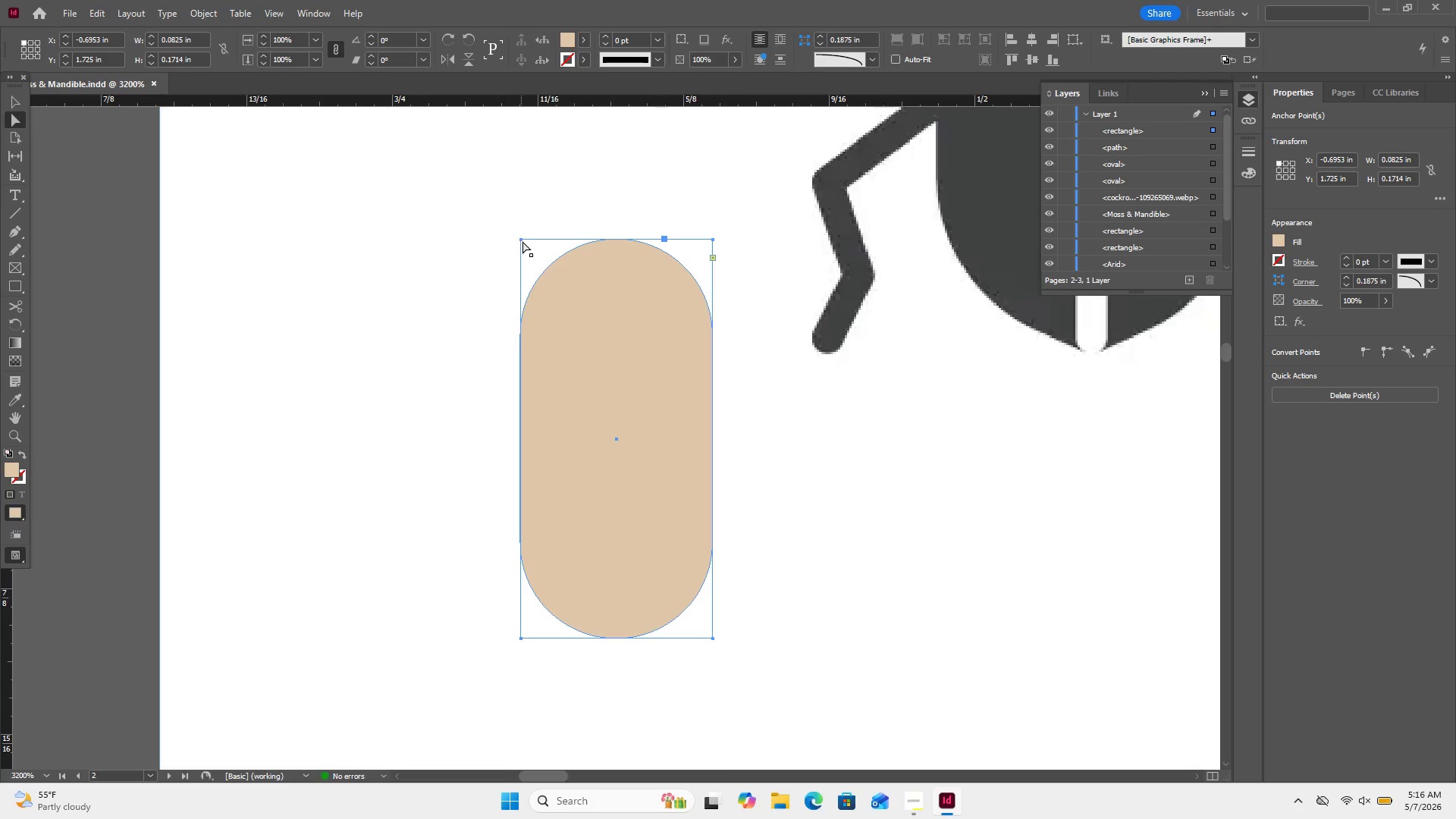 
wait(5.27)
 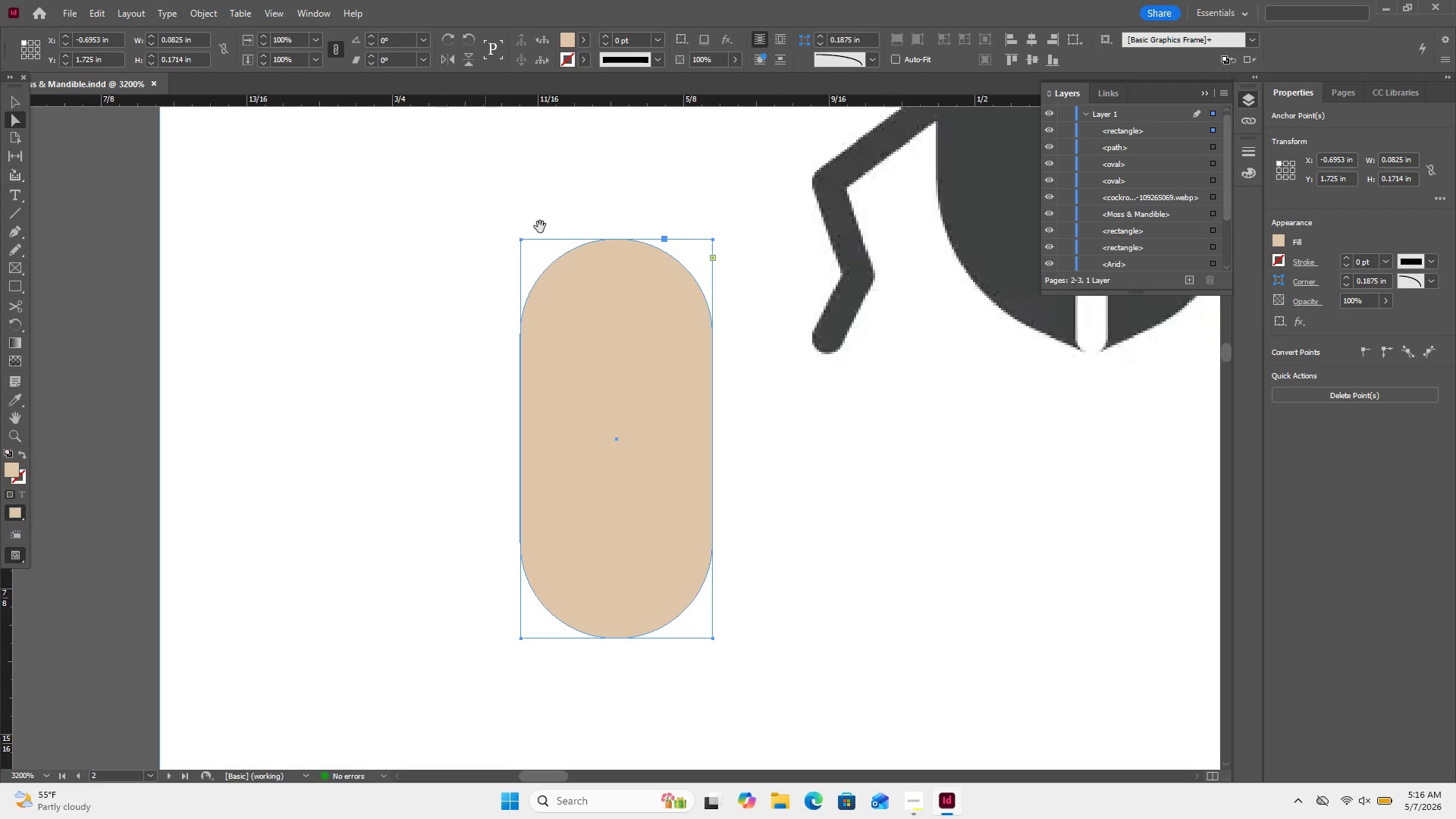 
left_click([522, 238])
 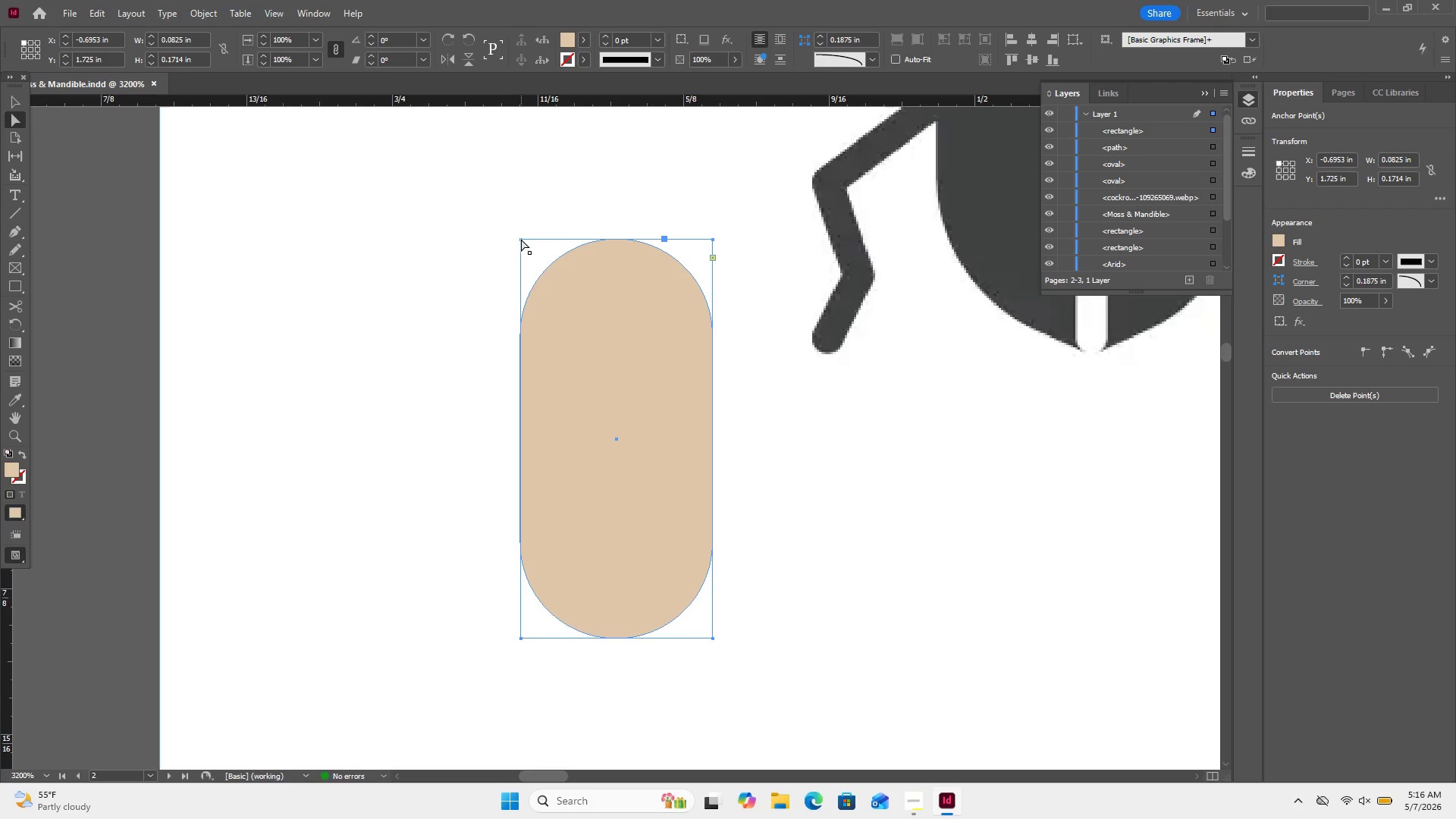 
left_click_drag(start_coordinate=[521, 239], to_coordinate=[503, 215])
 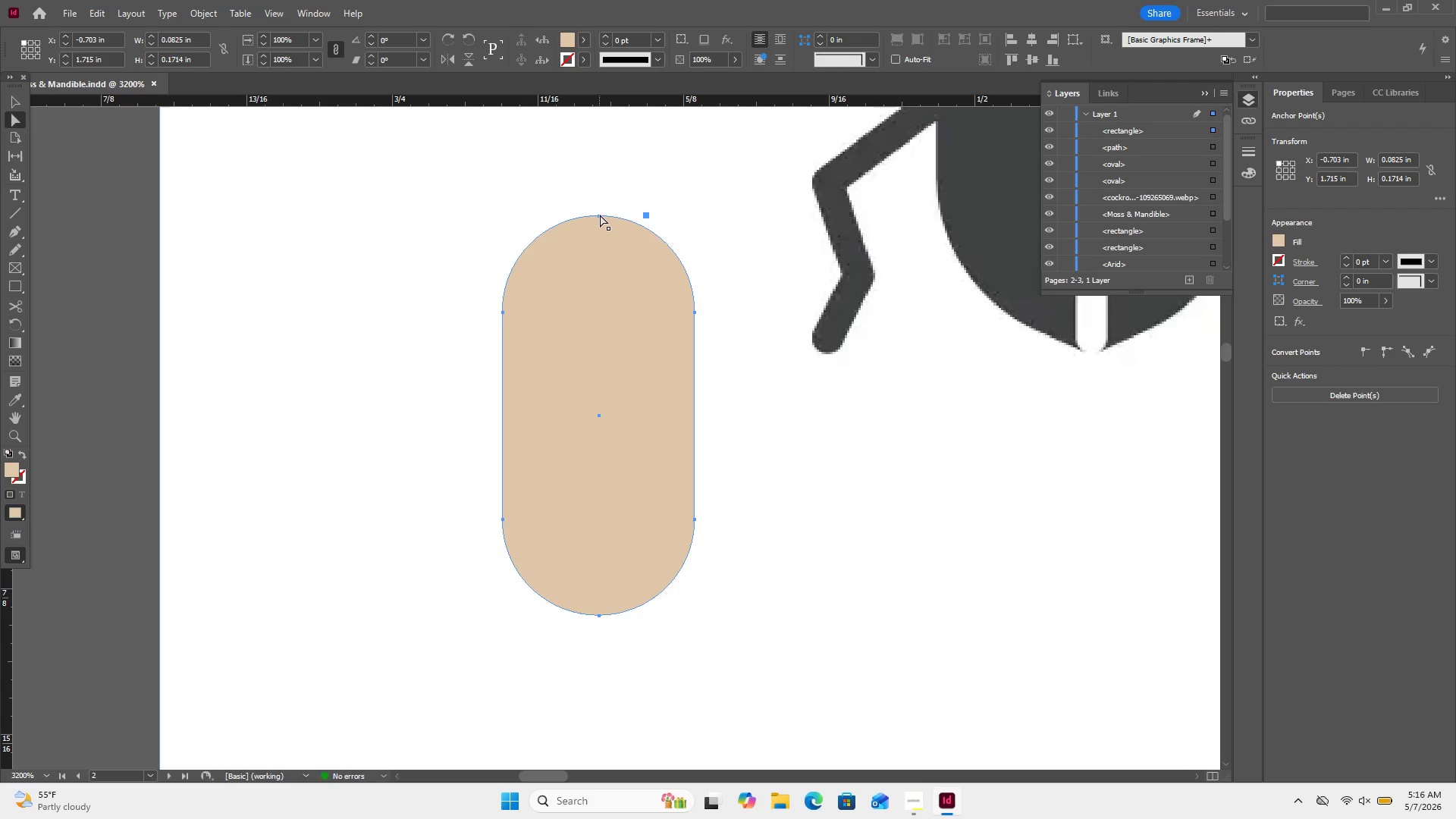 
left_click([600, 215])
 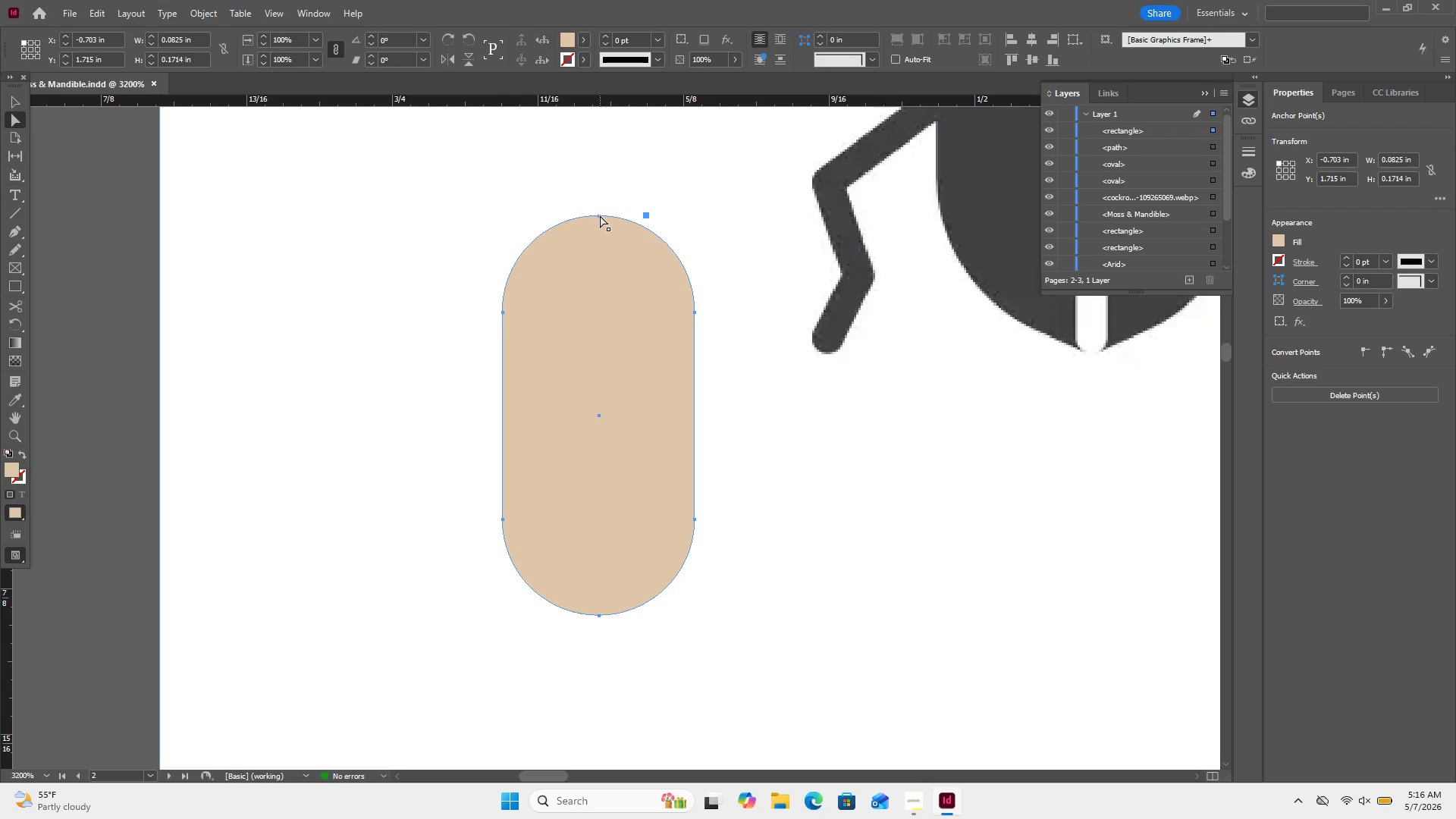 
left_click_drag(start_coordinate=[600, 215], to_coordinate=[585, 215])
 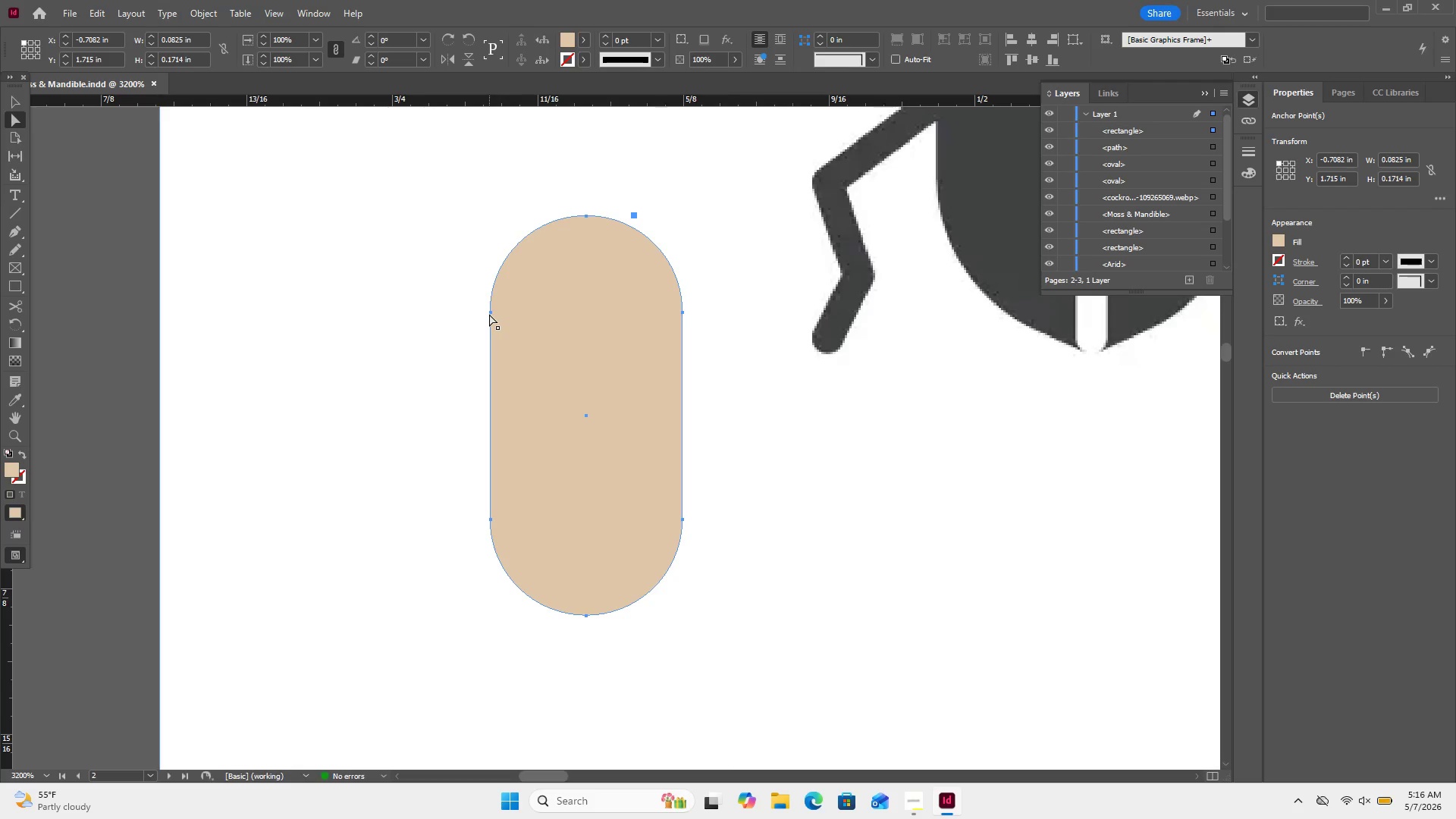 
left_click([490, 313])
 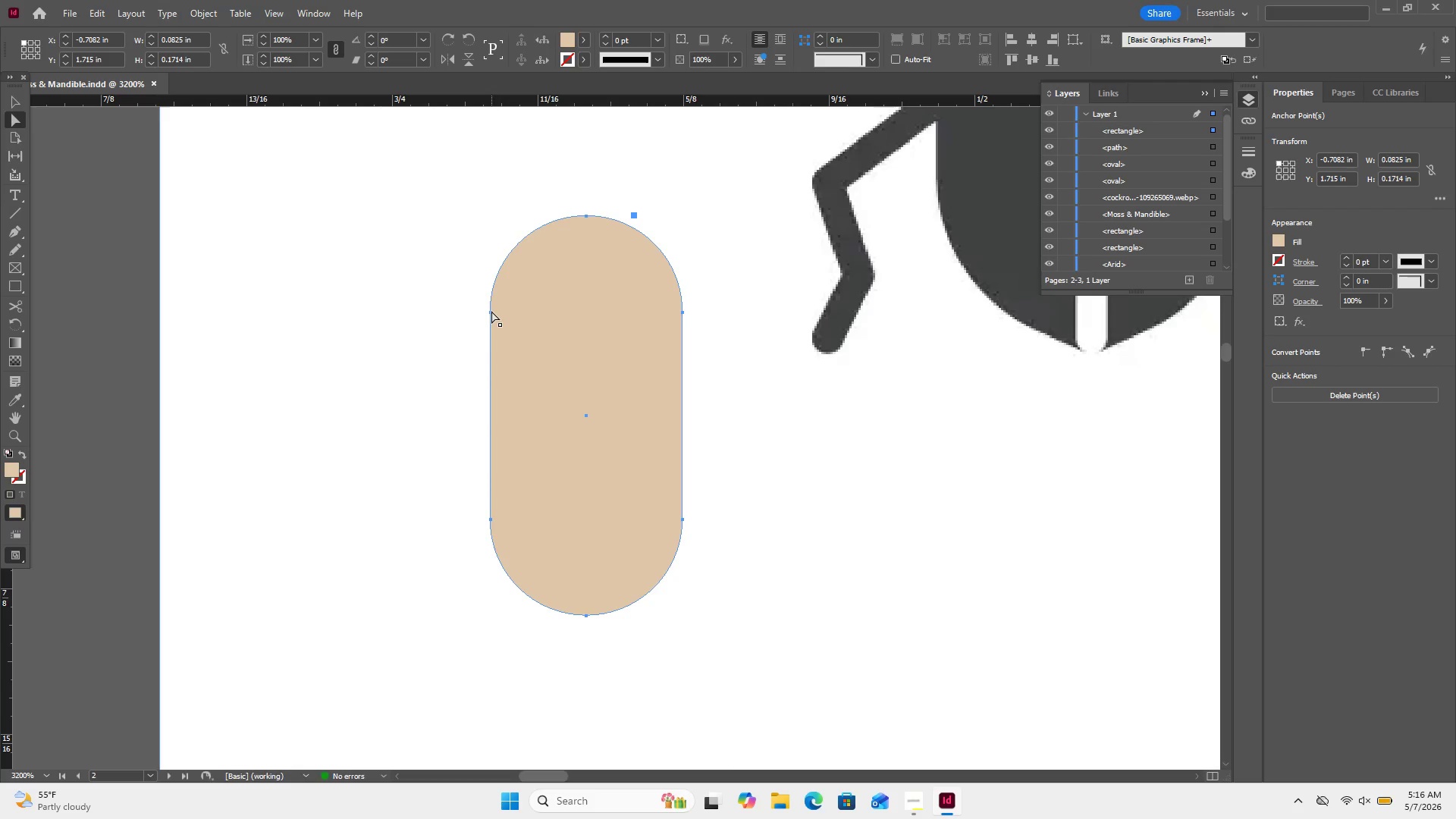 
left_click([491, 311])
 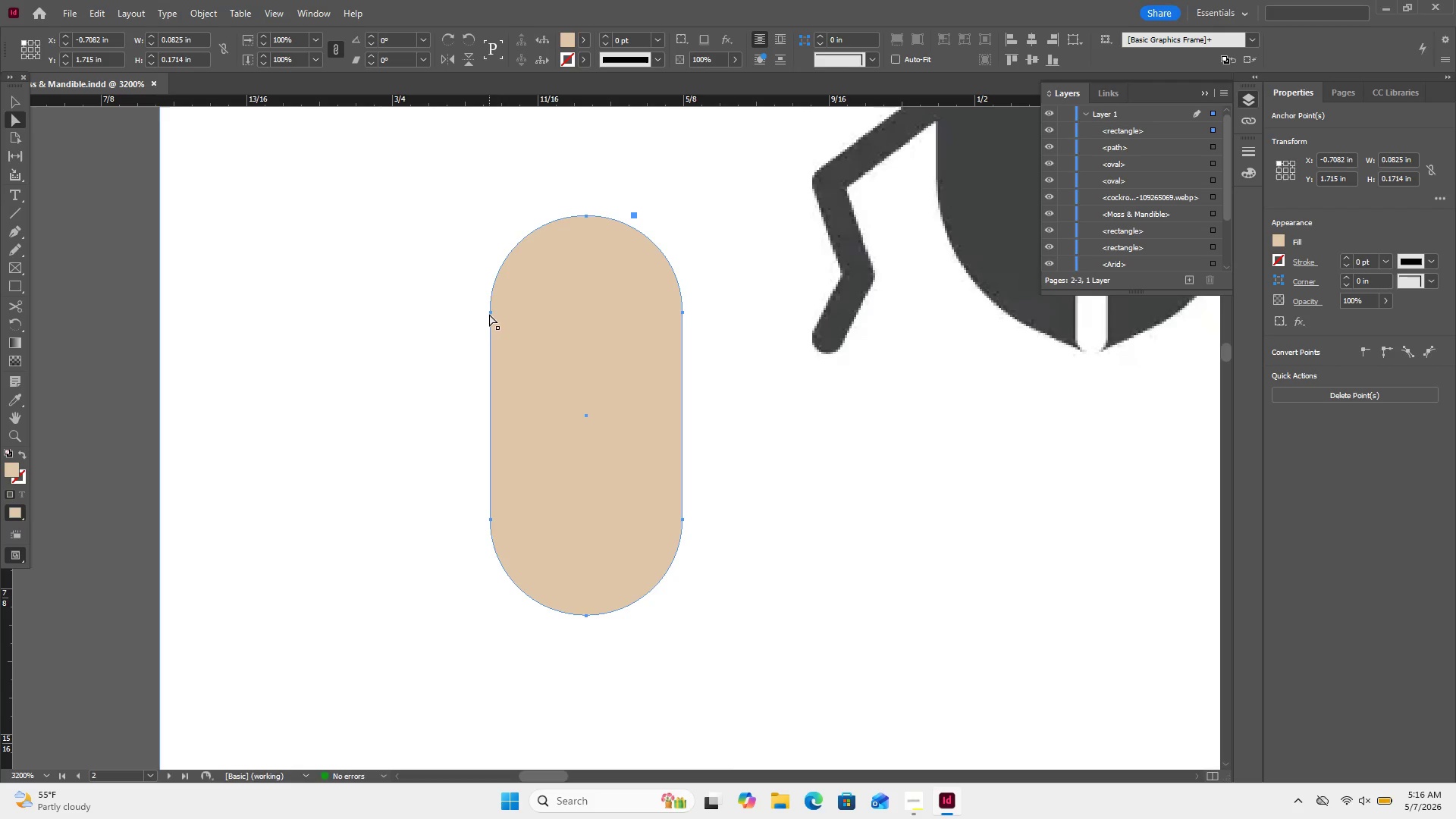 
left_click([491, 312])
 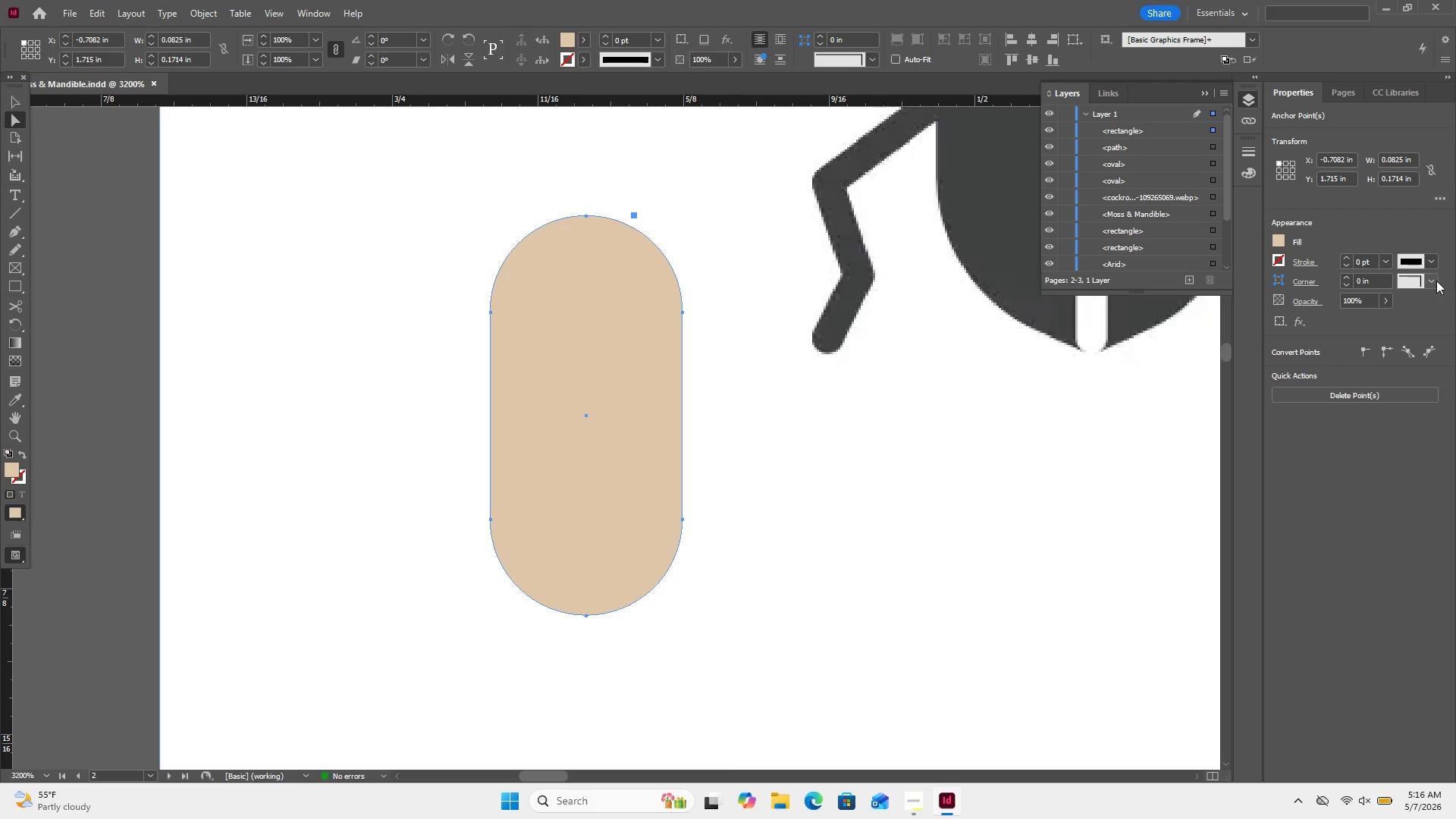 
left_click([1430, 281])
 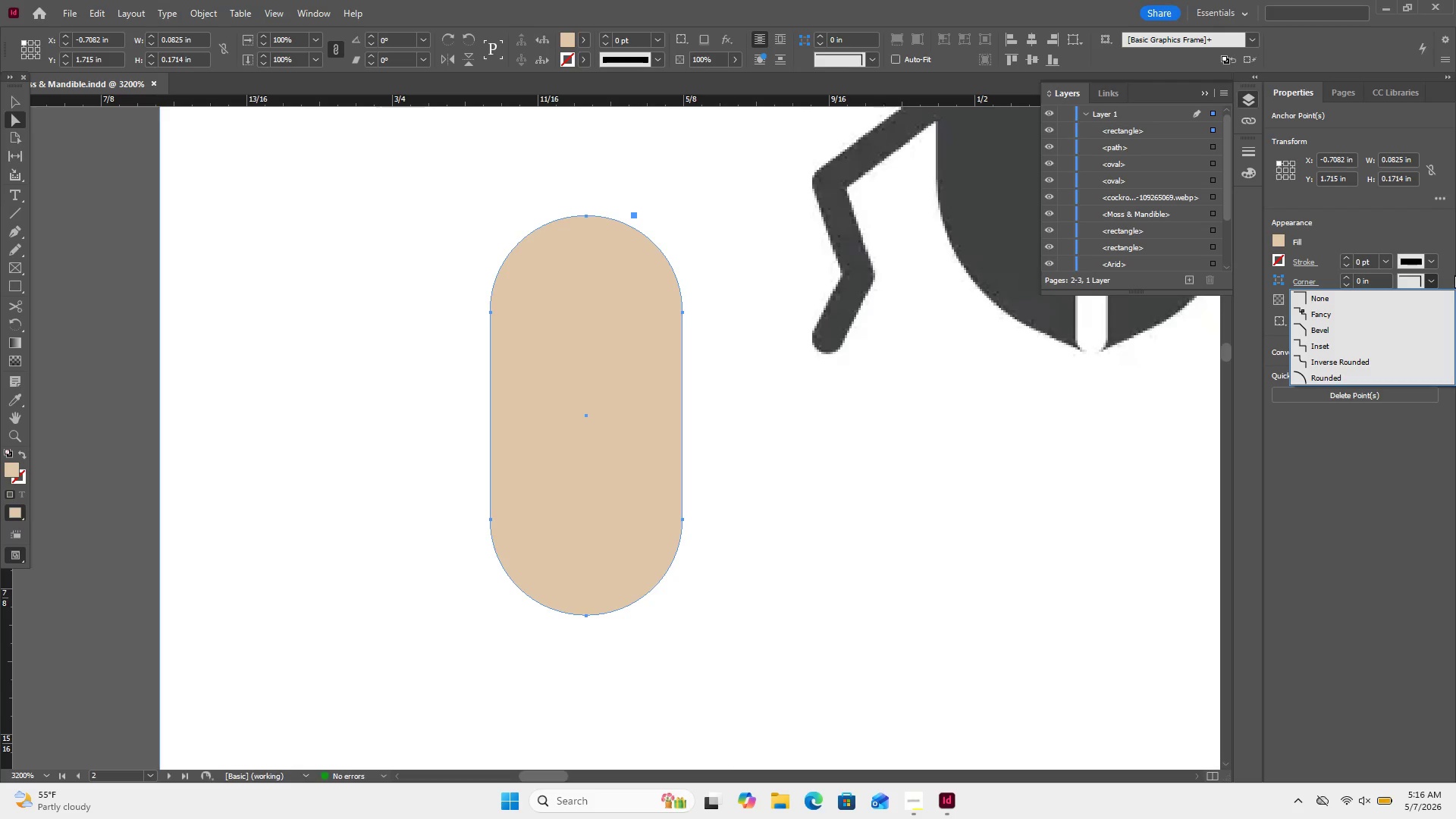 
left_click([1432, 281])
 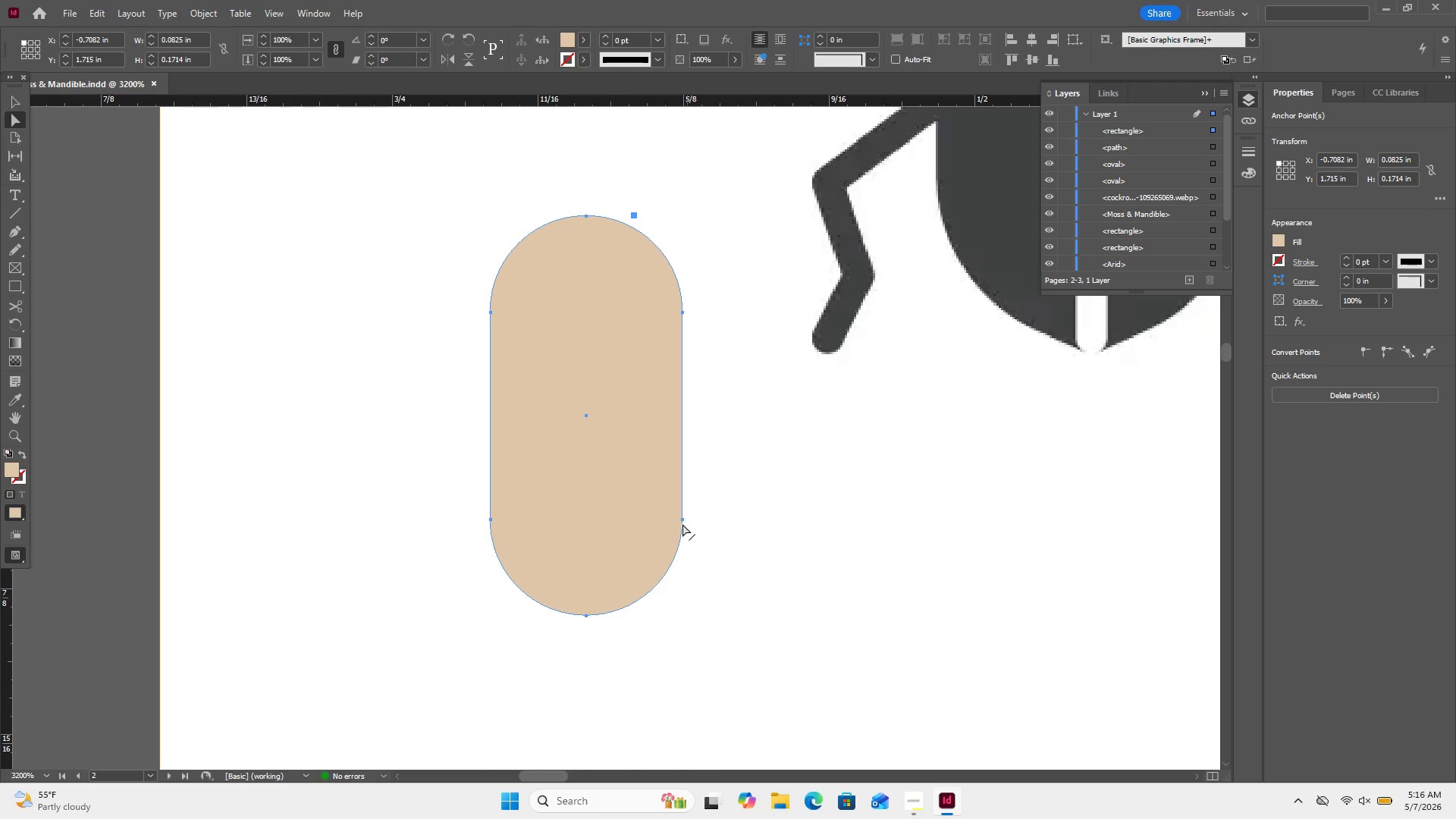 
left_click_drag(start_coordinate=[683, 519], to_coordinate=[720, 532])
 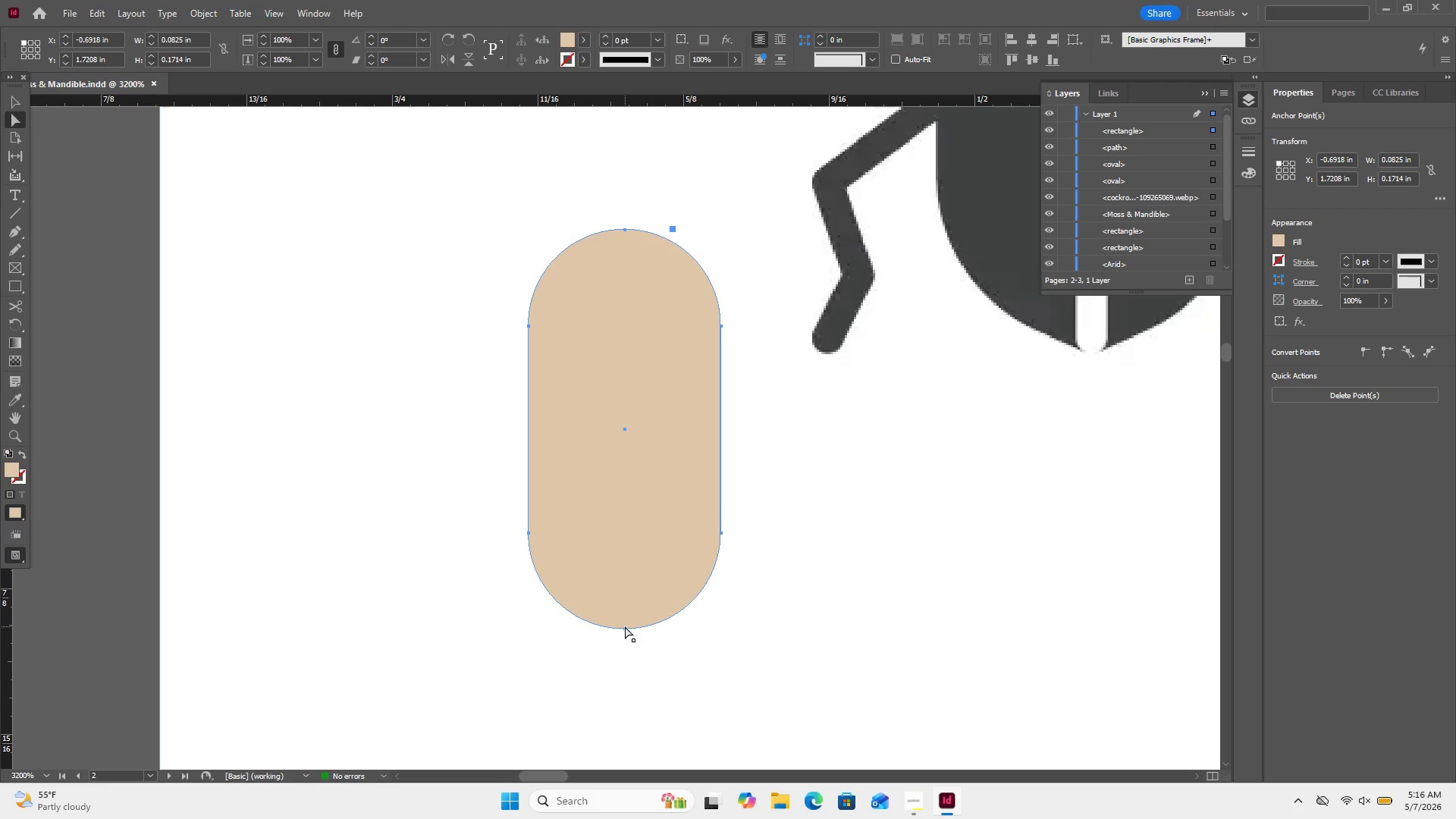 
double_click([626, 629])
 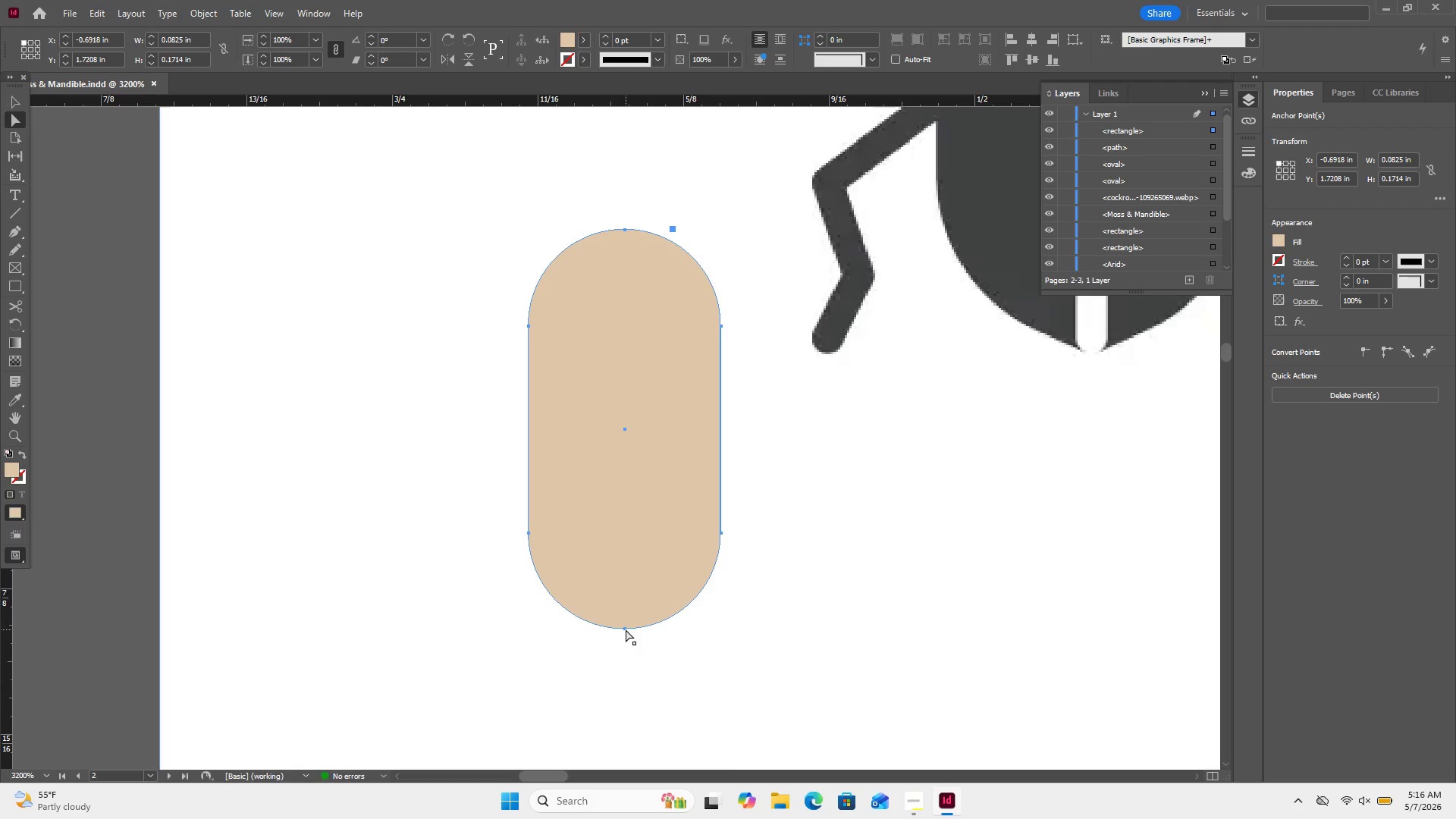 
left_click_drag(start_coordinate=[626, 629], to_coordinate=[624, 609])
 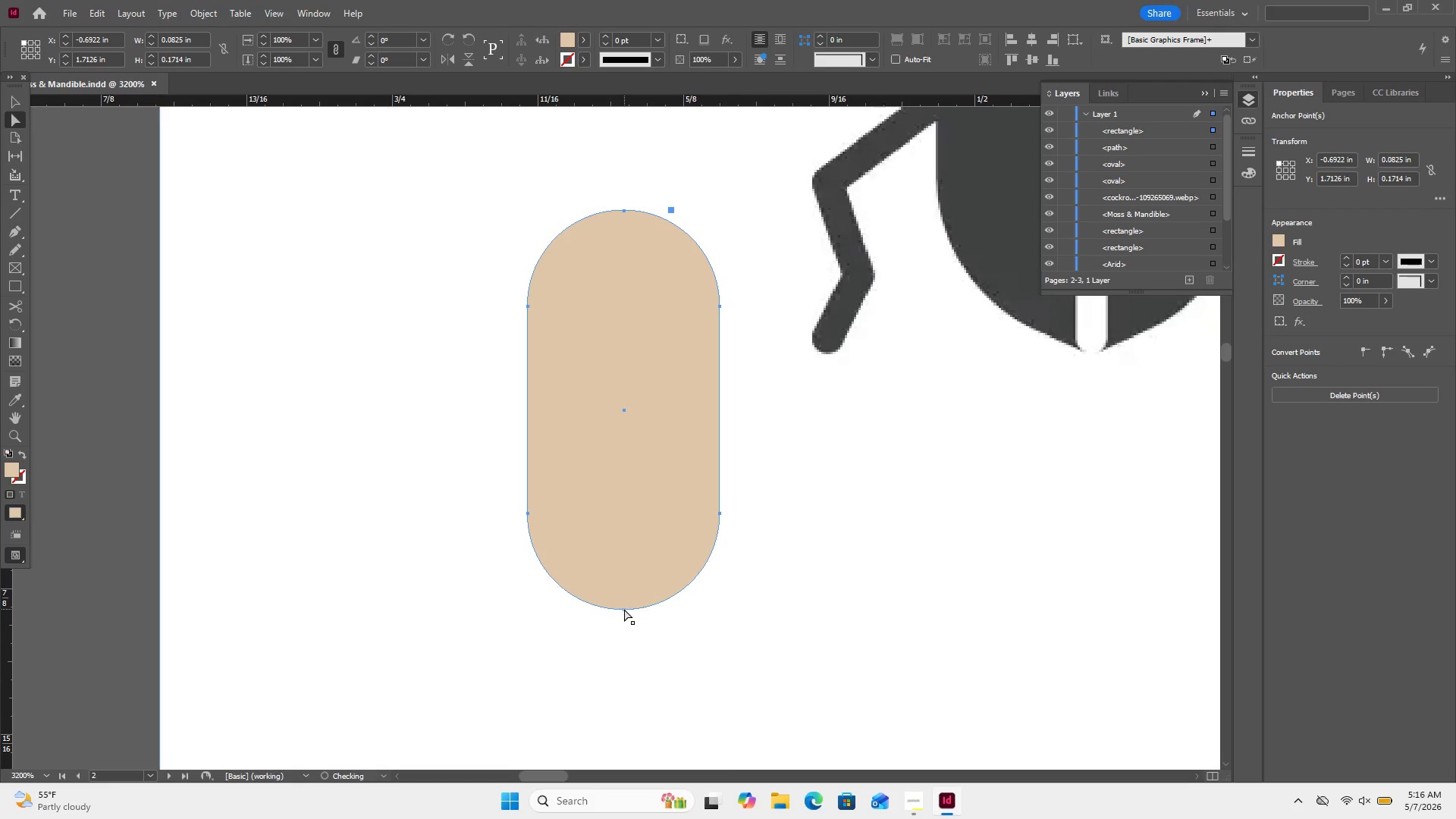 
left_click([624, 609])
 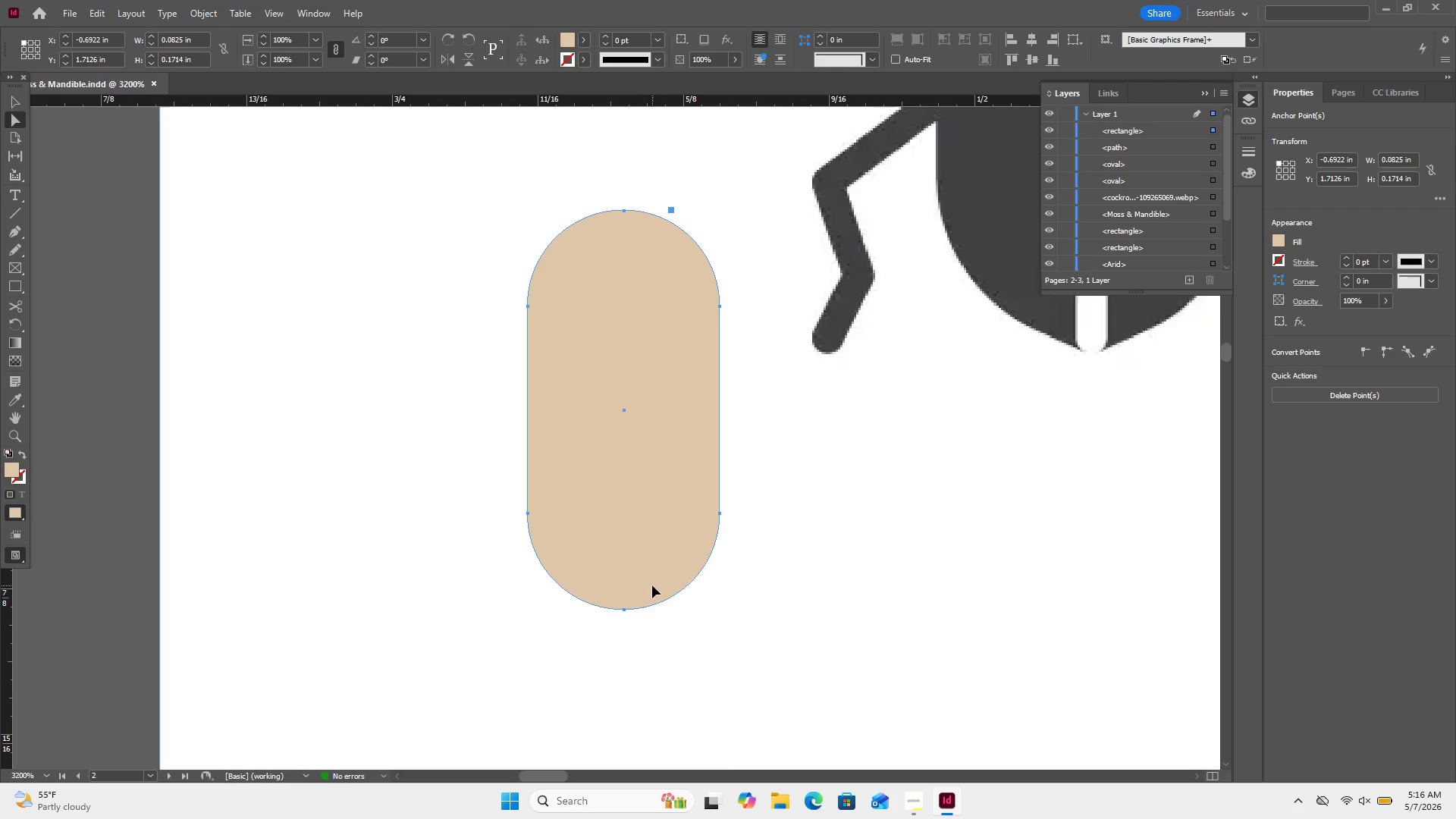 
key(Delete)
 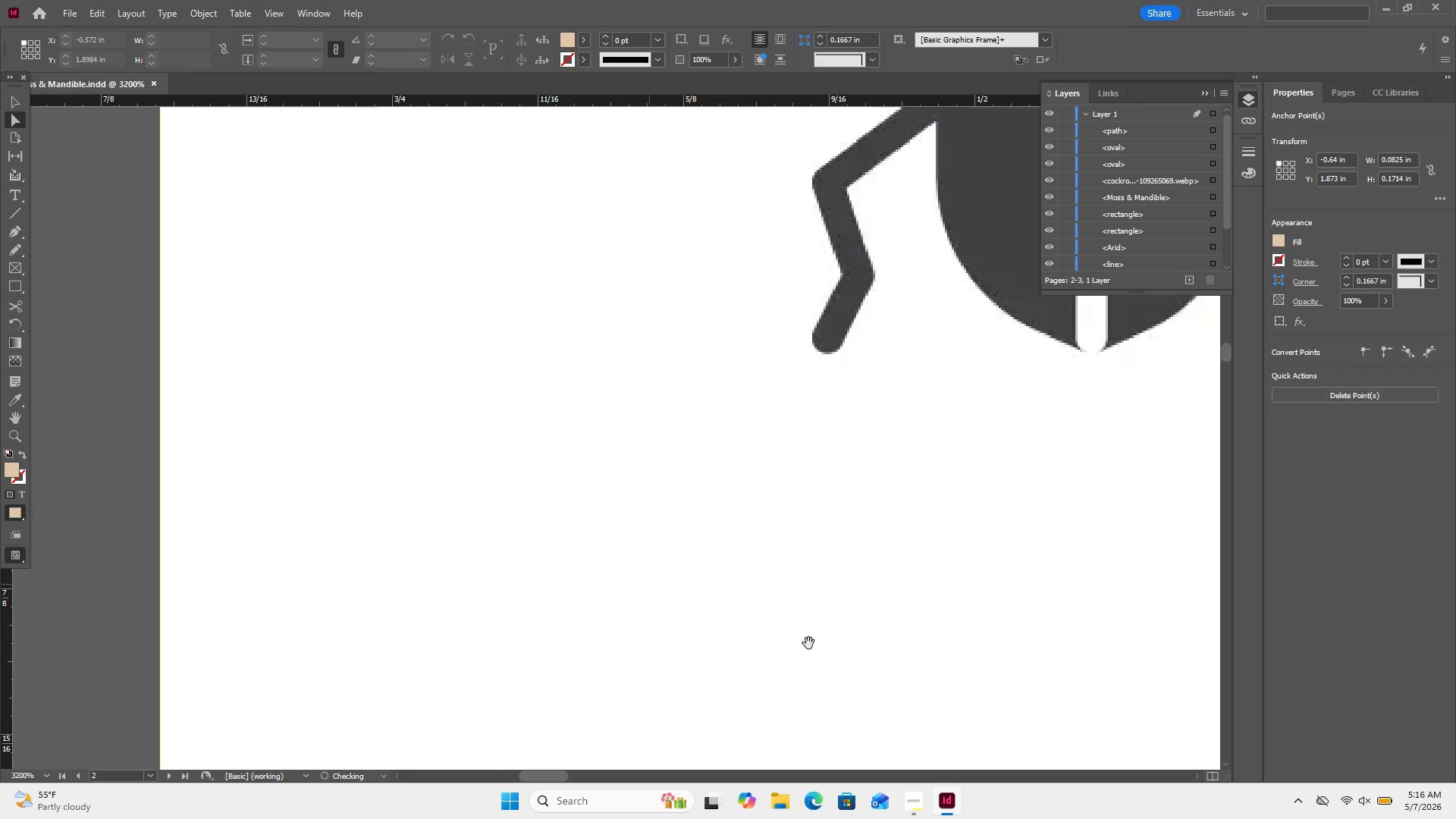 
scroll: coordinate [808, 642], scroll_direction: down, amount: 2.0
 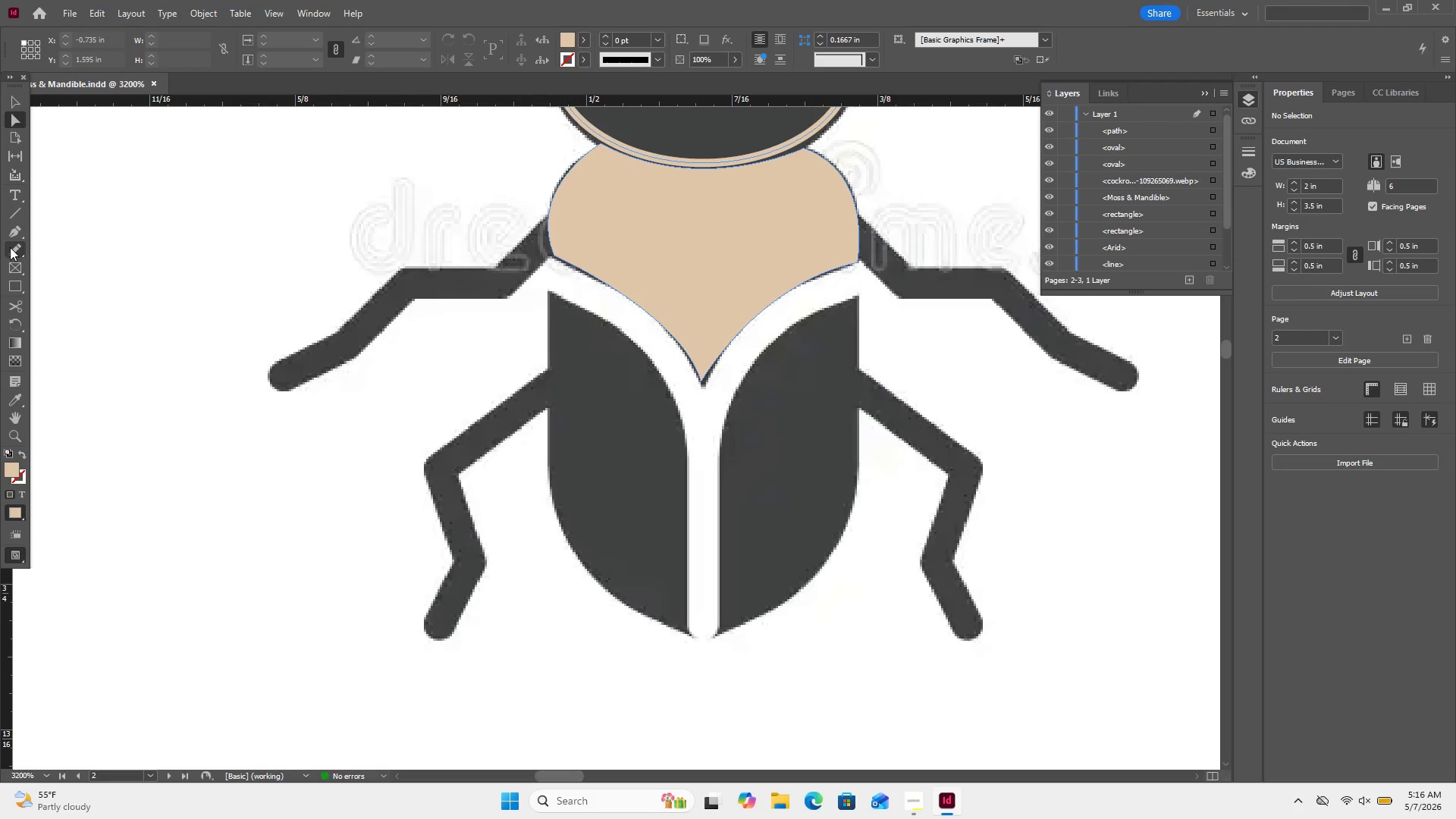 
left_click([11, 238])
 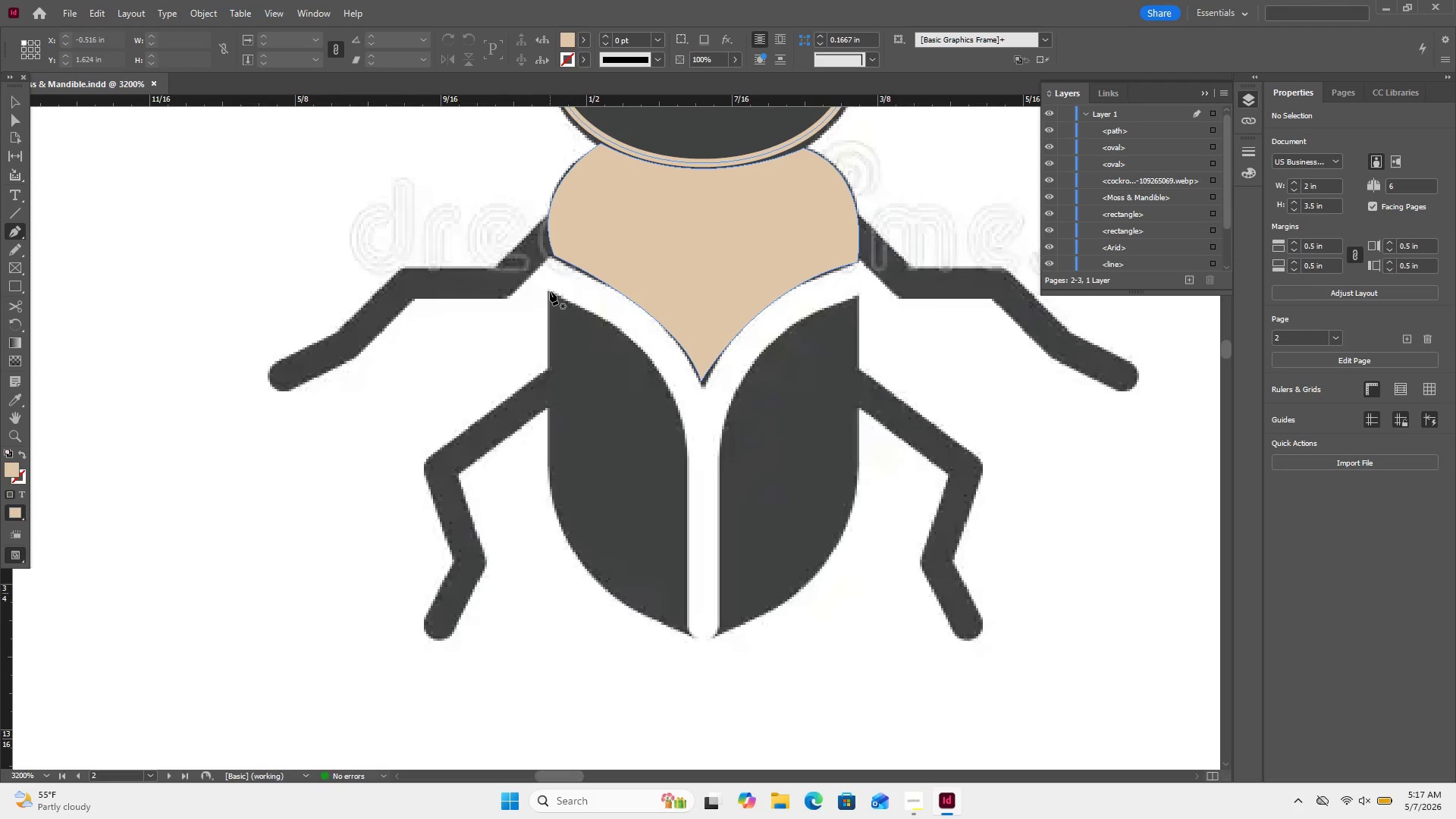 
left_click([549, 291])
 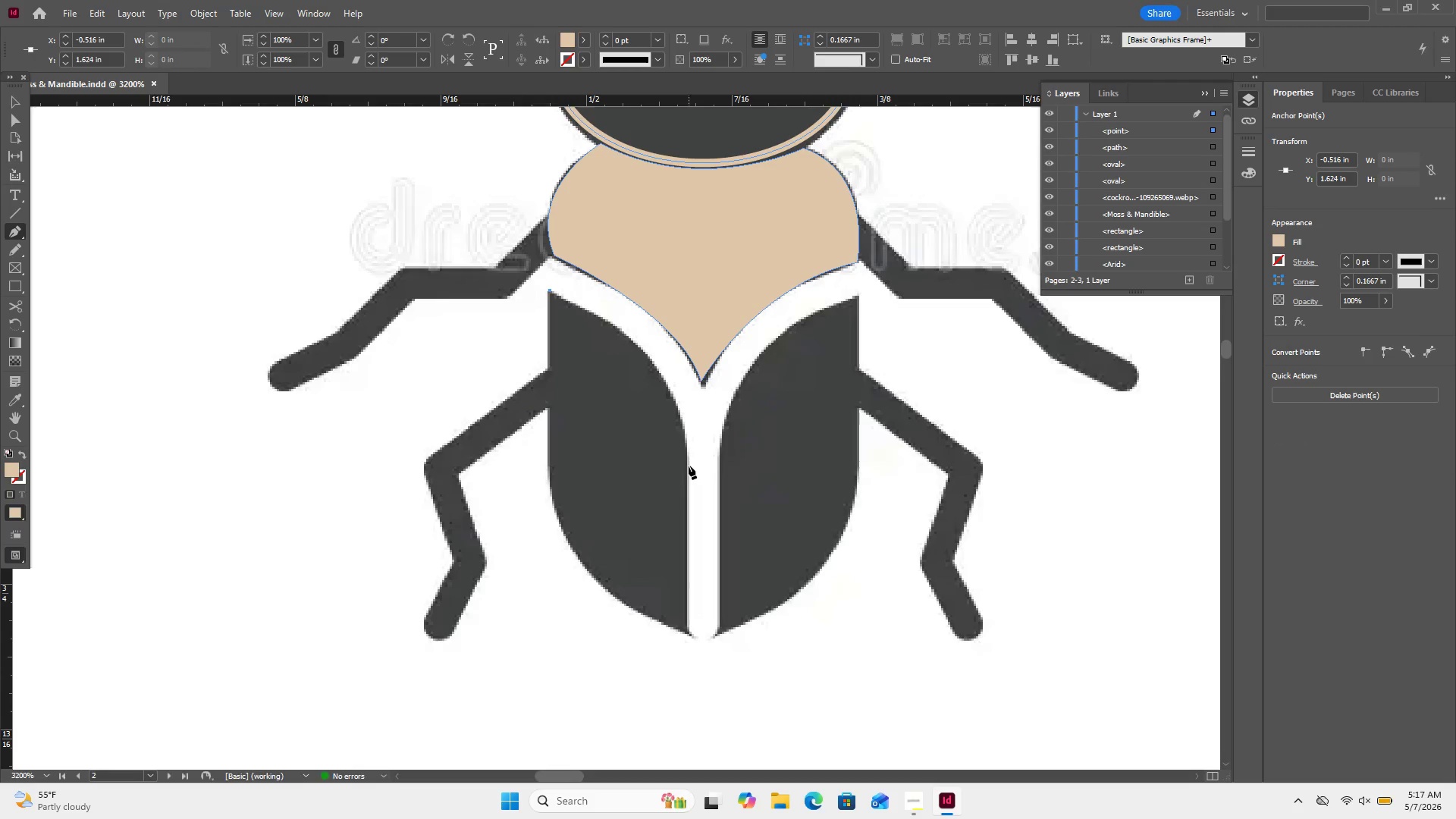 
left_click_drag(start_coordinate=[688, 467], to_coordinate=[680, 591])
 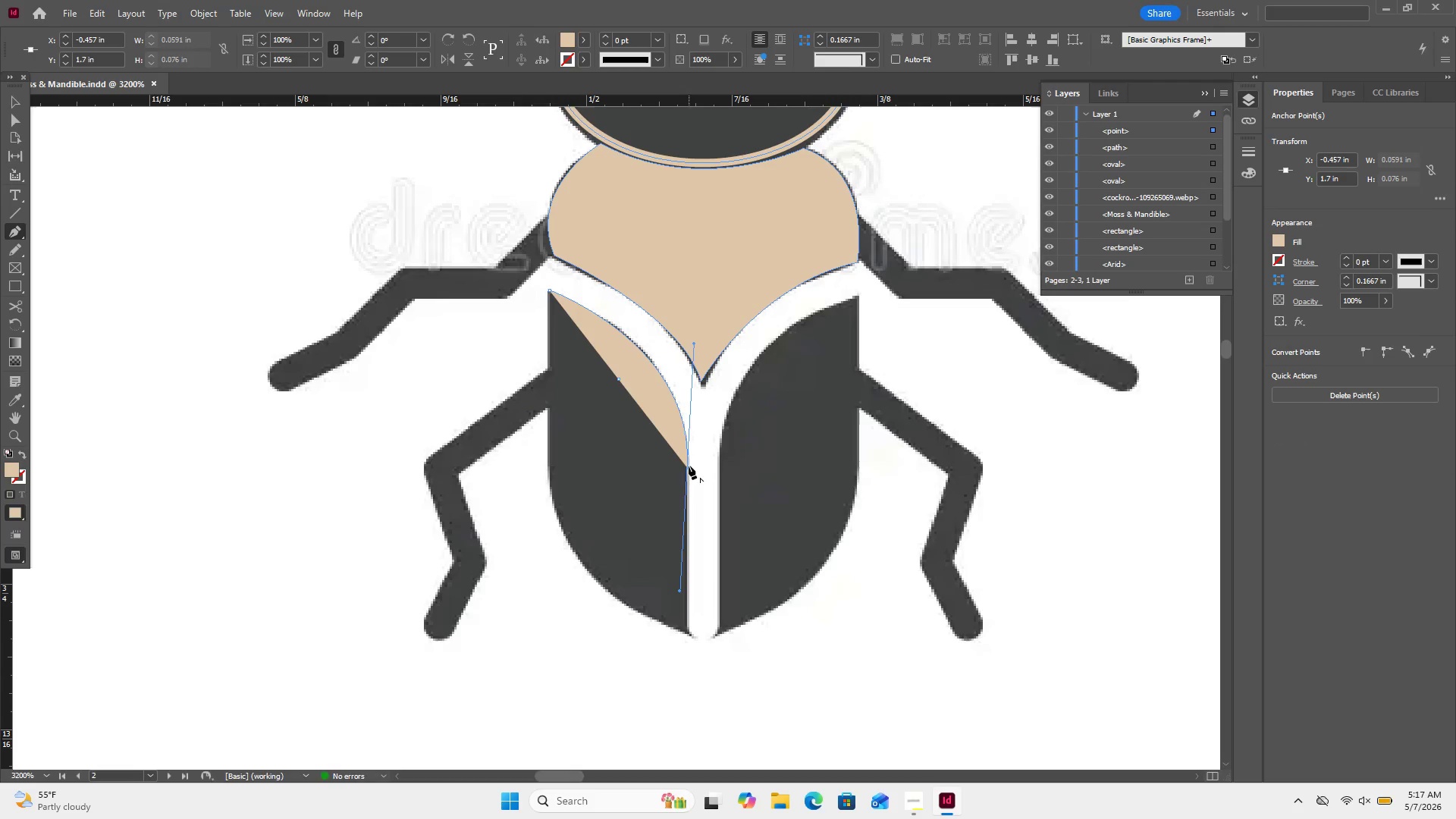 
left_click([686, 468])
 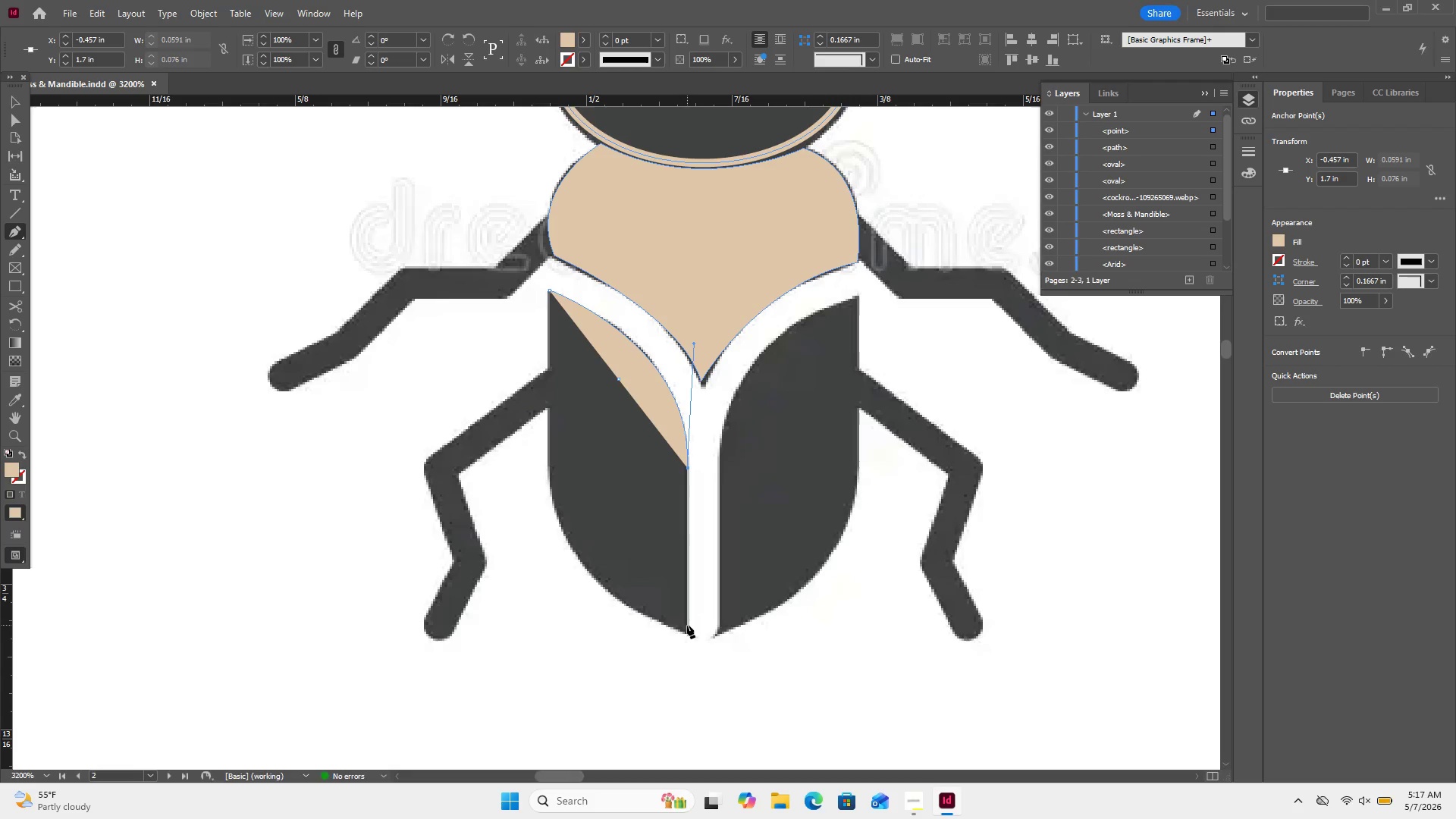 
wait(5.39)
 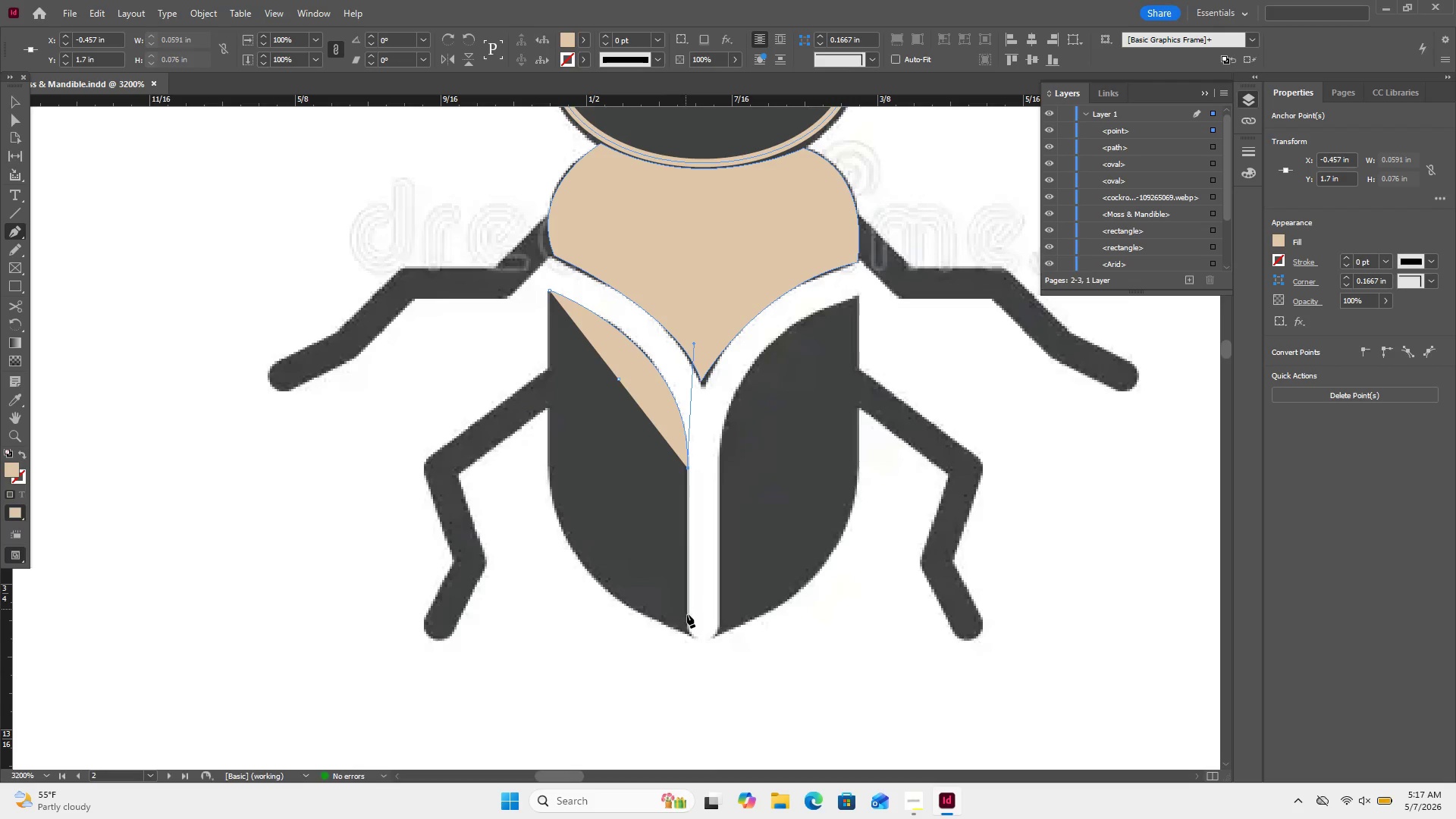 
left_click([687, 617])
 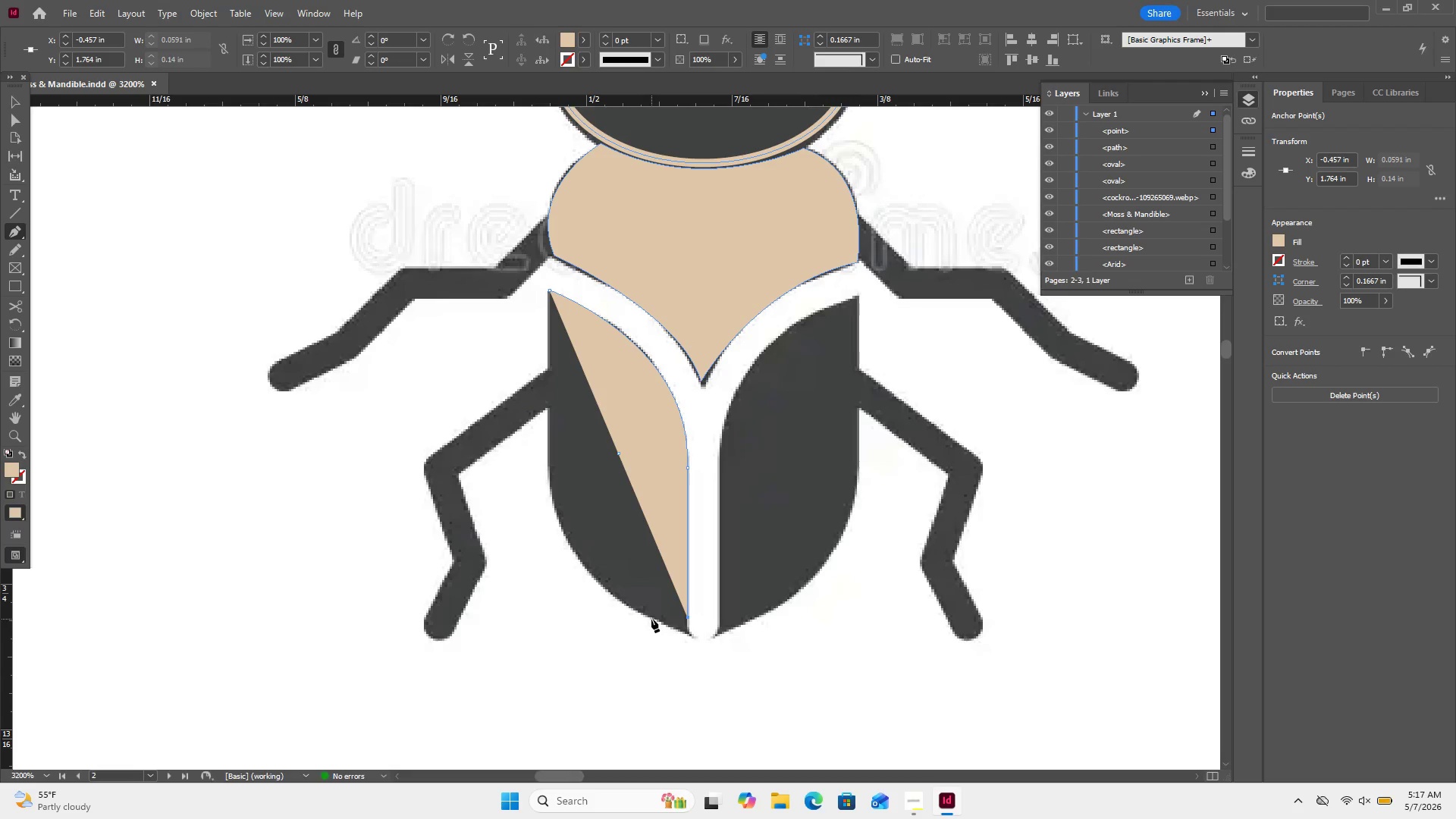 
left_click_drag(start_coordinate=[651, 619], to_coordinate=[580, 548])
 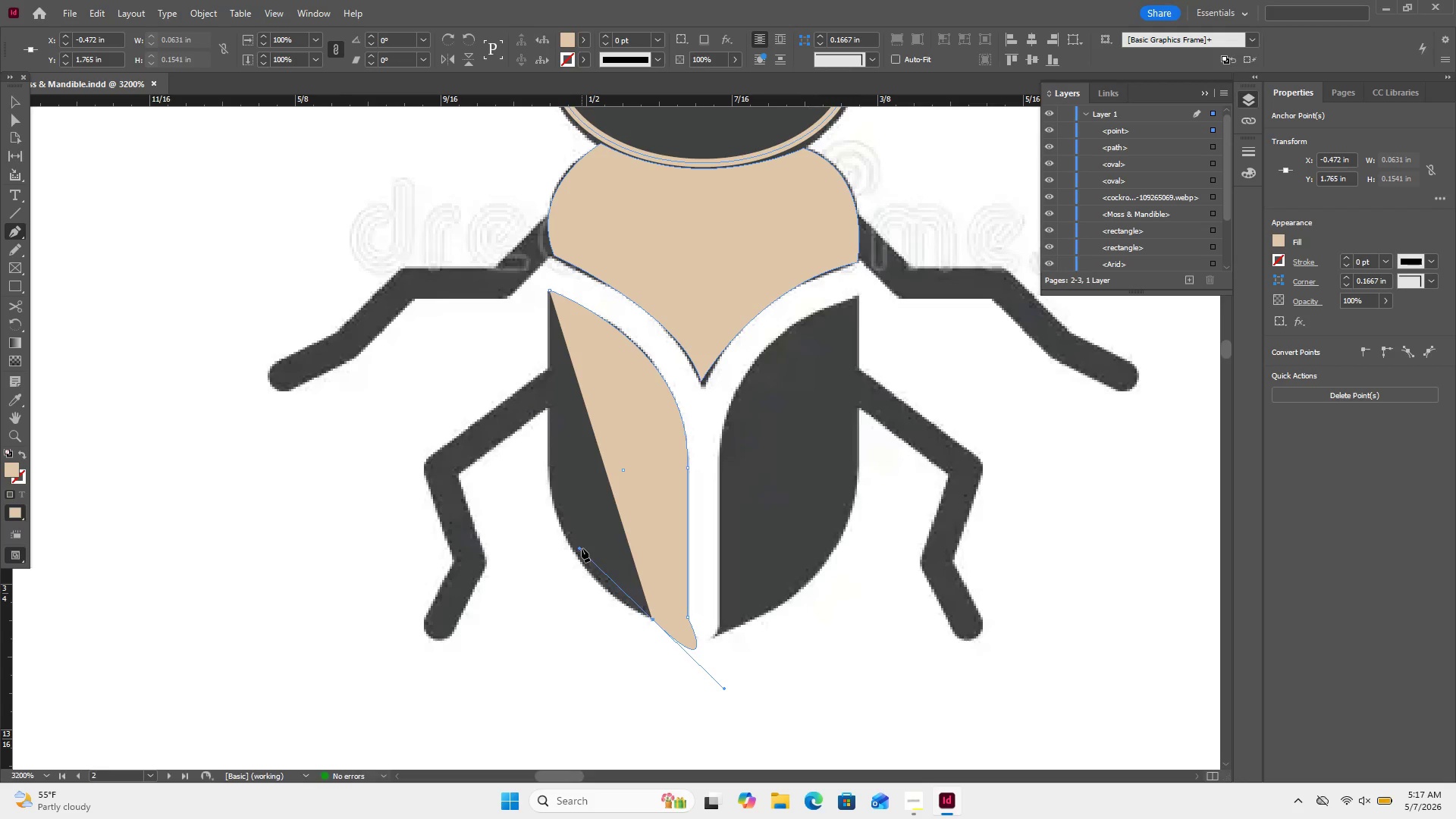 
key(Control+ControlLeft)
 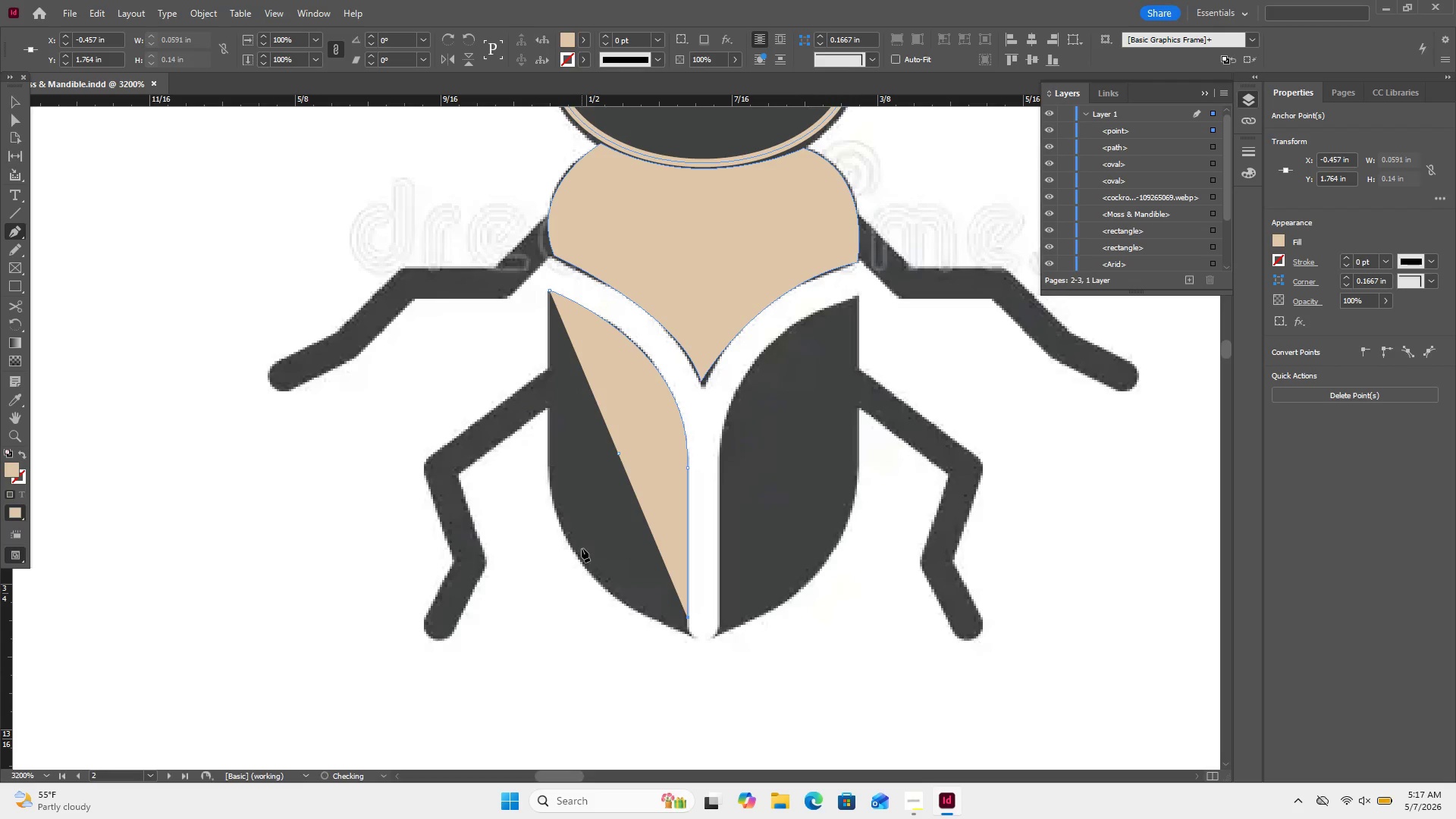 
key(Control+Z)
 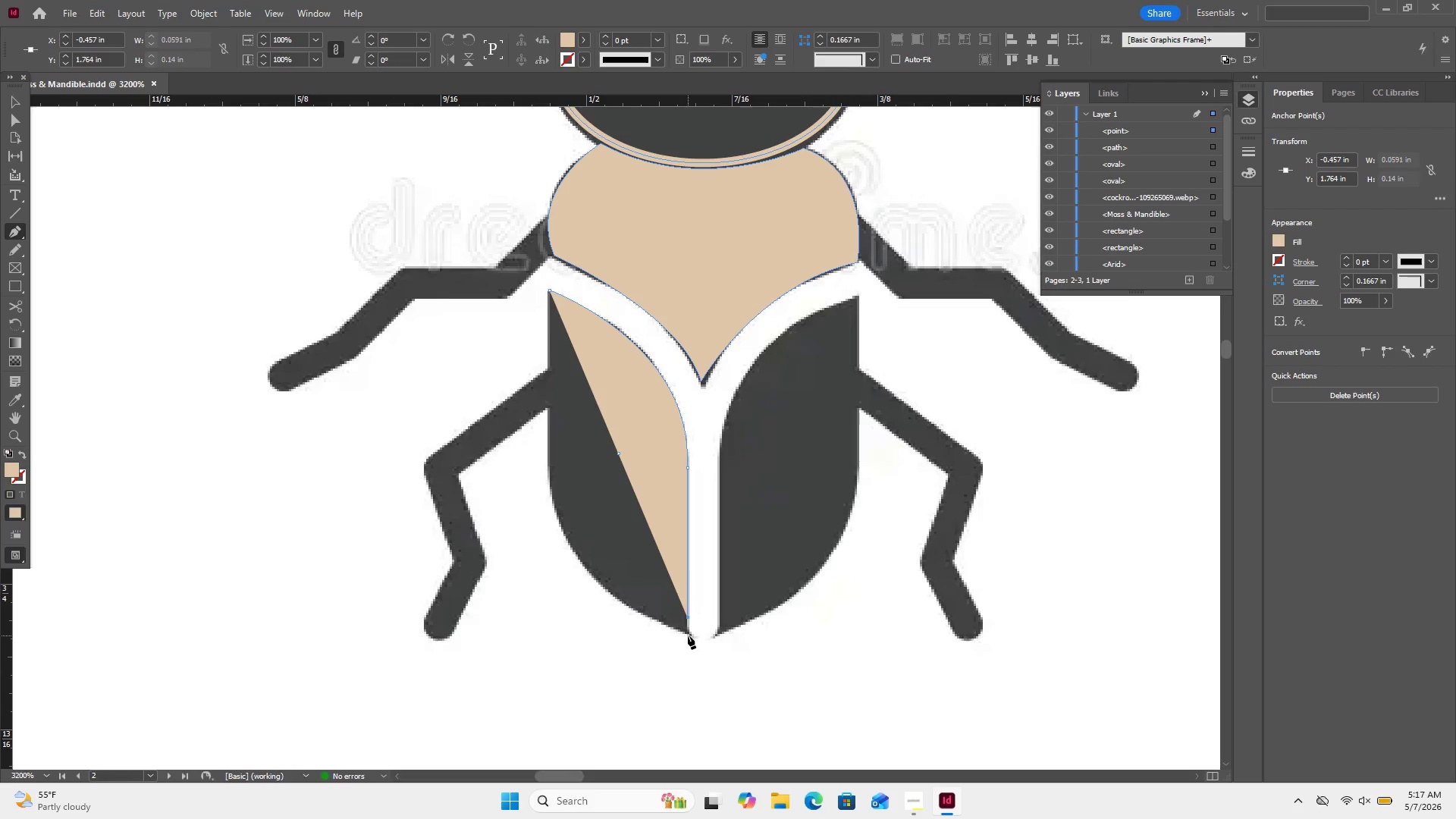 
left_click_drag(start_coordinate=[694, 639], to_coordinate=[700, 642])
 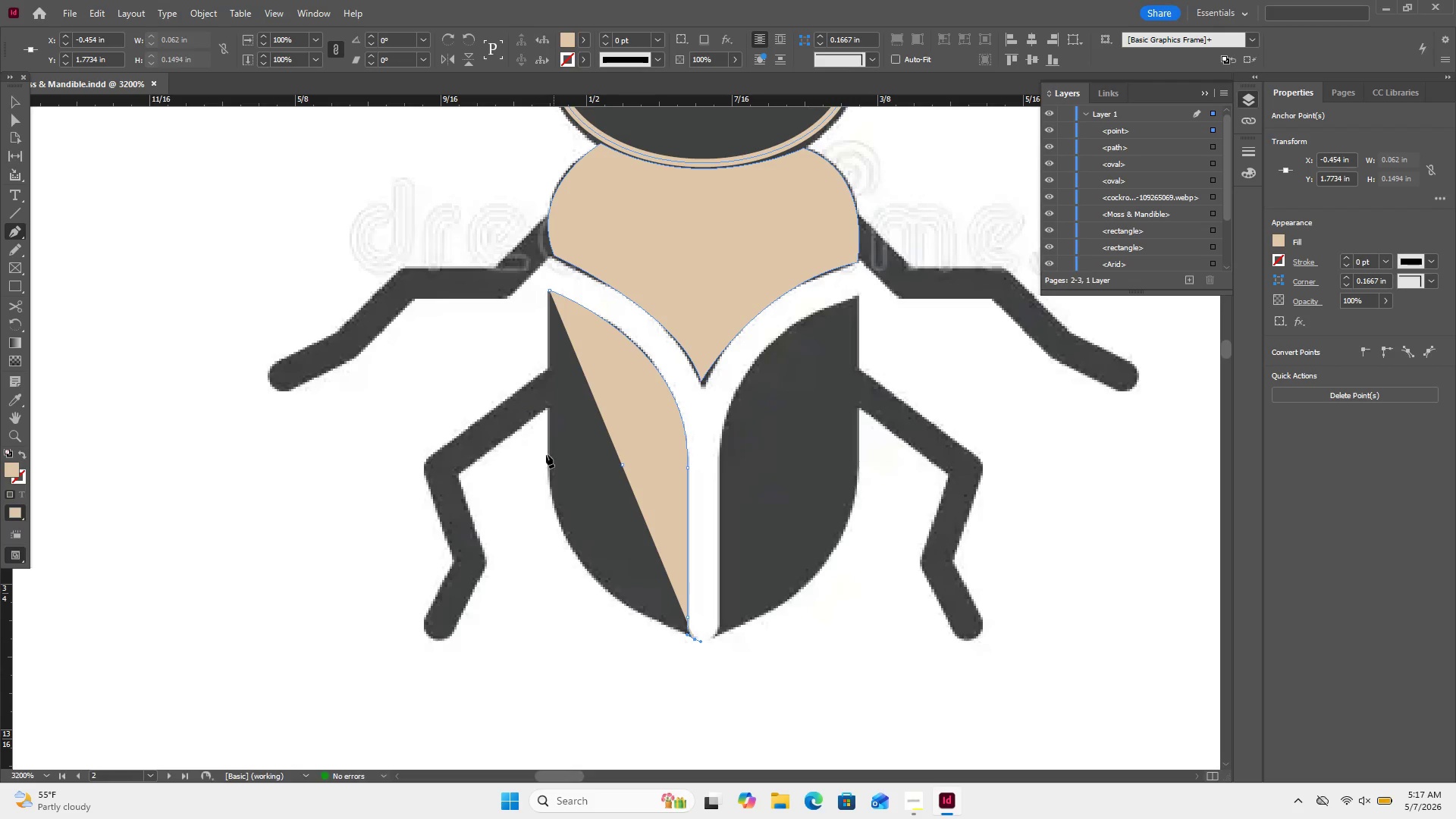 
left_click_drag(start_coordinate=[545, 435], to_coordinate=[548, 256])
 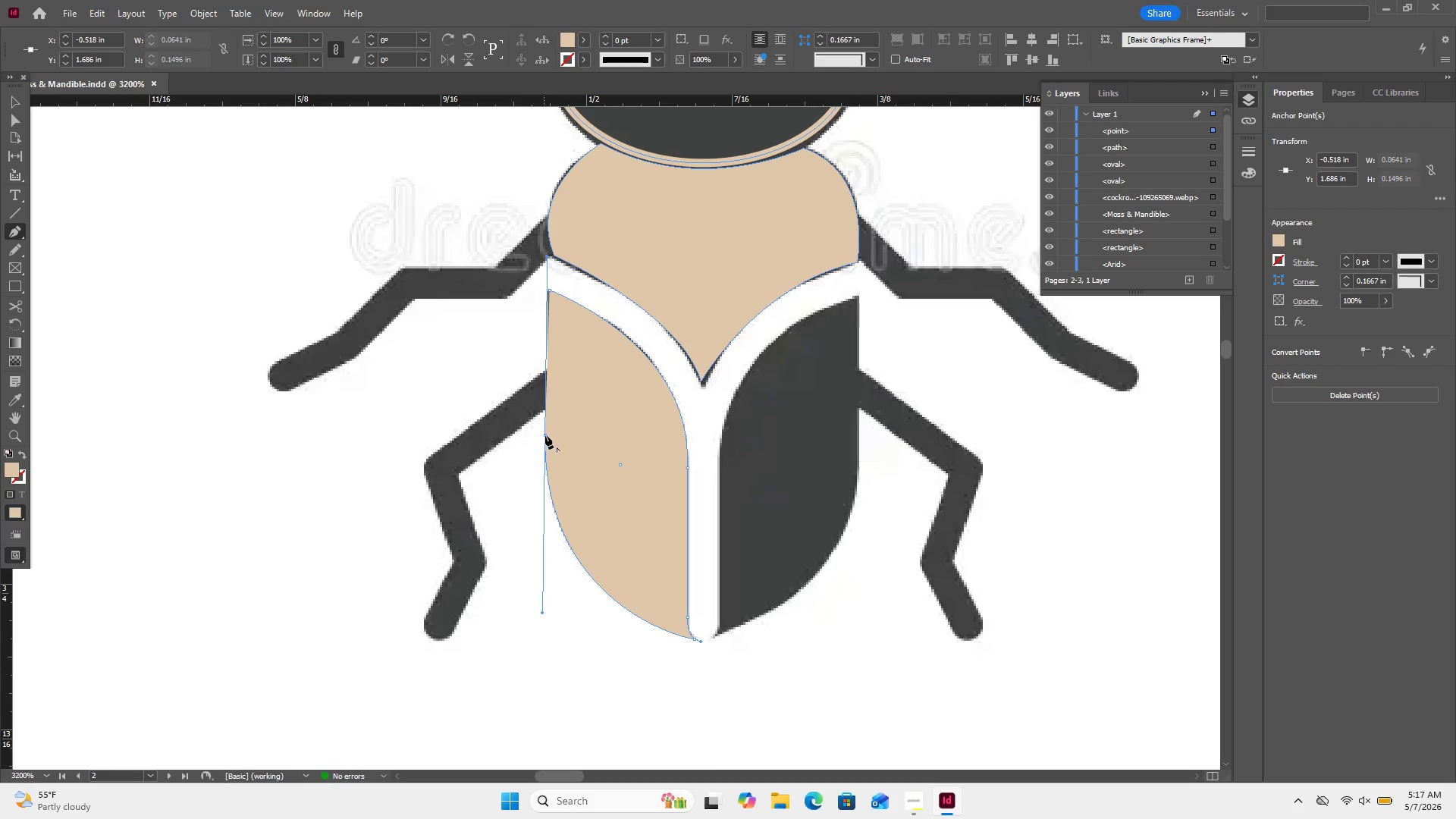 
left_click([545, 434])
 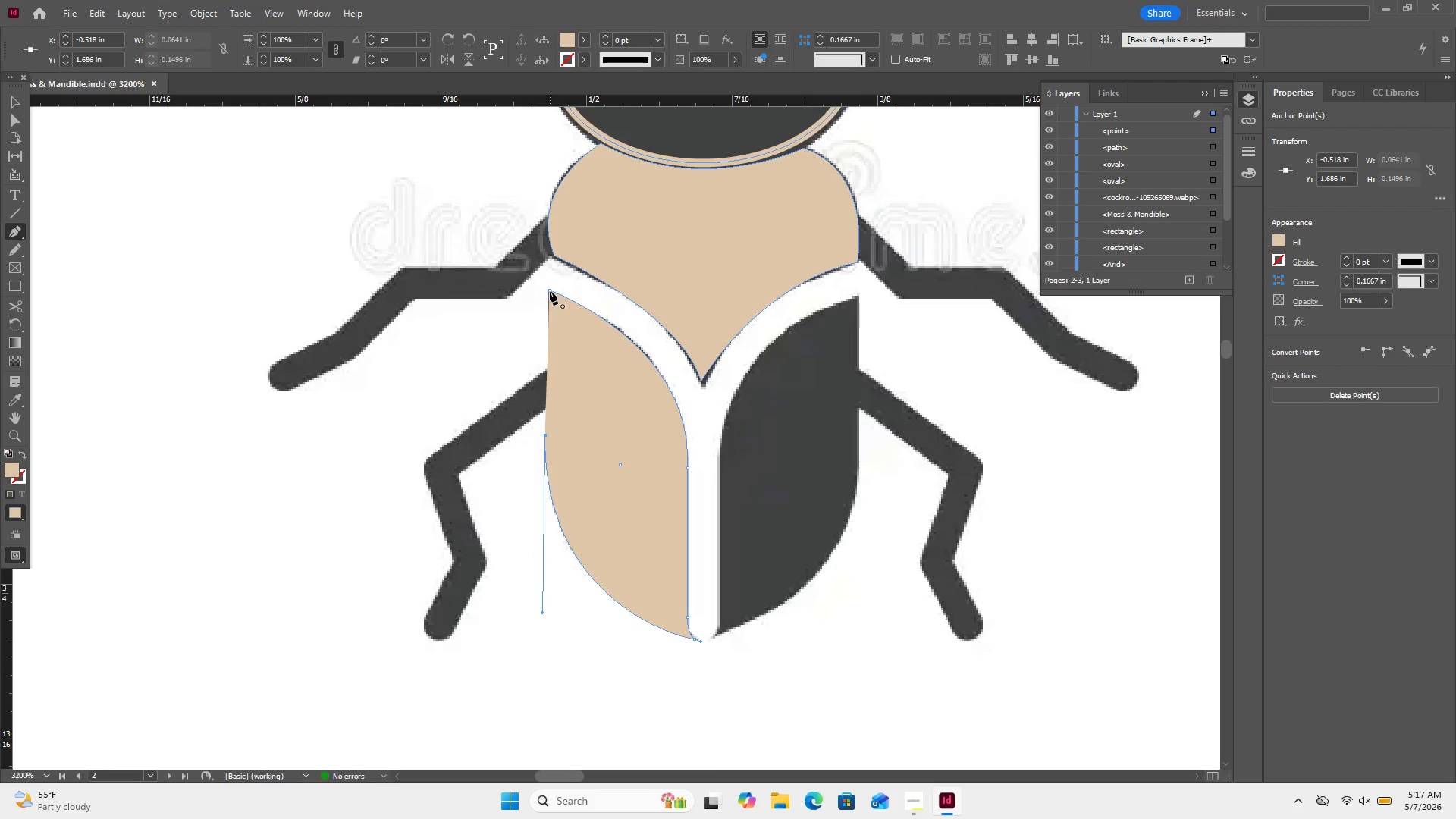 
left_click([549, 290])
 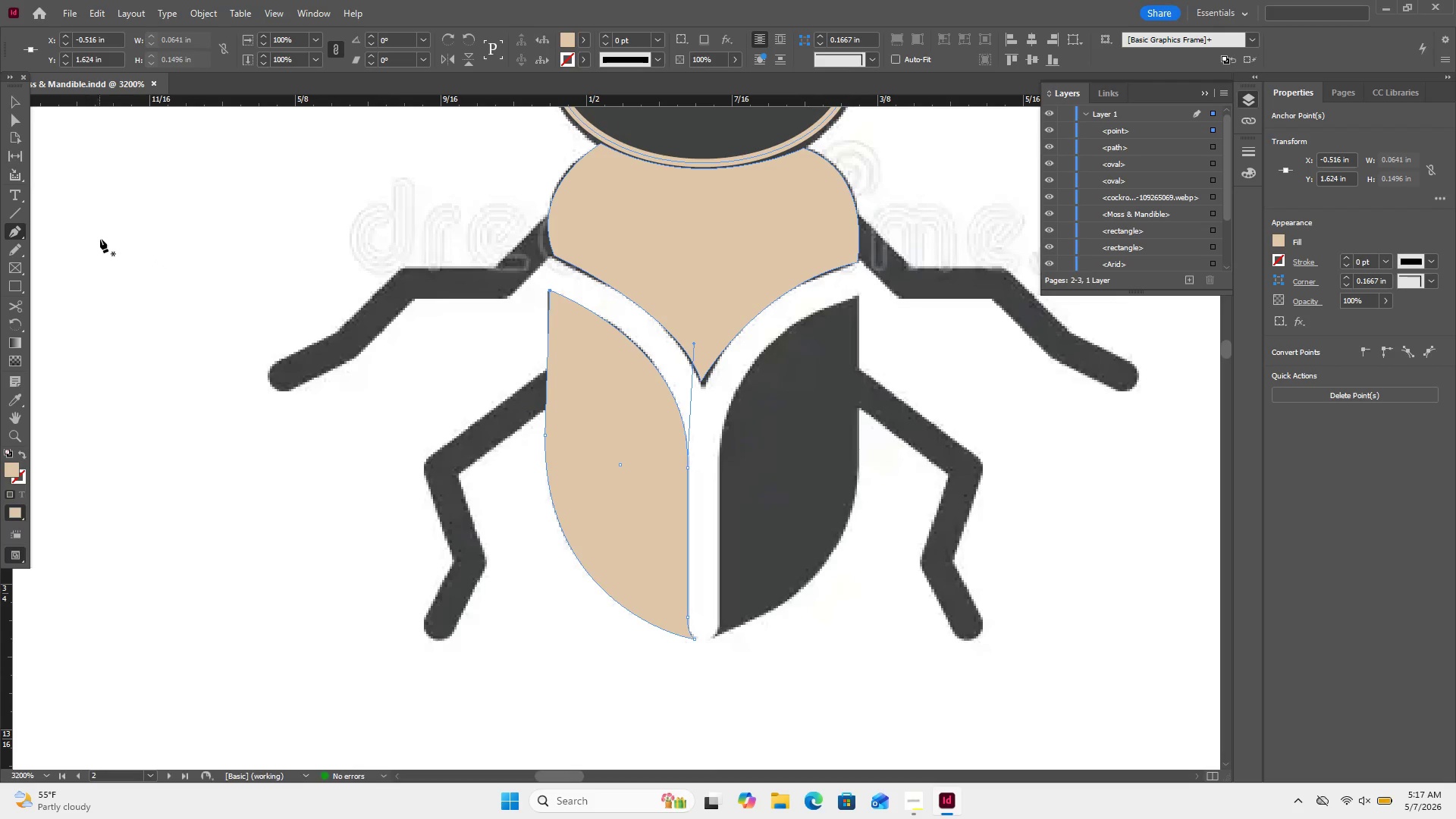 
key(Control+Z)
 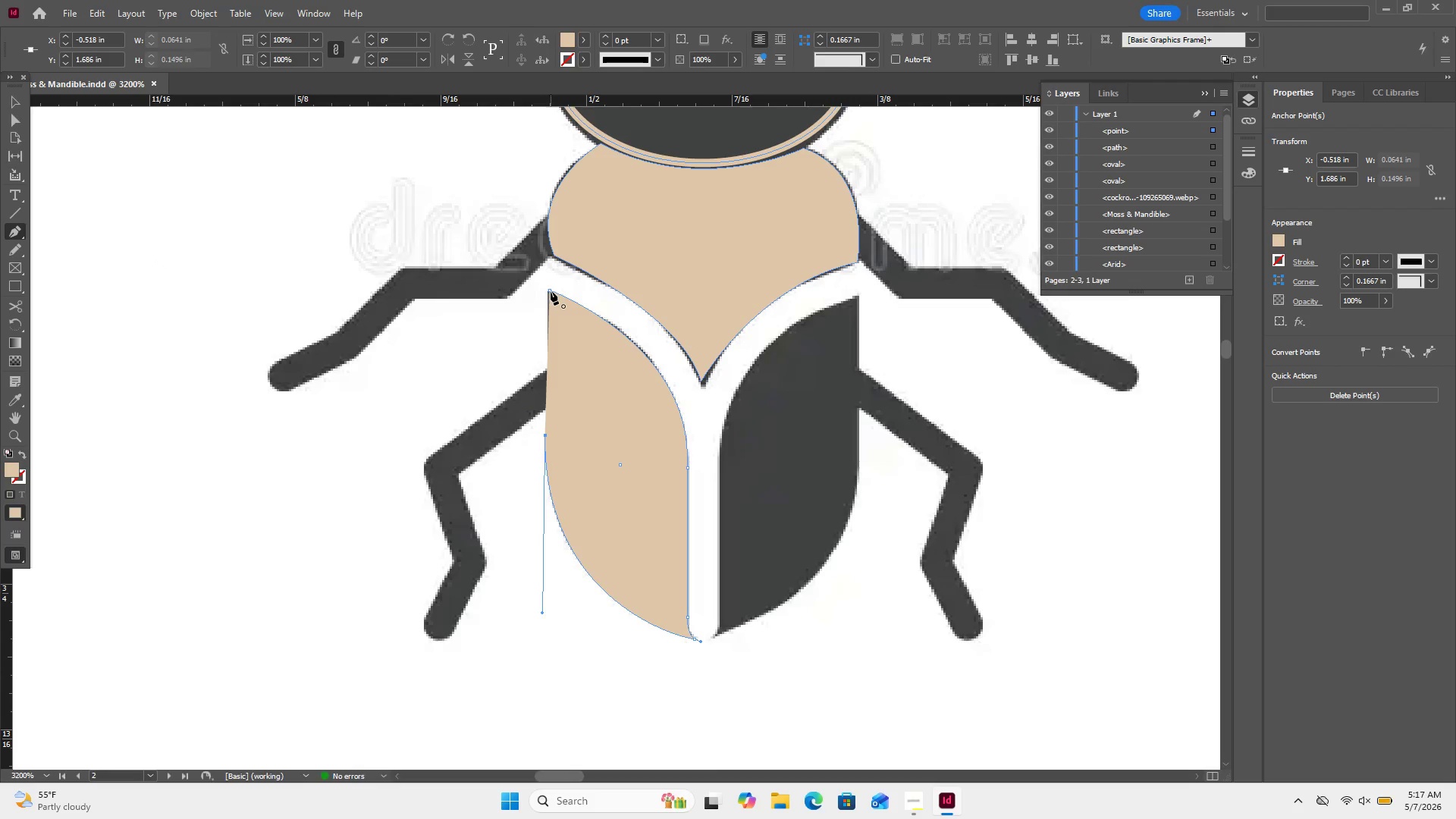 
left_click([551, 291])
 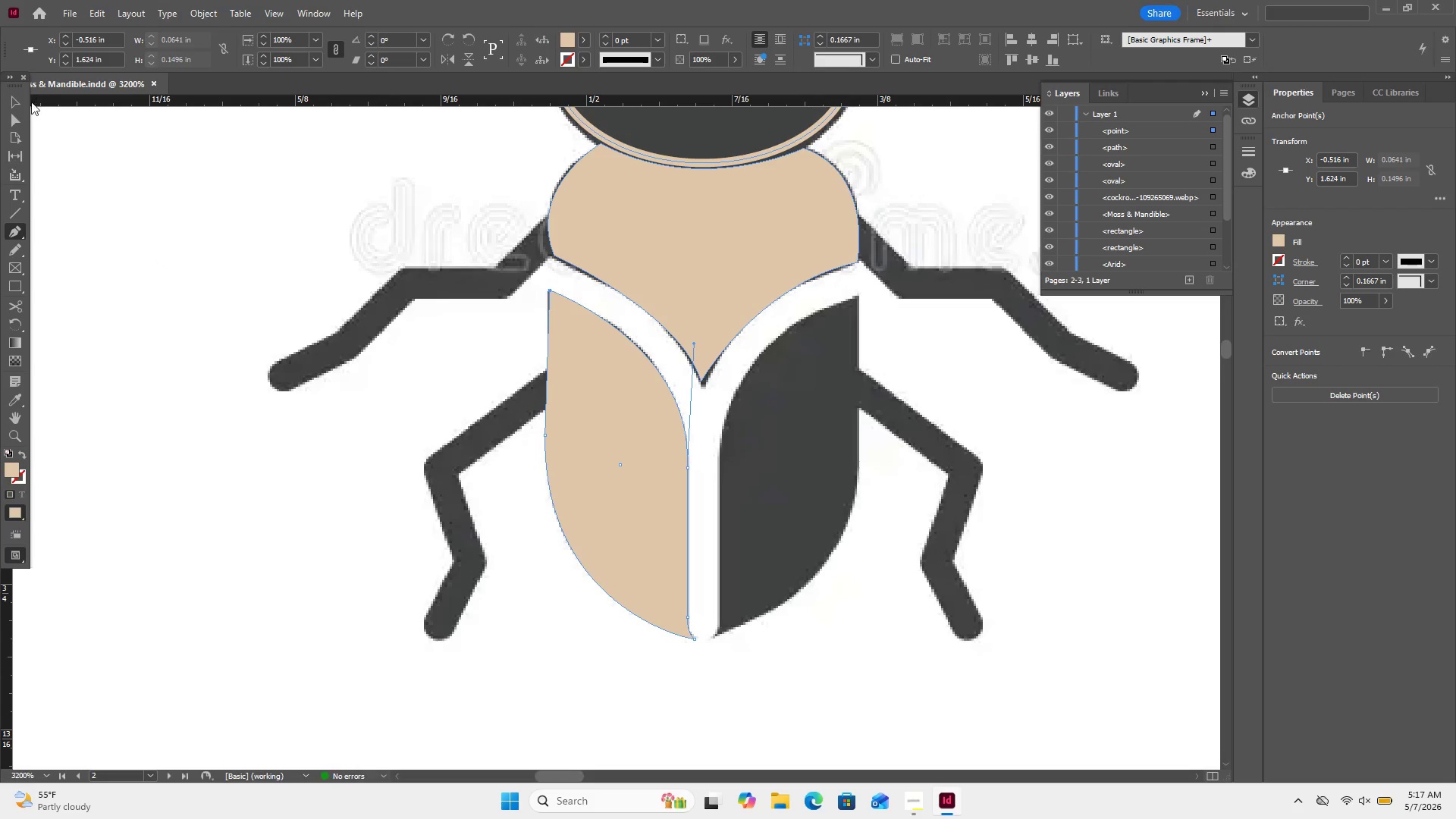 
left_click([17, 105])
 